 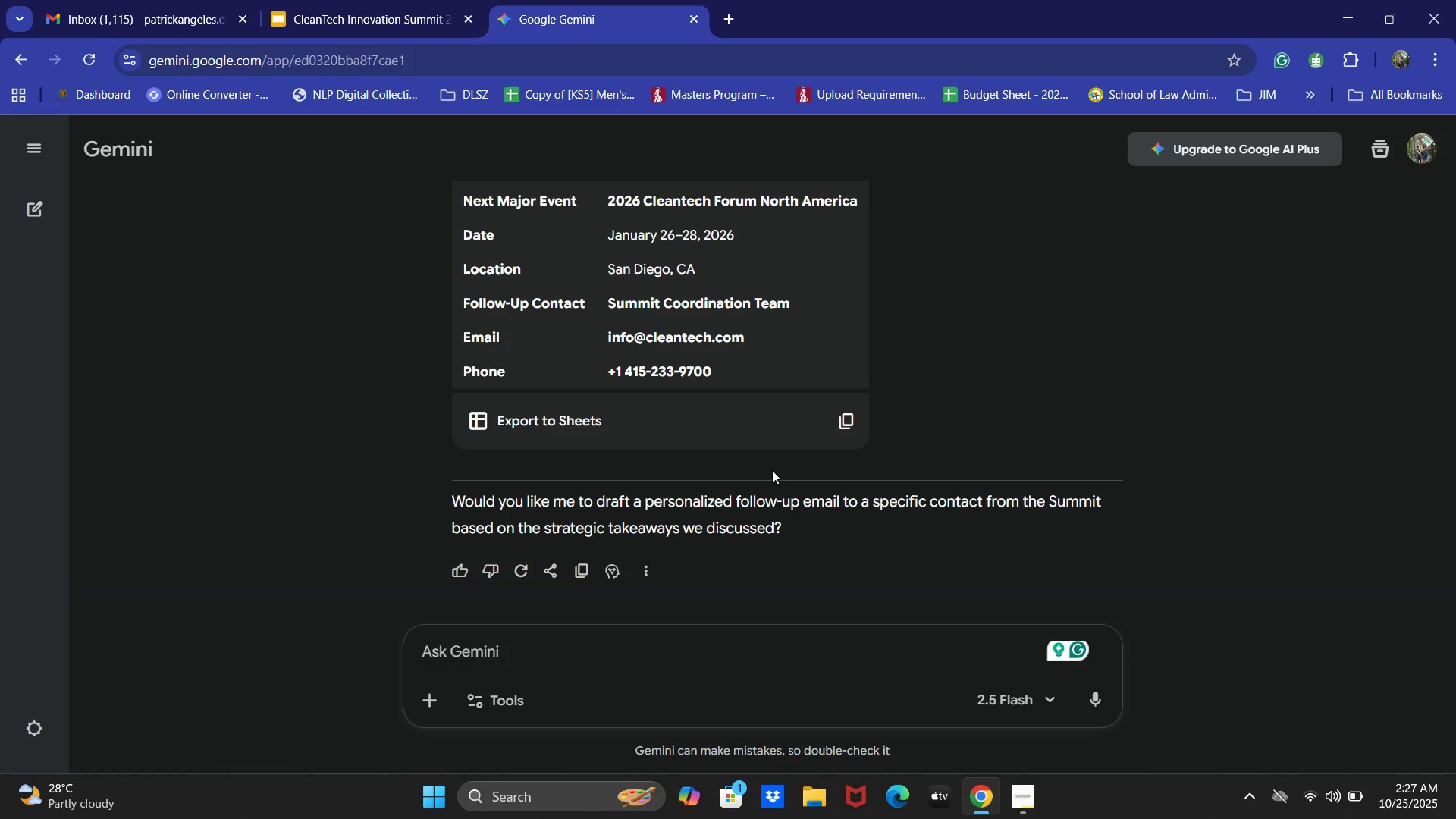 
scroll: coordinate [772, 470], scroll_direction: up, amount: 1.0
 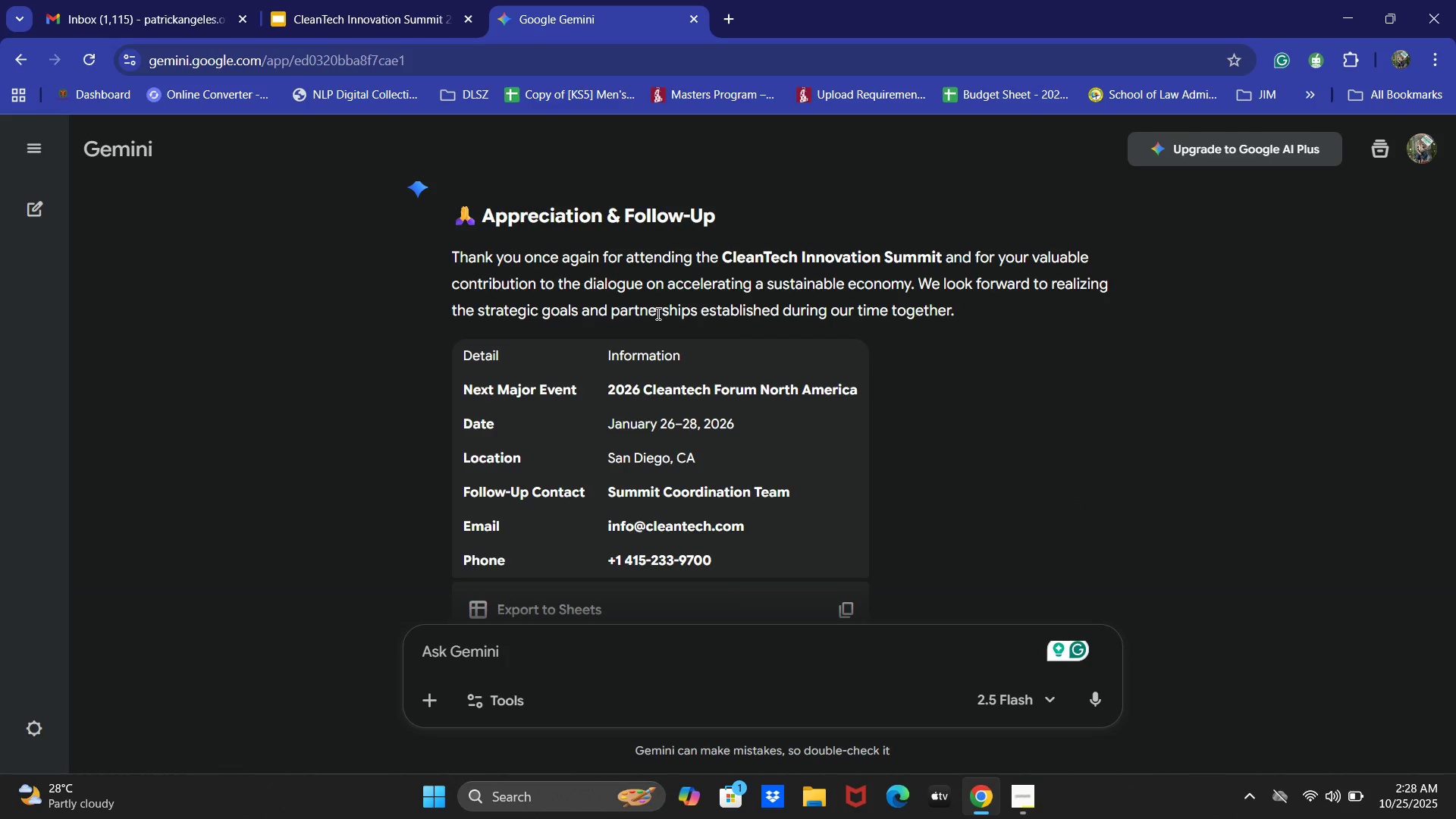 
left_click_drag(start_coordinate=[450, 257], to_coordinate=[995, 295])
 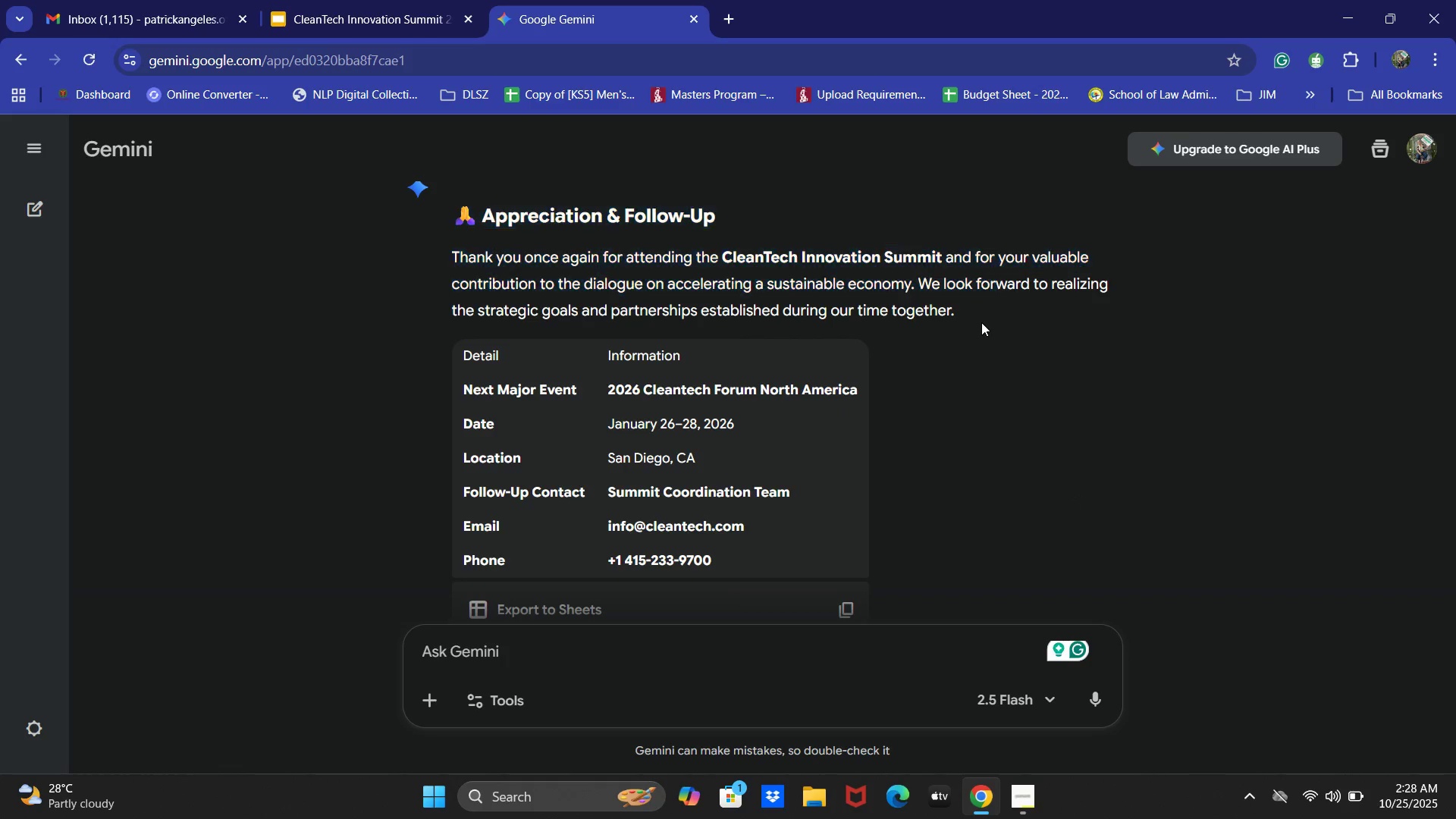 
left_click([981, 322])
 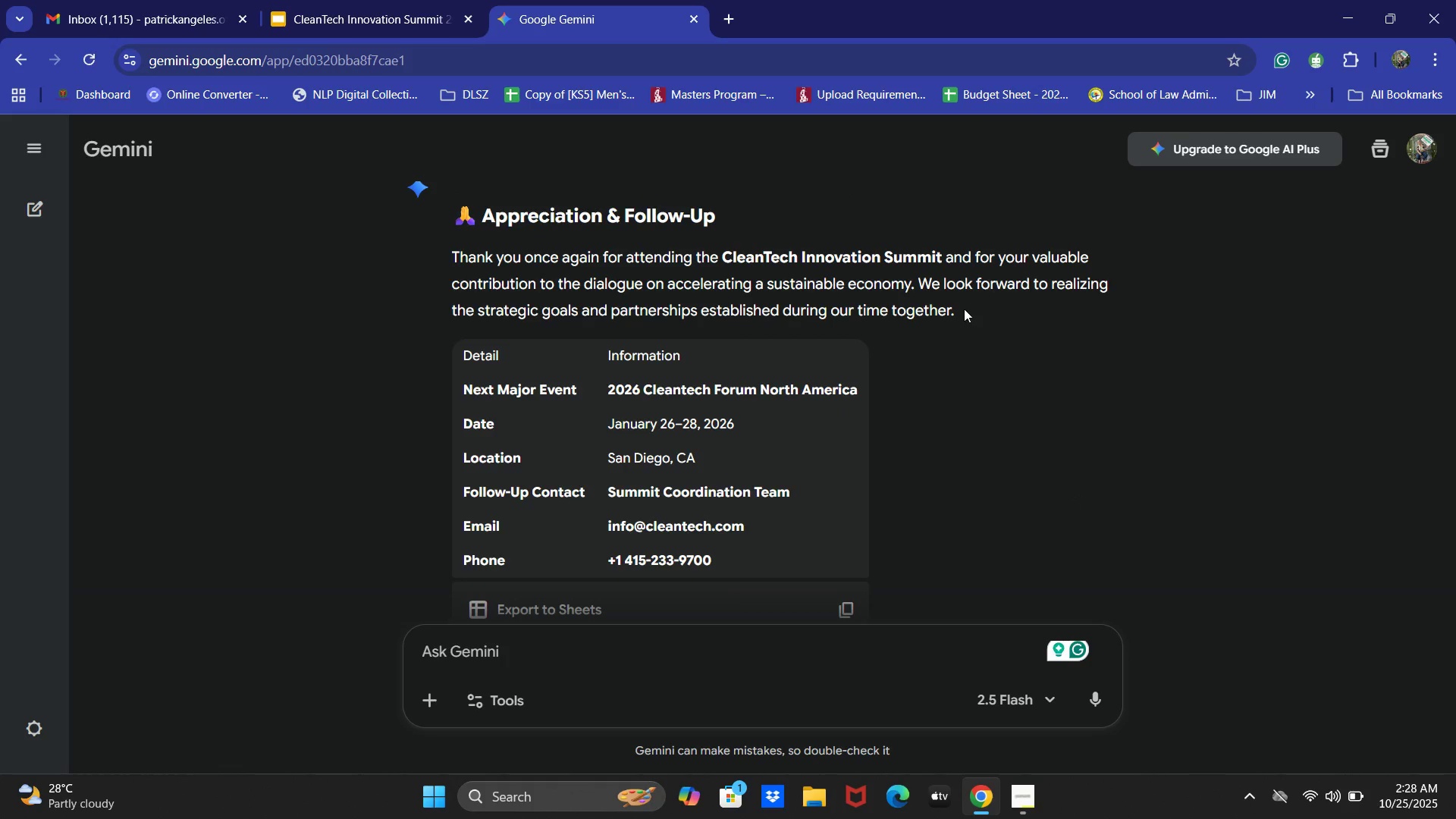 
left_click_drag(start_coordinate=[964, 309], to_coordinate=[454, 264])
 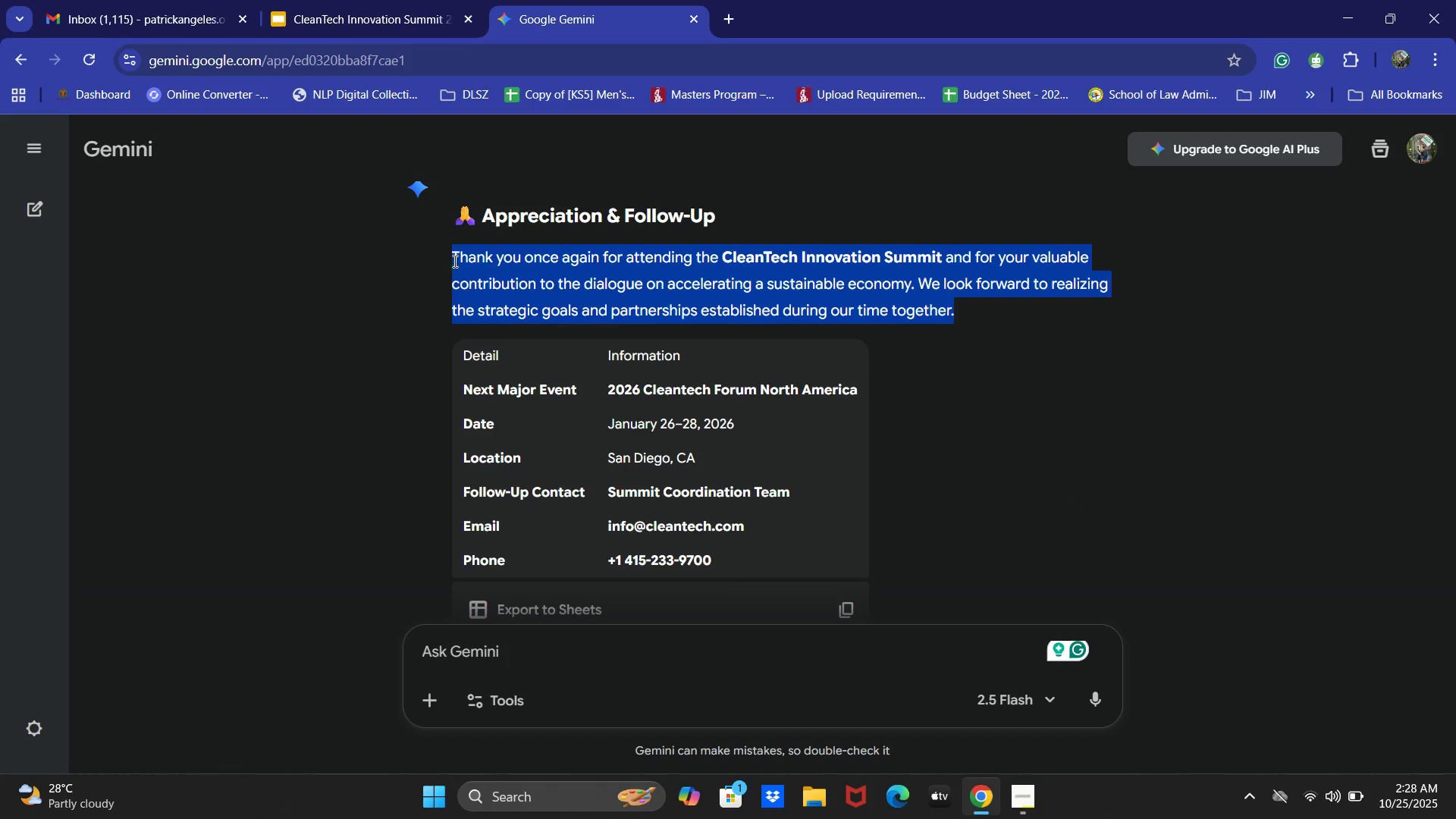 
key(Control+ControlLeft)
 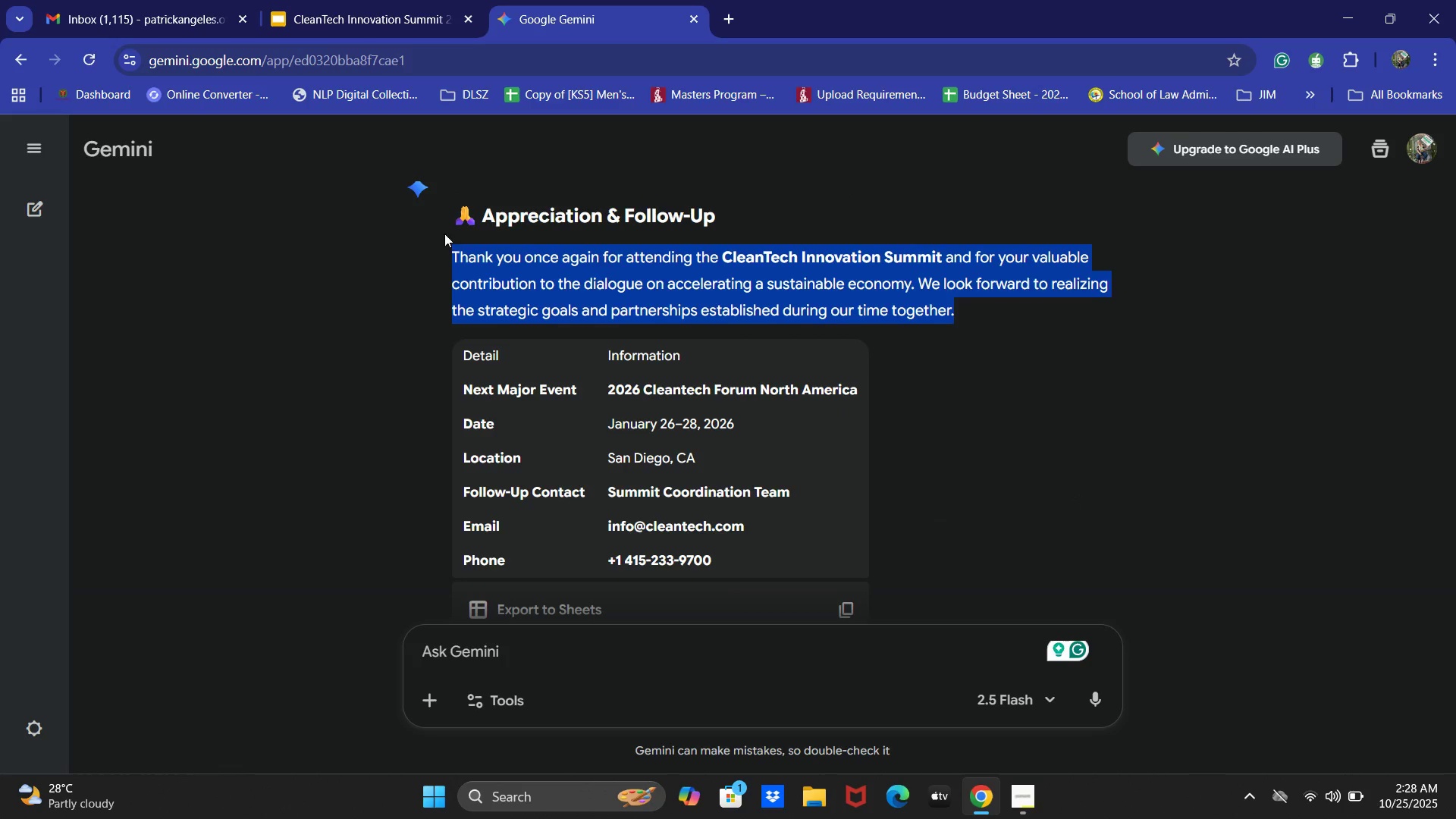 
key(Control+C)
 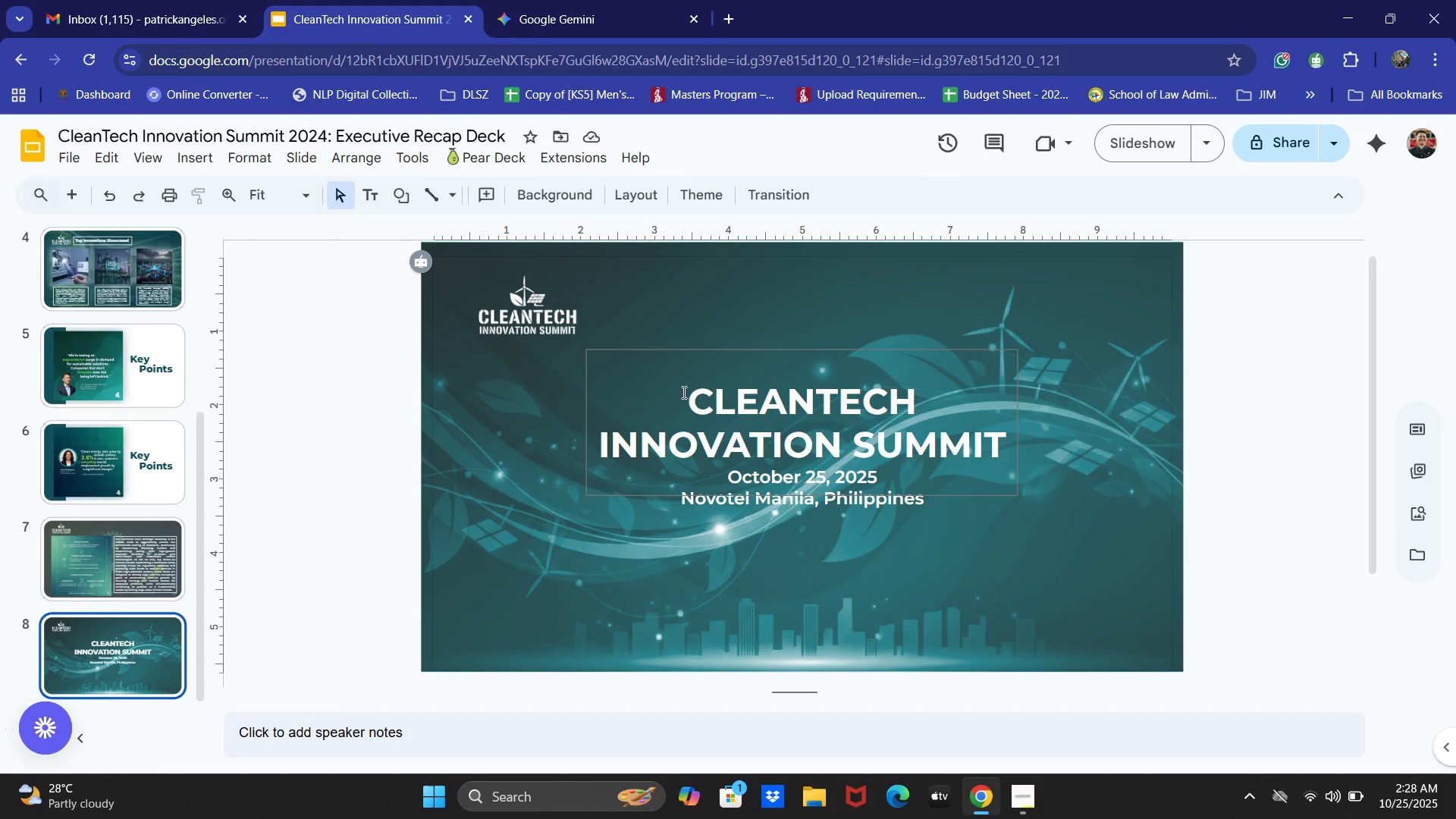 
double_click([730, 403])
 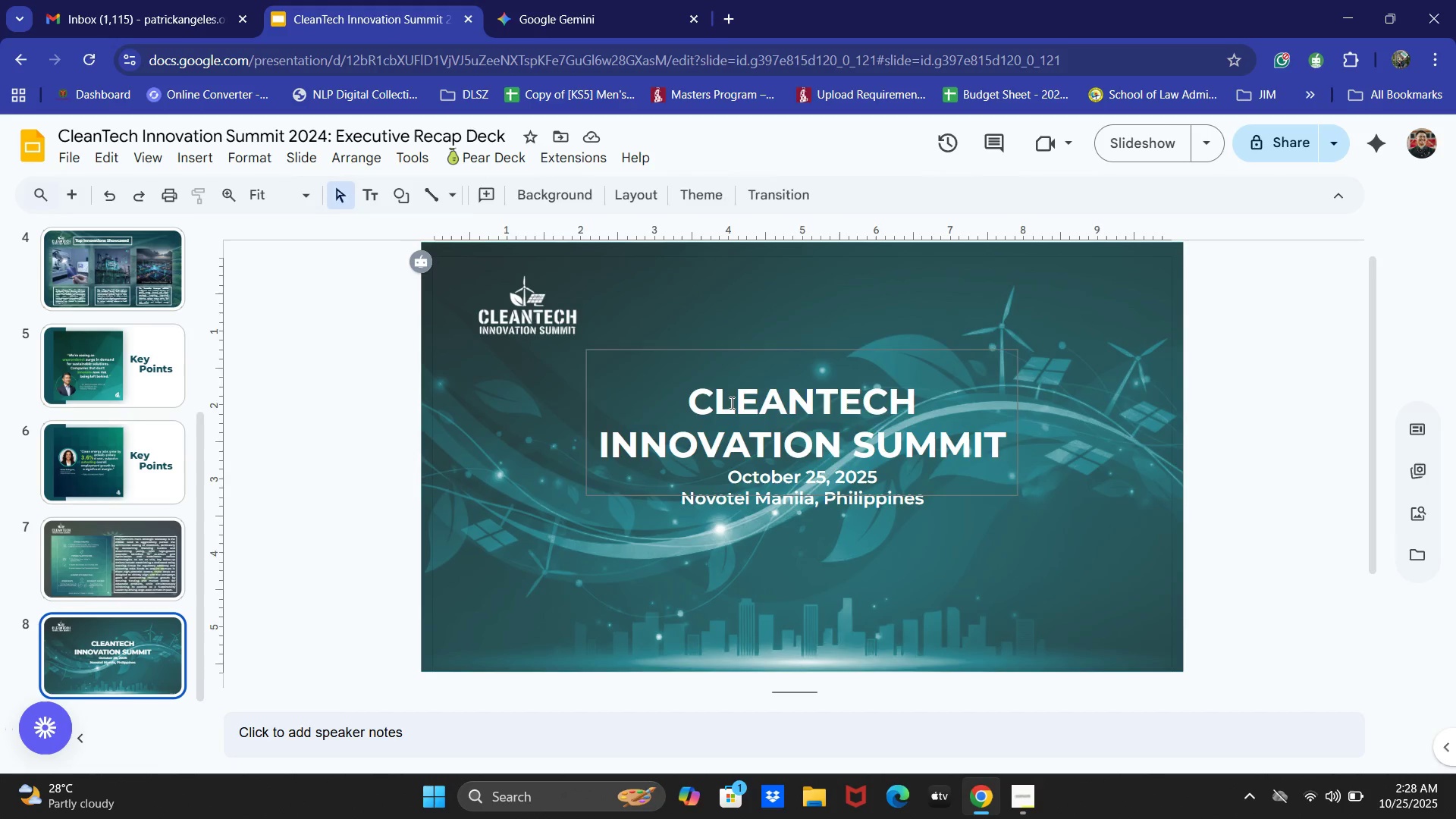 
key(Control+A)
 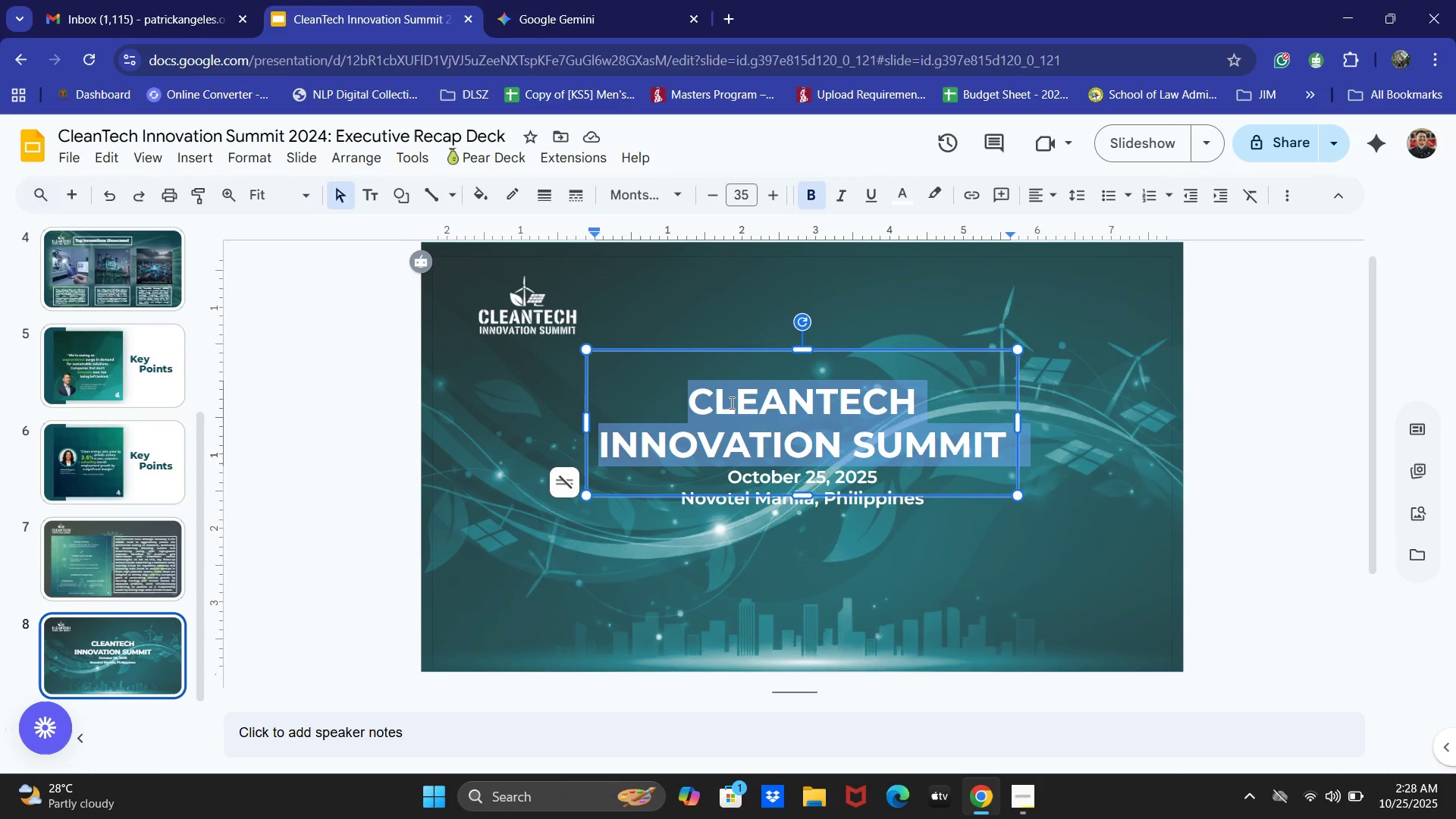 
key(Control+V)
 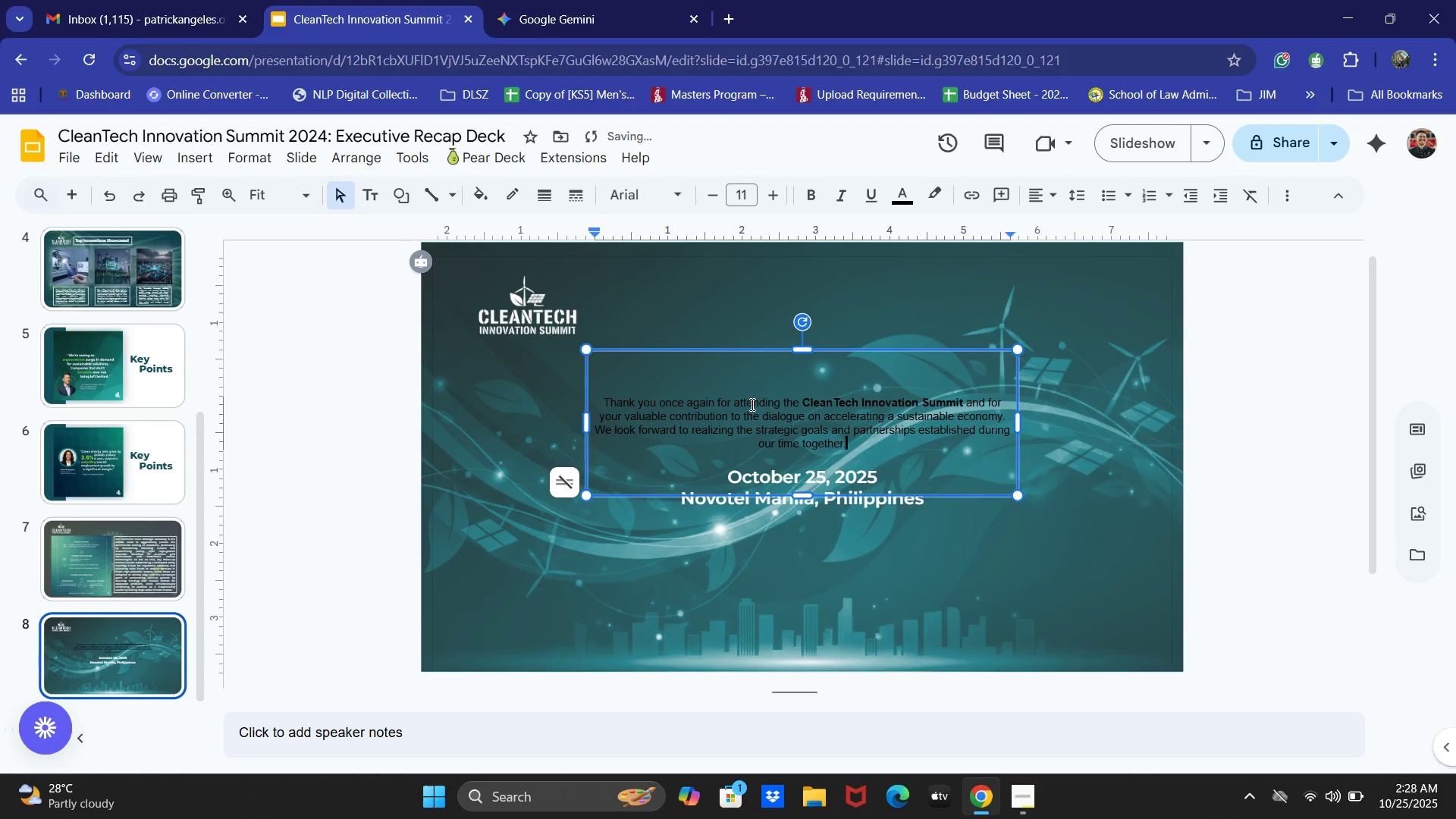 
key(Control+ControlLeft)
 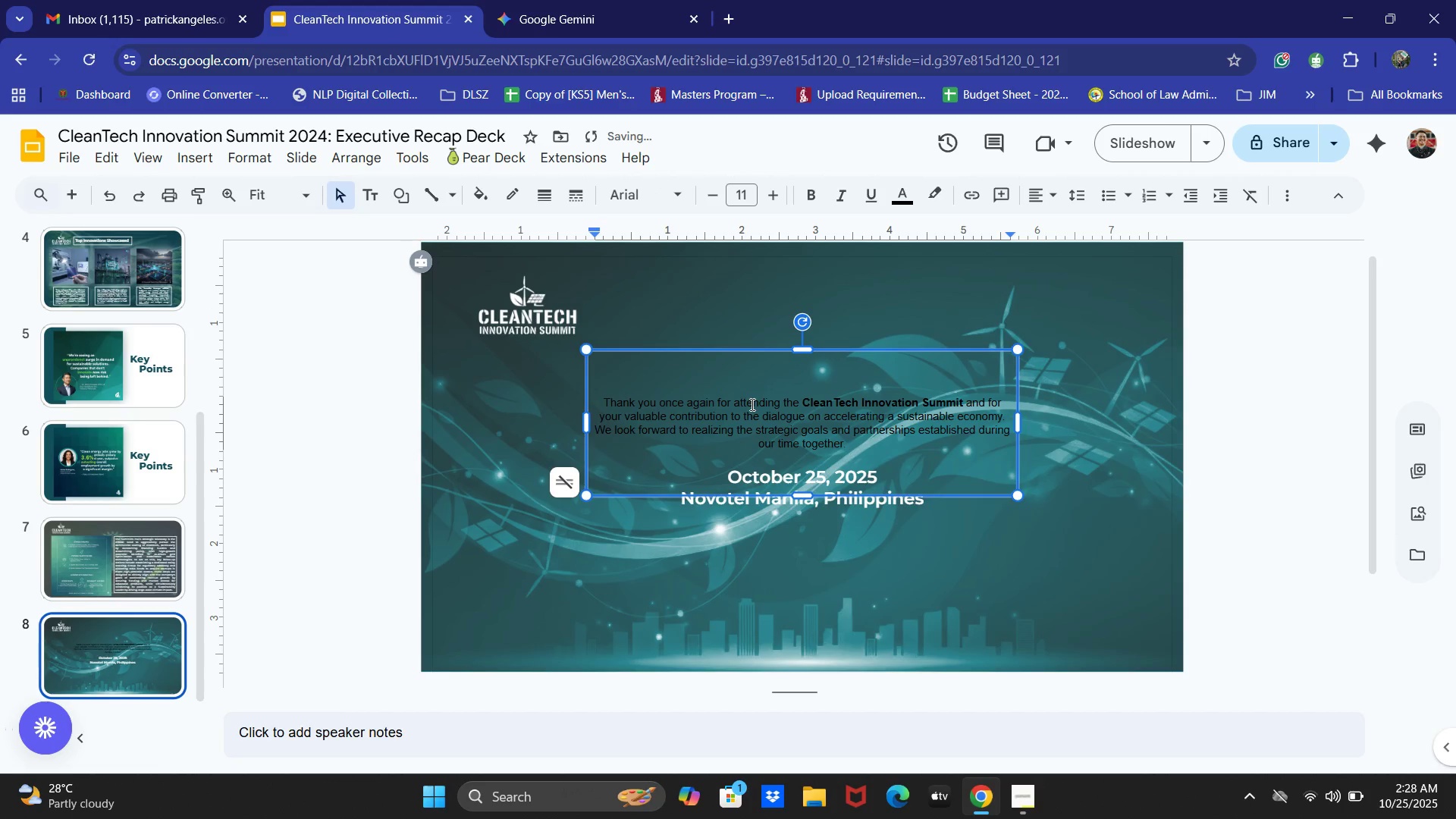 
key(Control+A)
 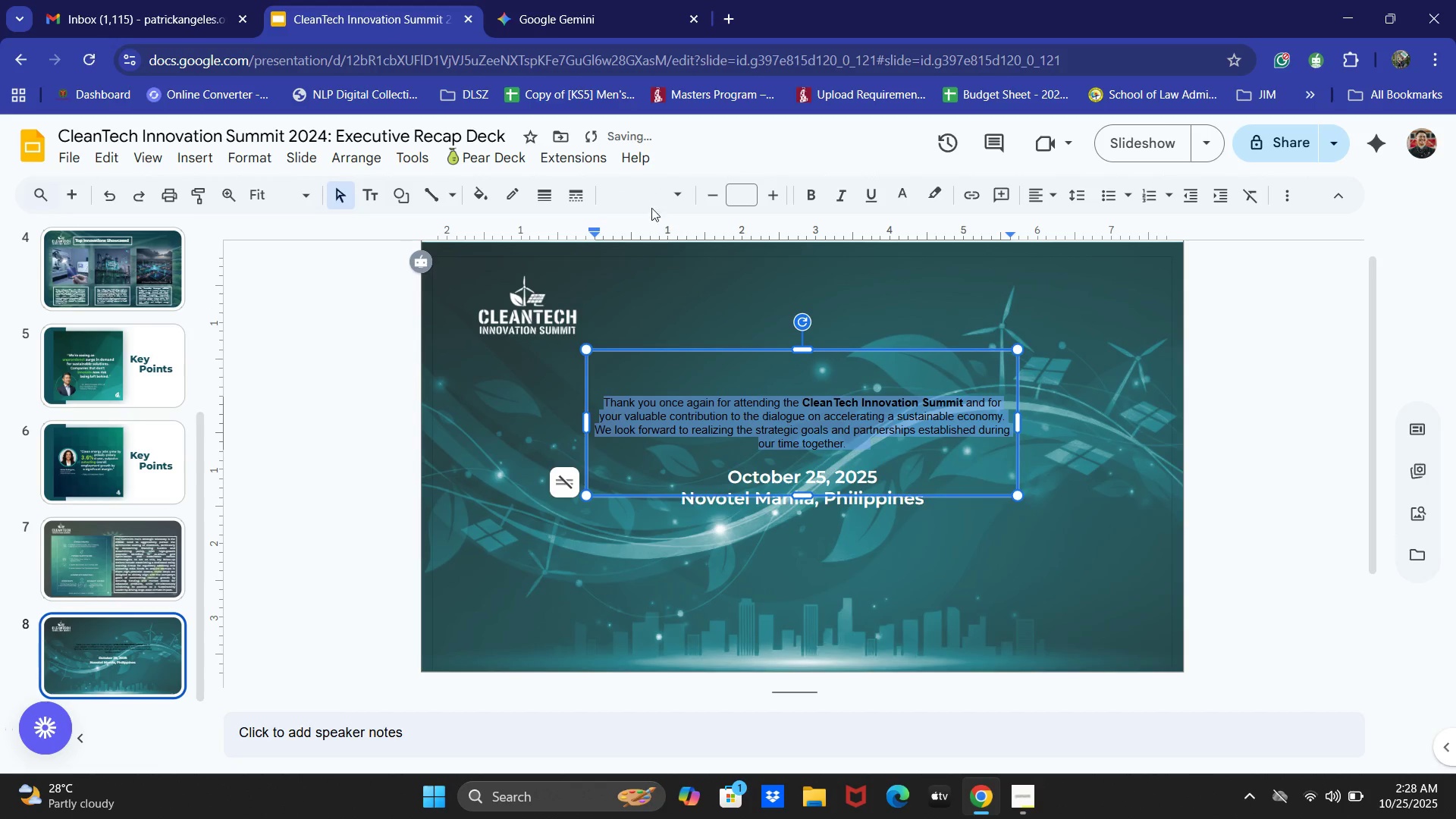 
left_click([643, 199])
 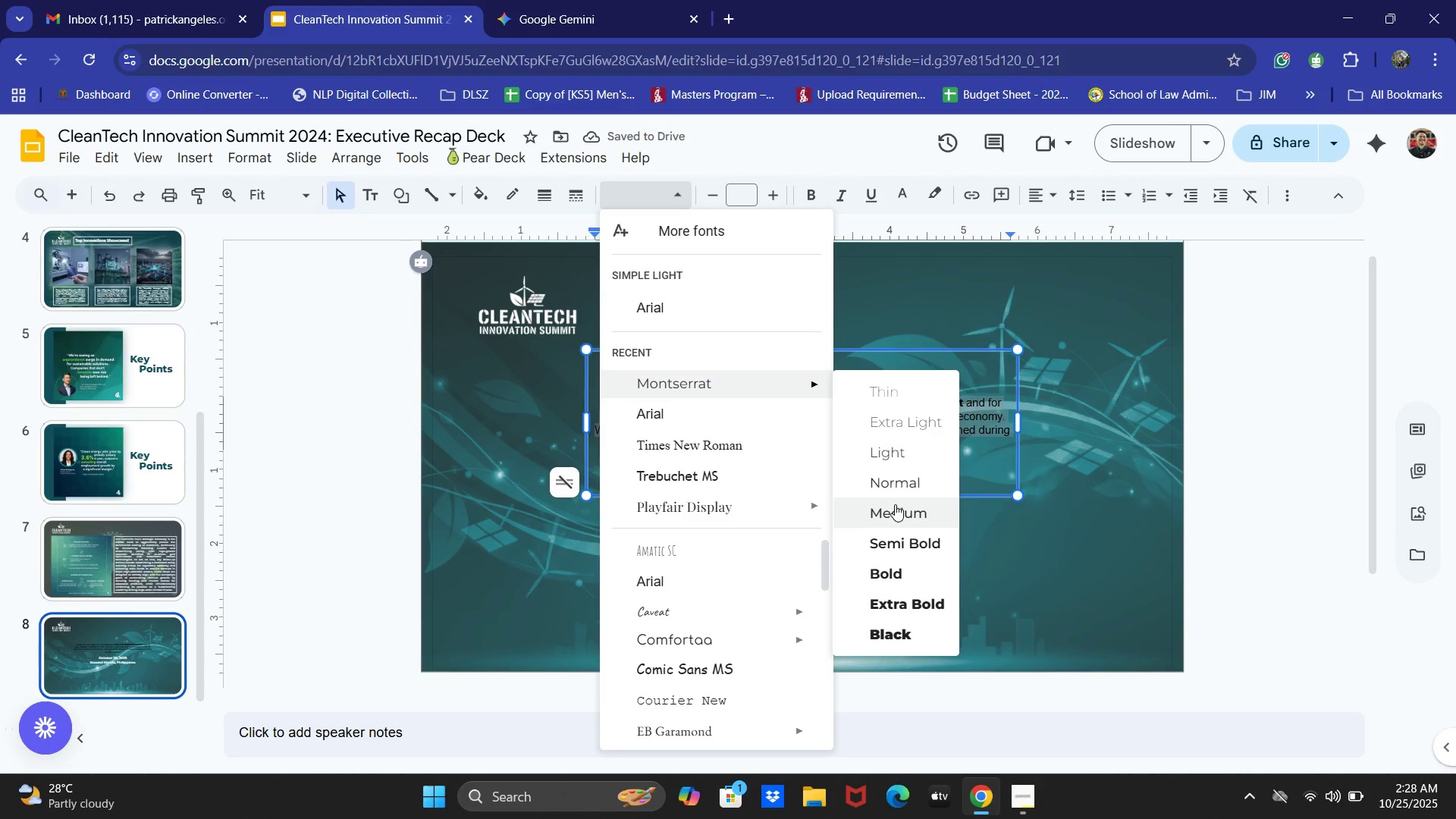 
left_click([899, 519])
 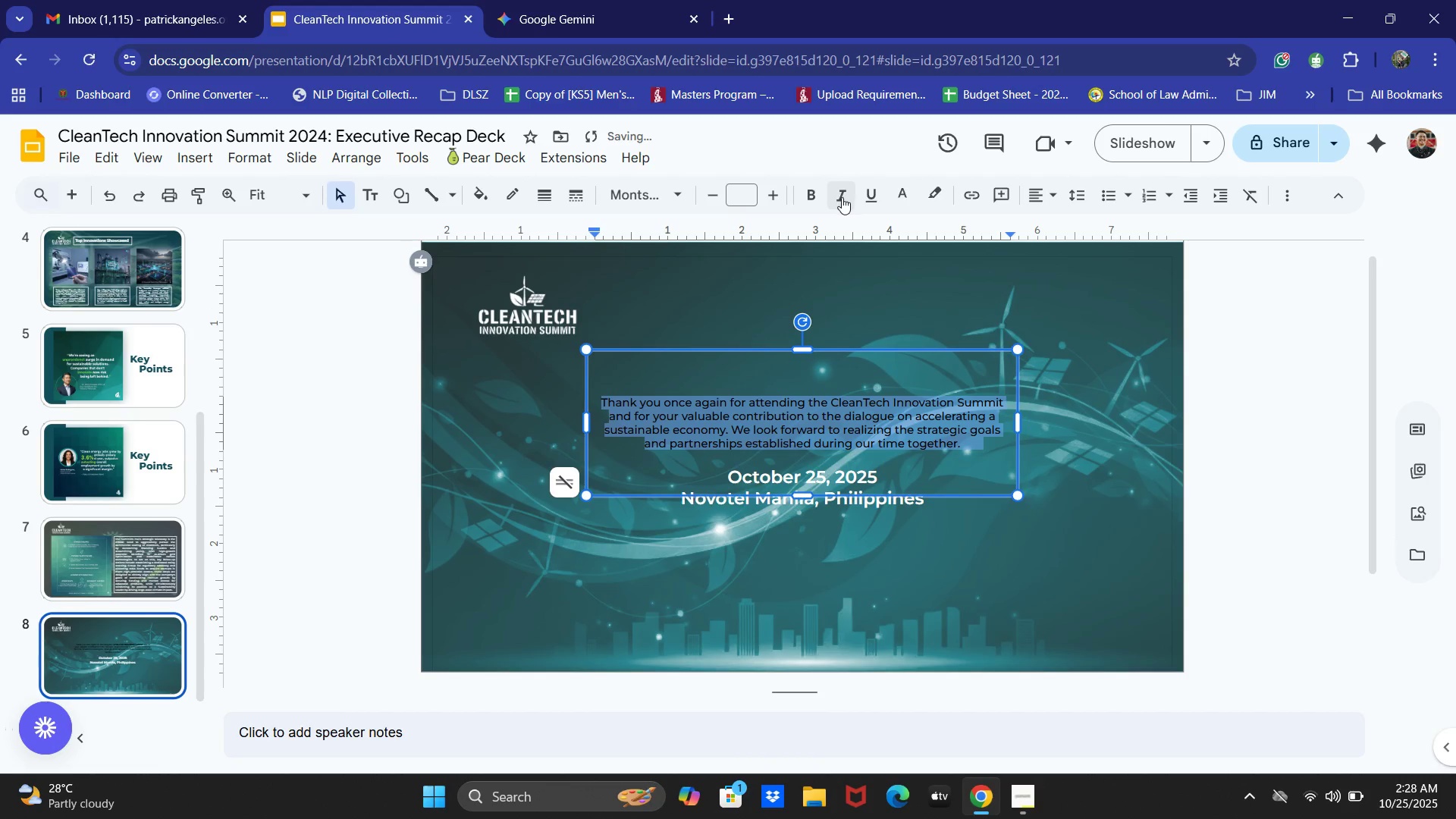 
left_click([908, 193])
 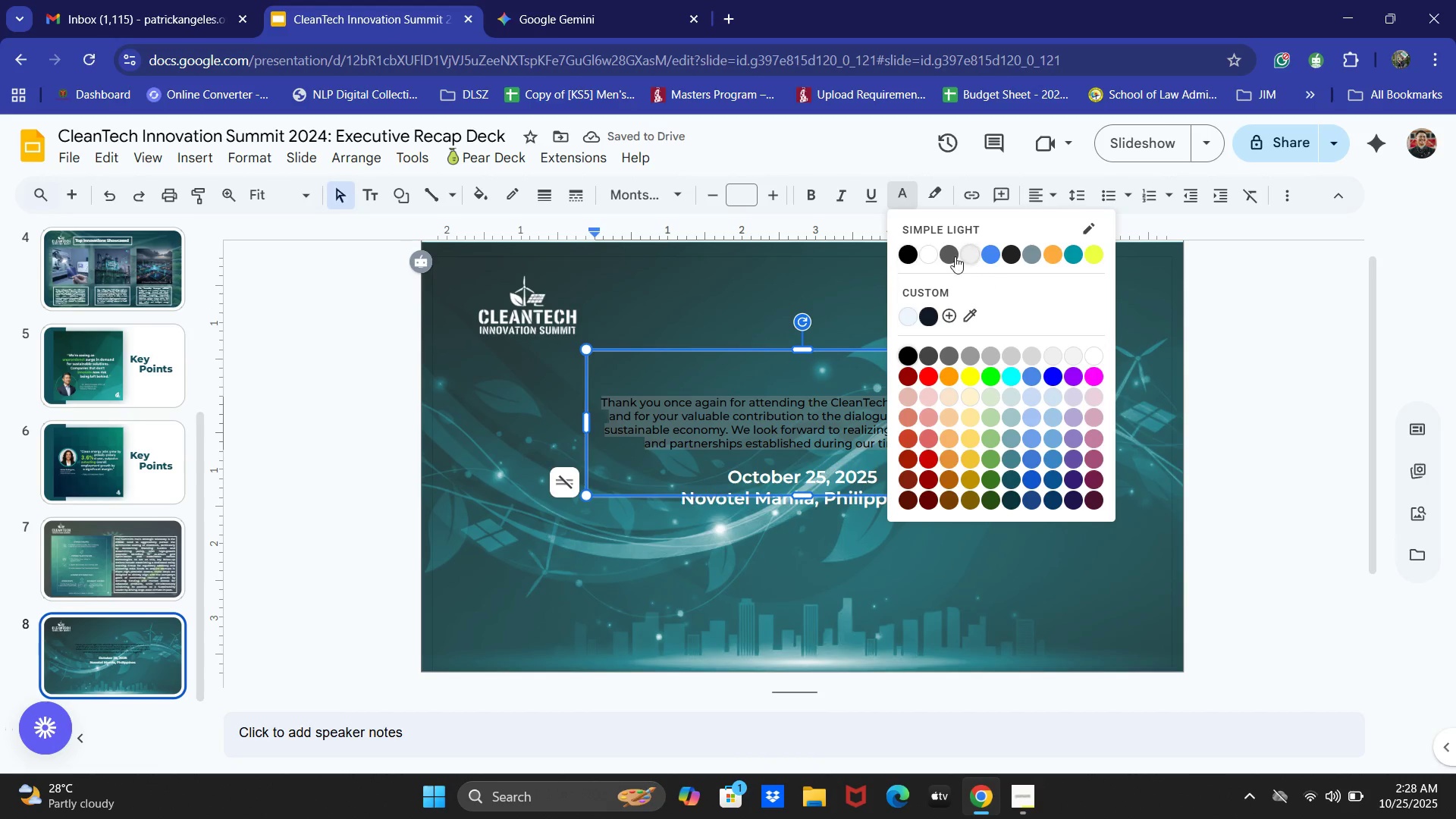 
left_click([936, 253])
 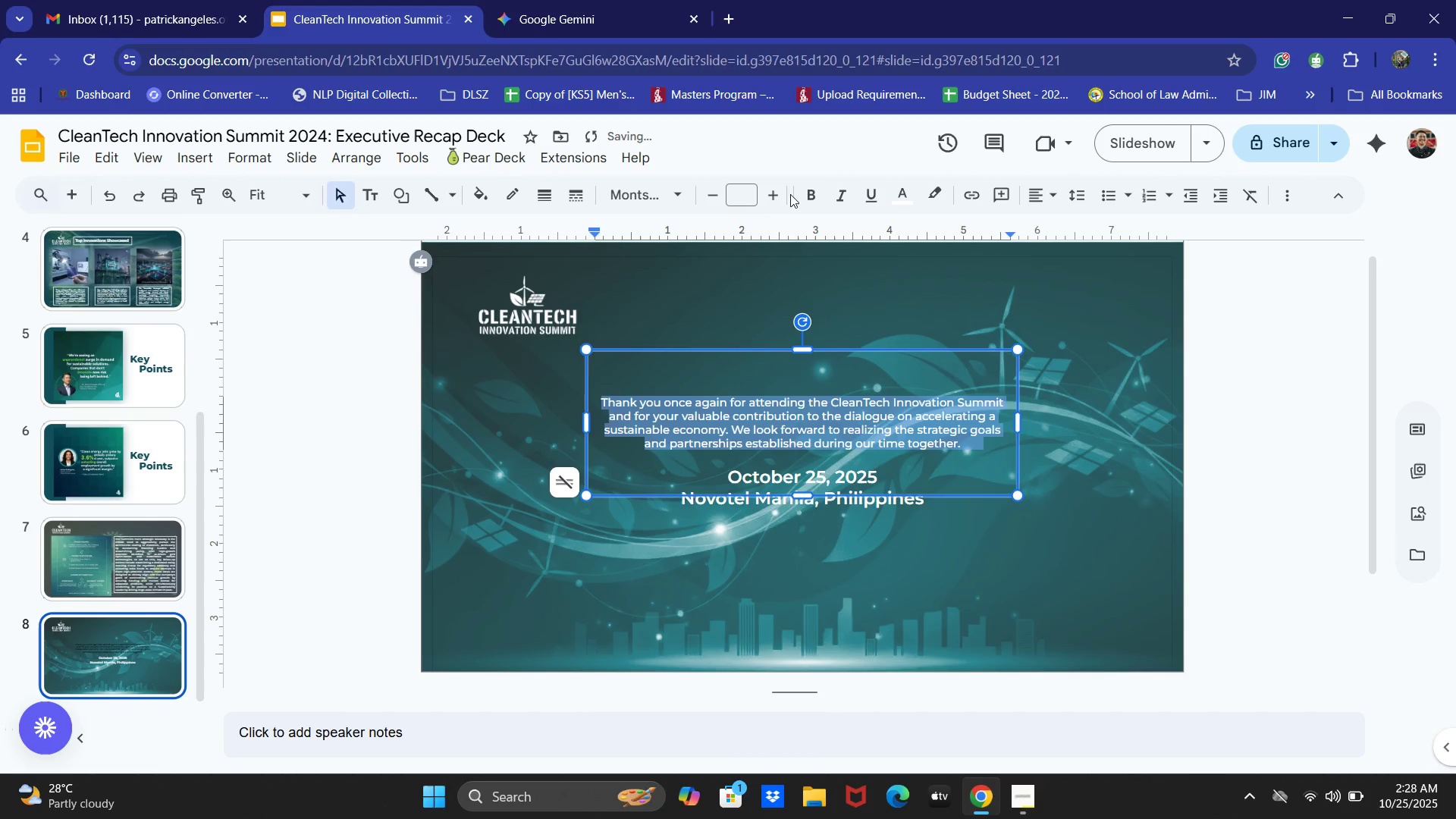 
double_click([778, 194])
 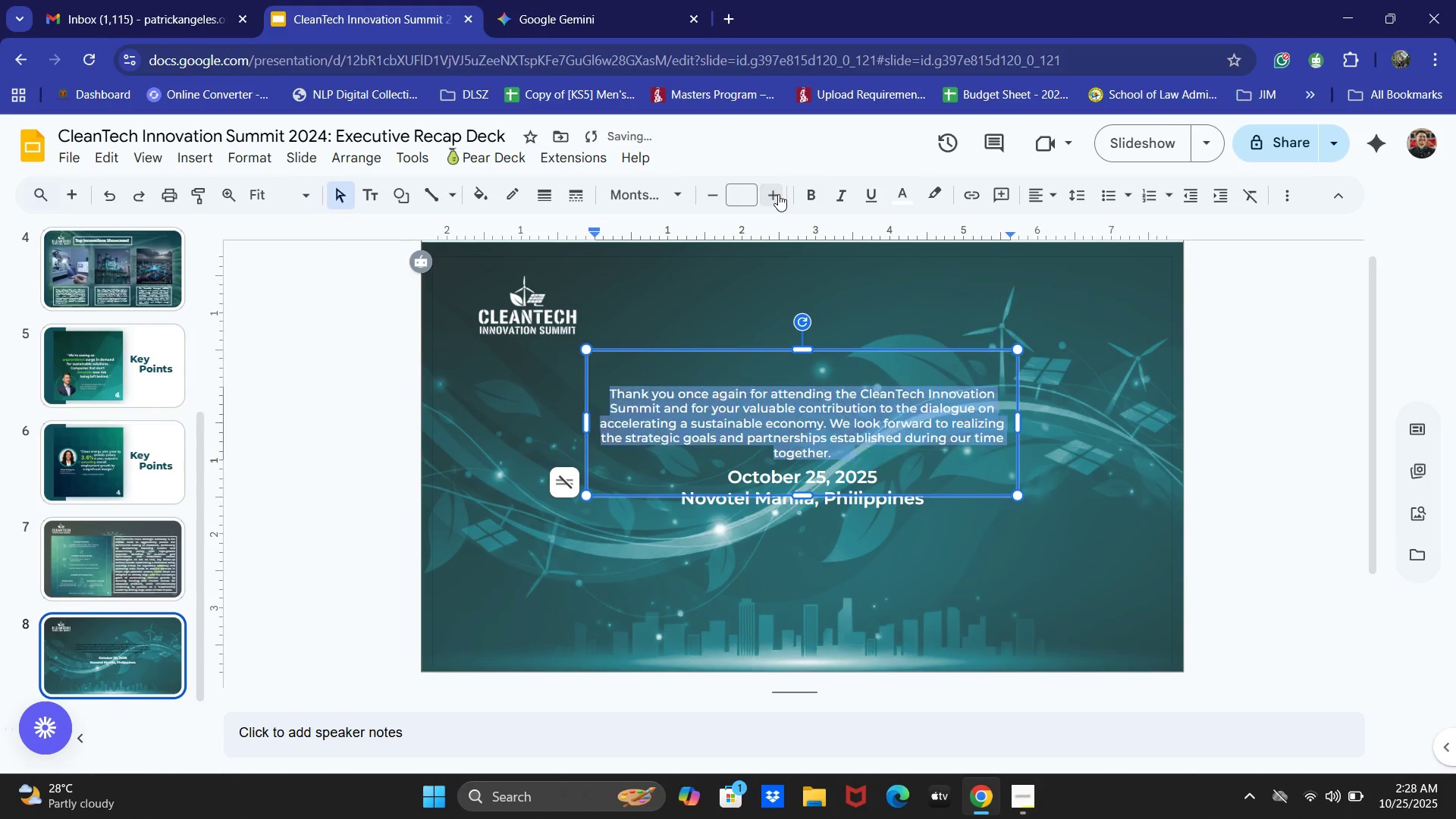 
triple_click([778, 194])
 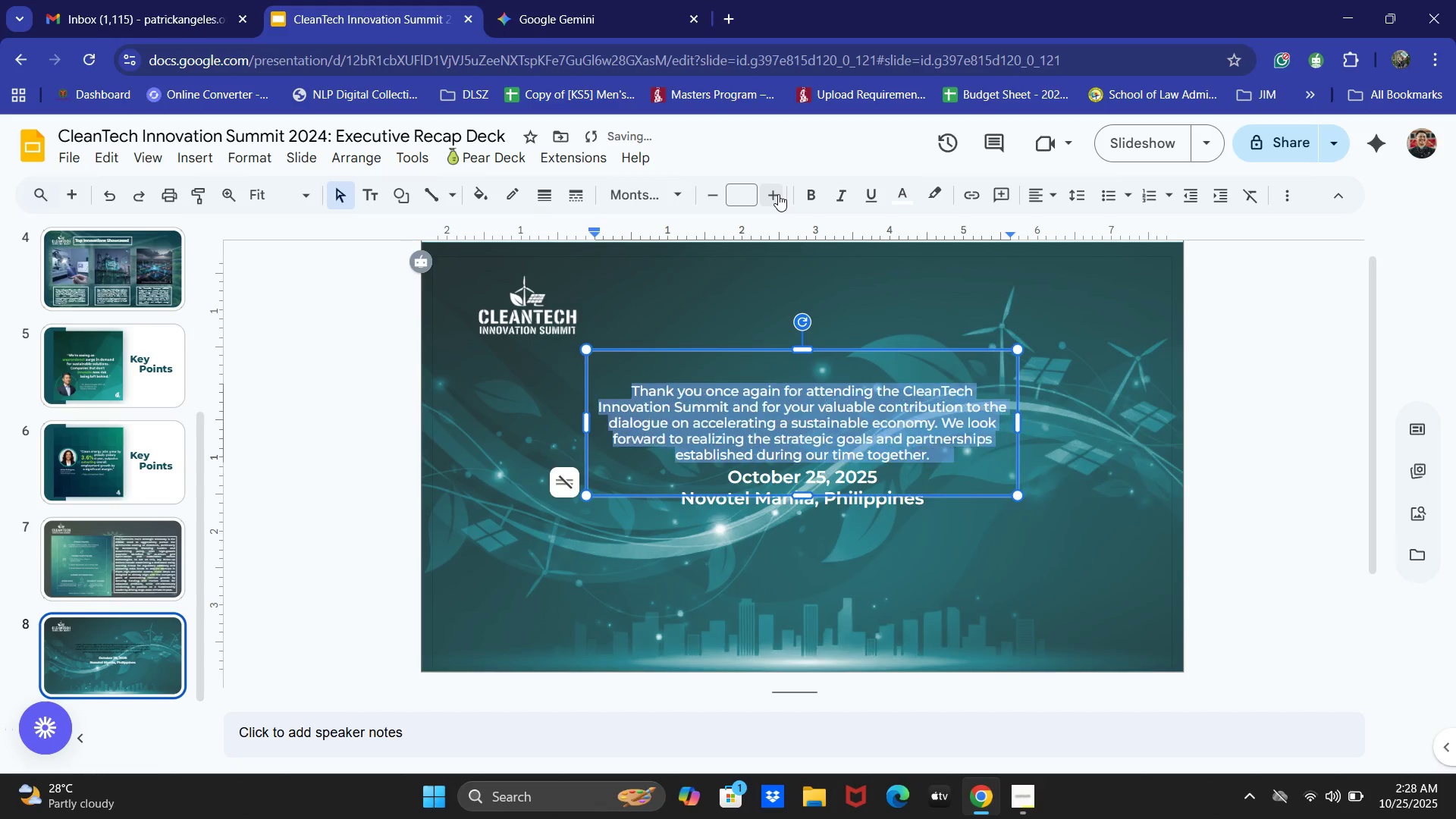 
triple_click([778, 194])
 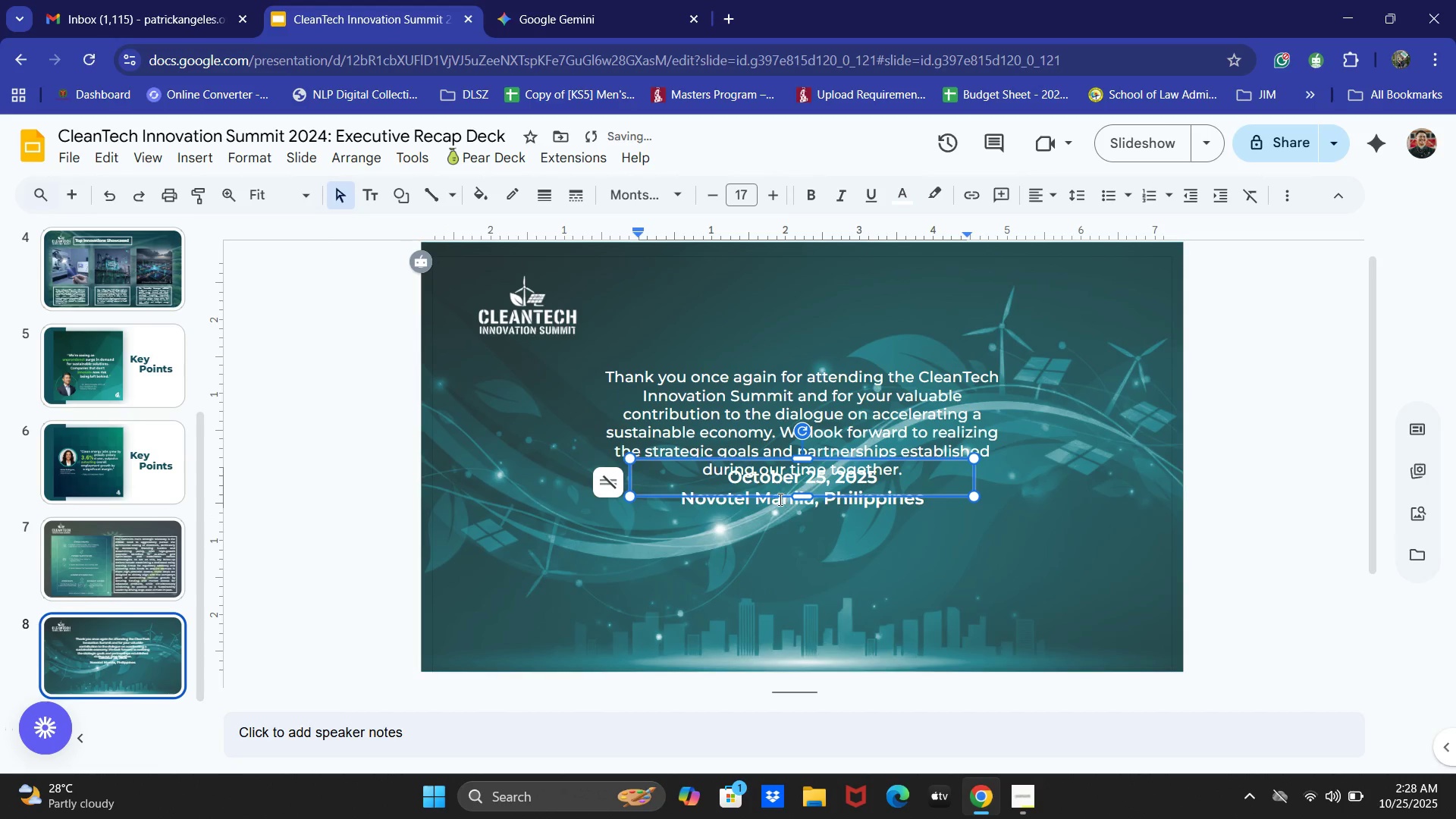 
left_click([662, 462])
 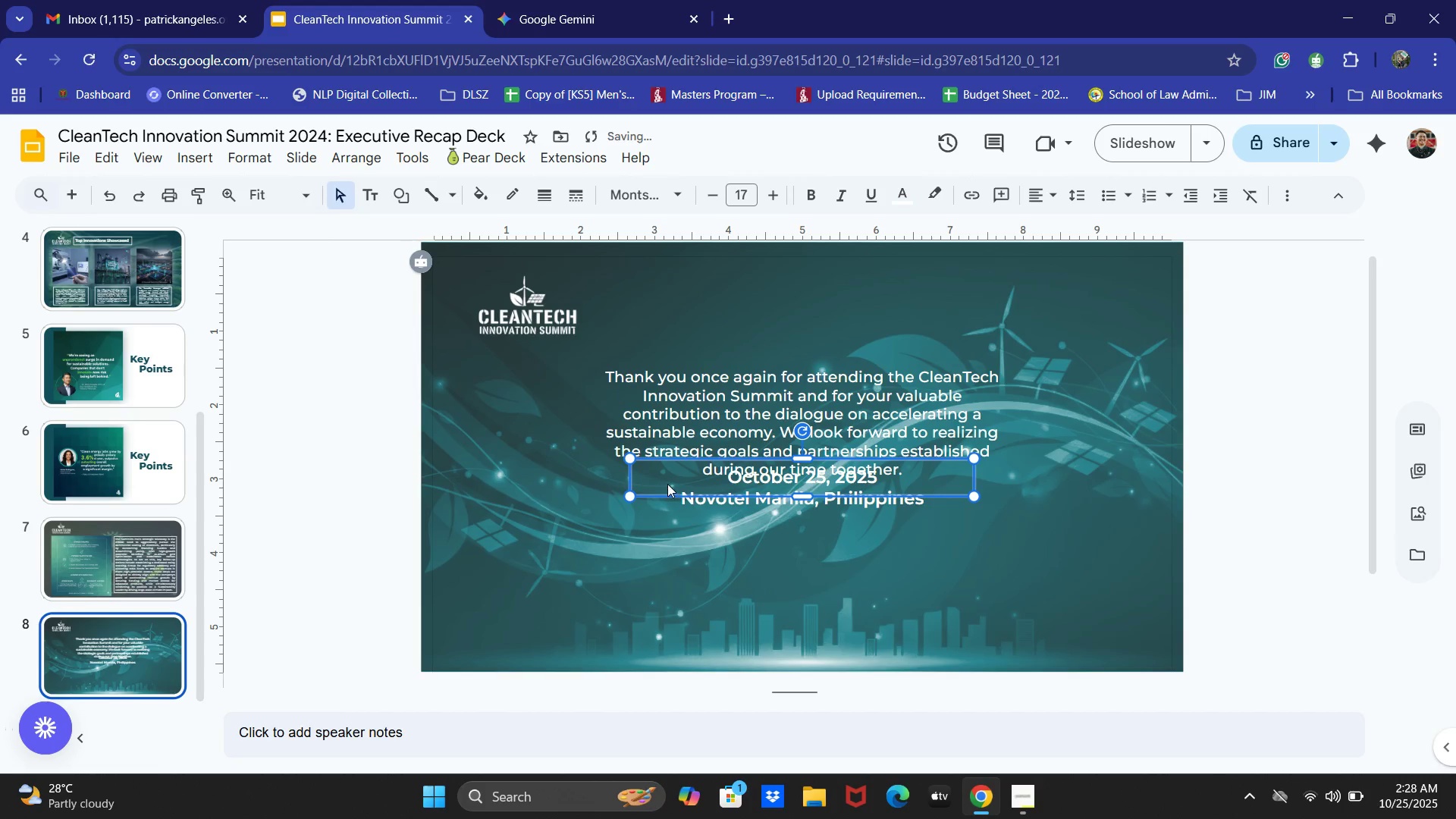 
key(Backspace)
 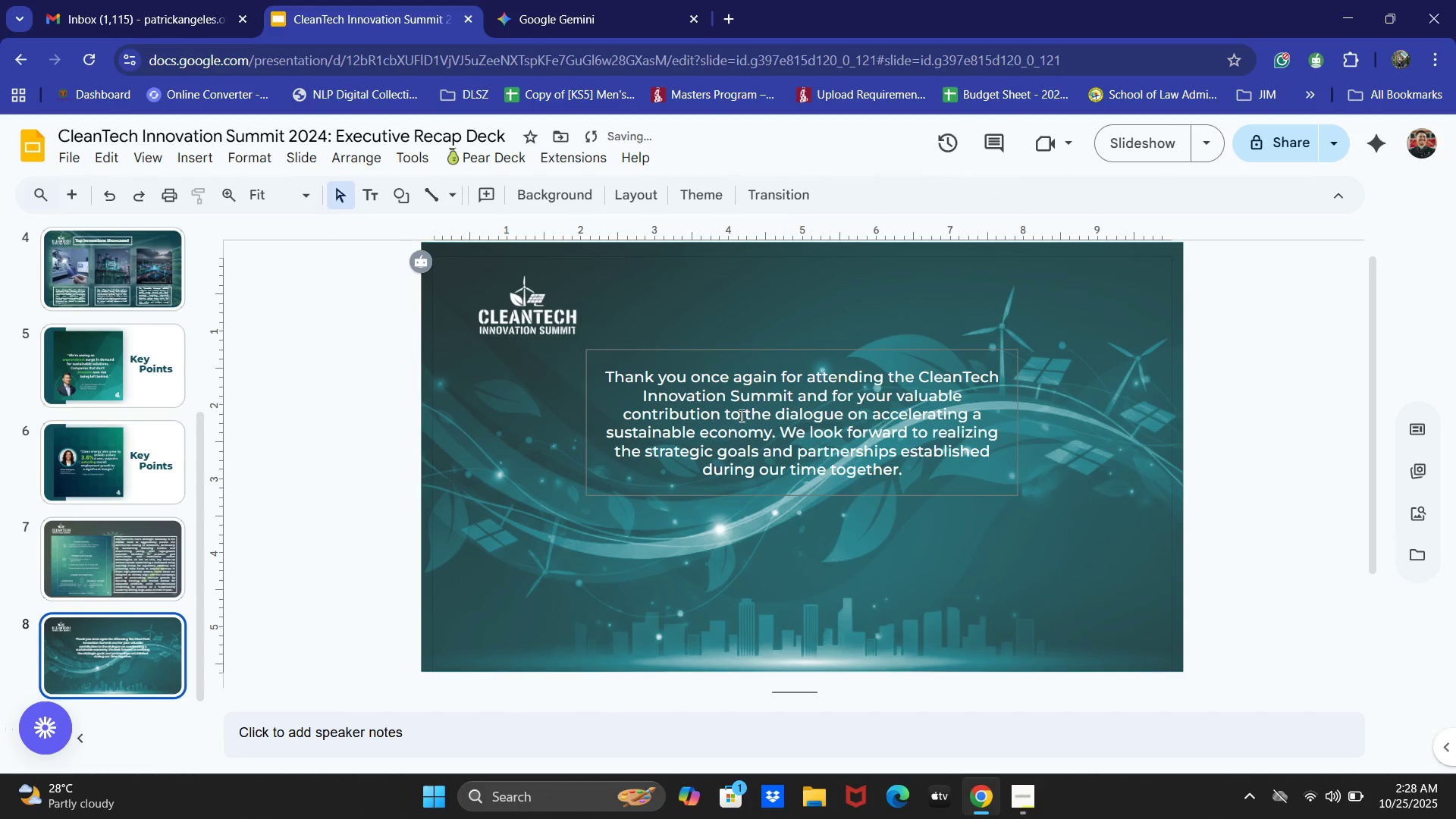 
left_click([740, 416])
 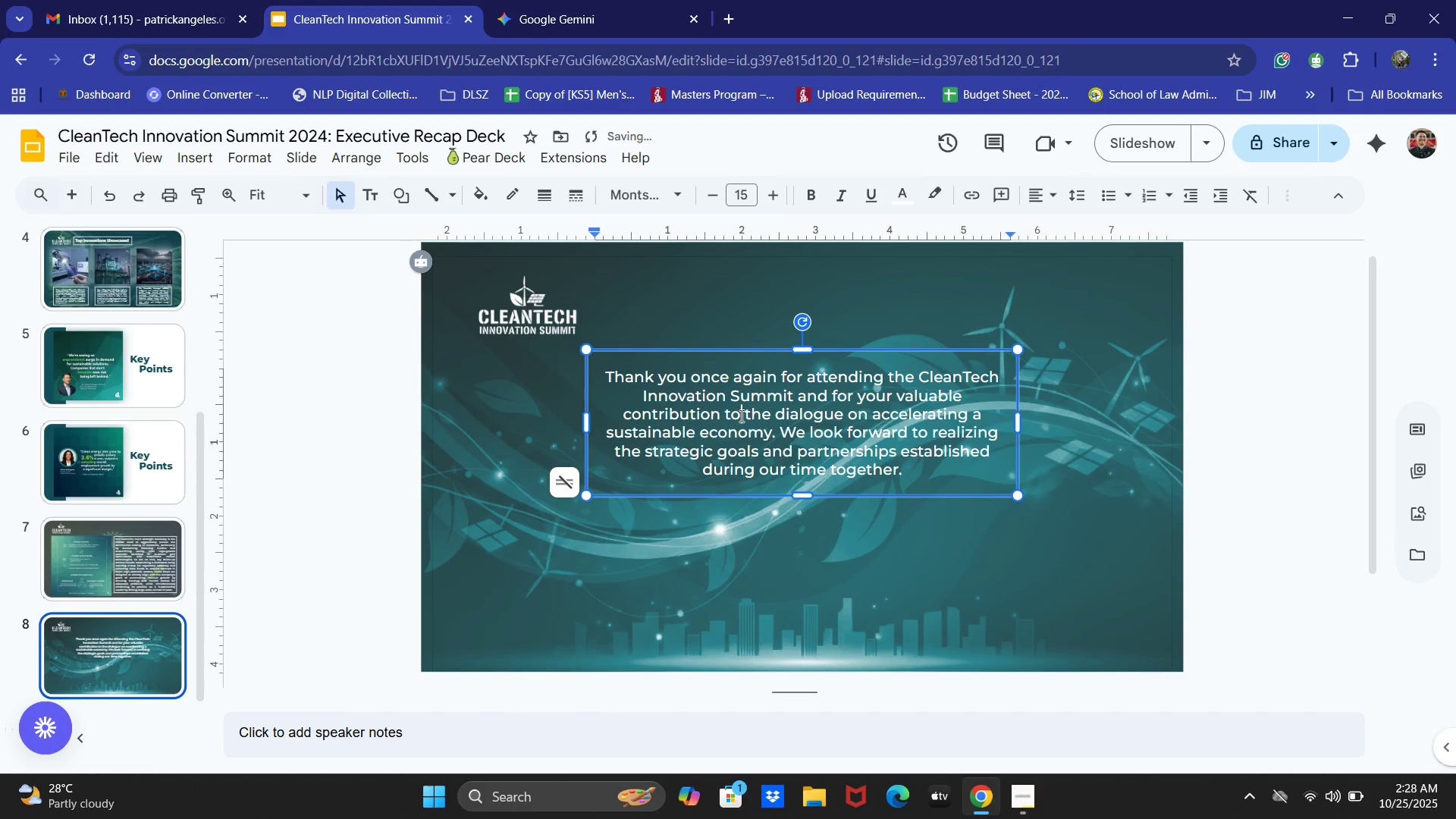 
key(Control+ControlLeft)
 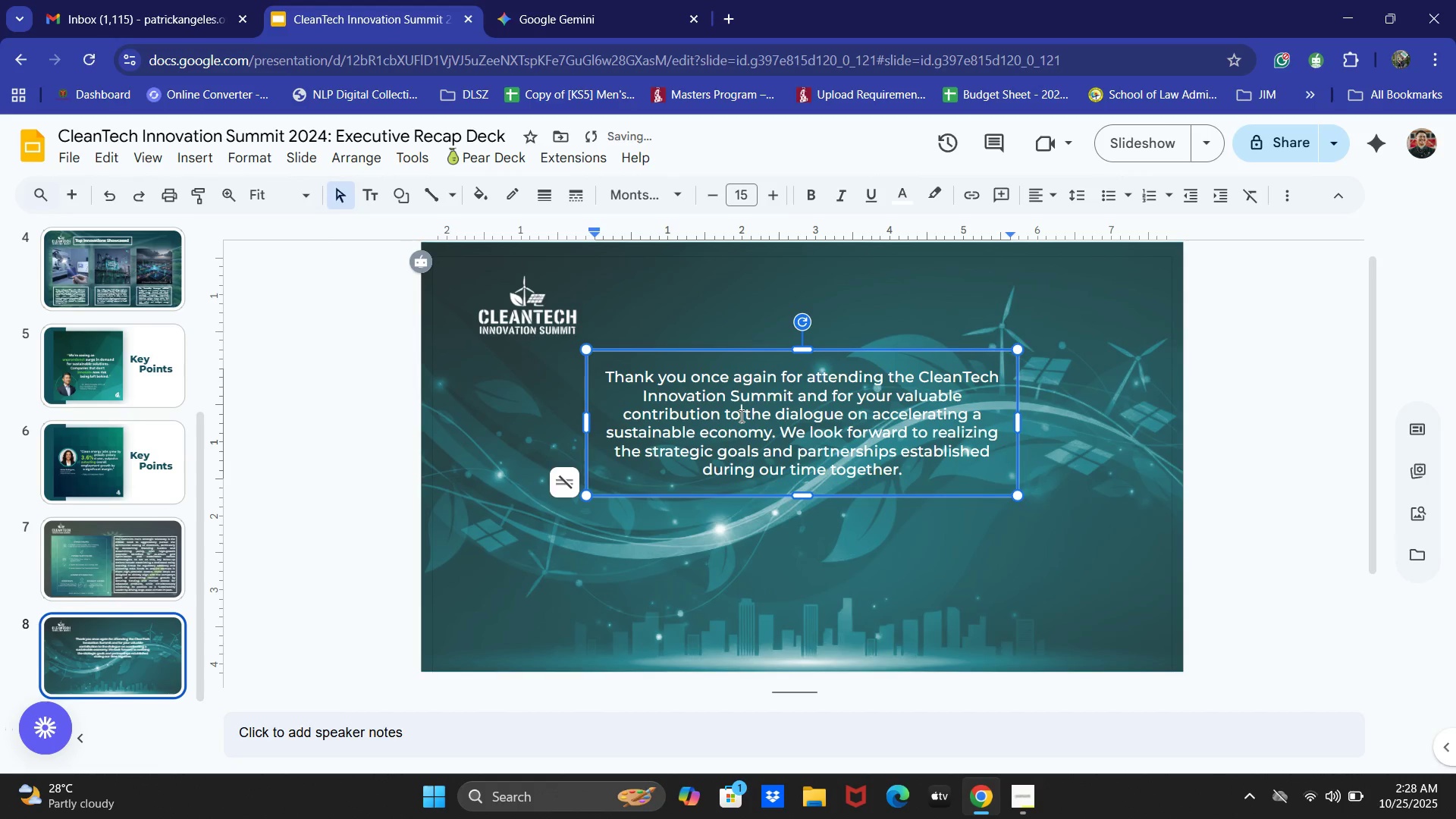 
key(Control+A)
 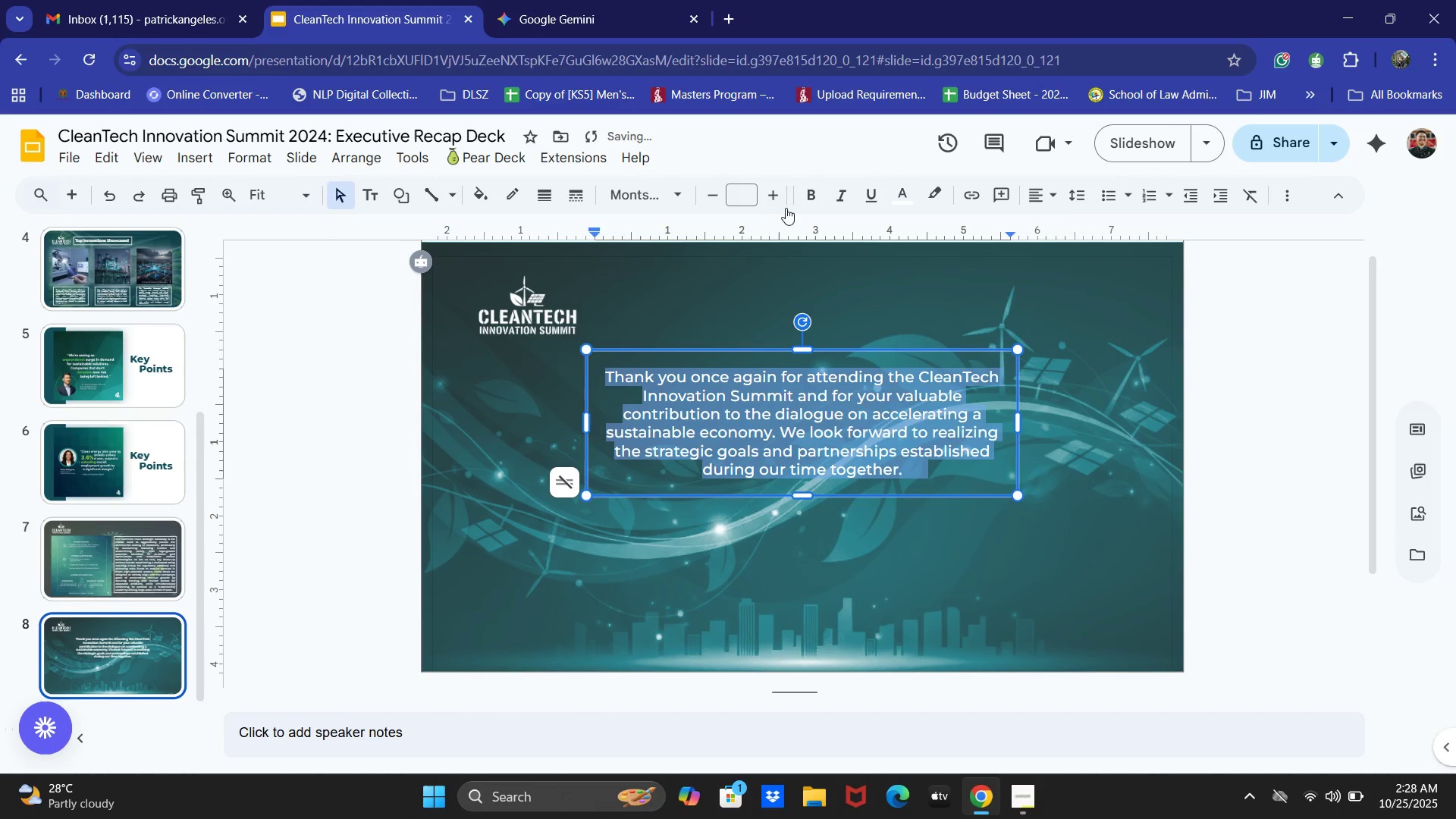 
double_click([781, 195])
 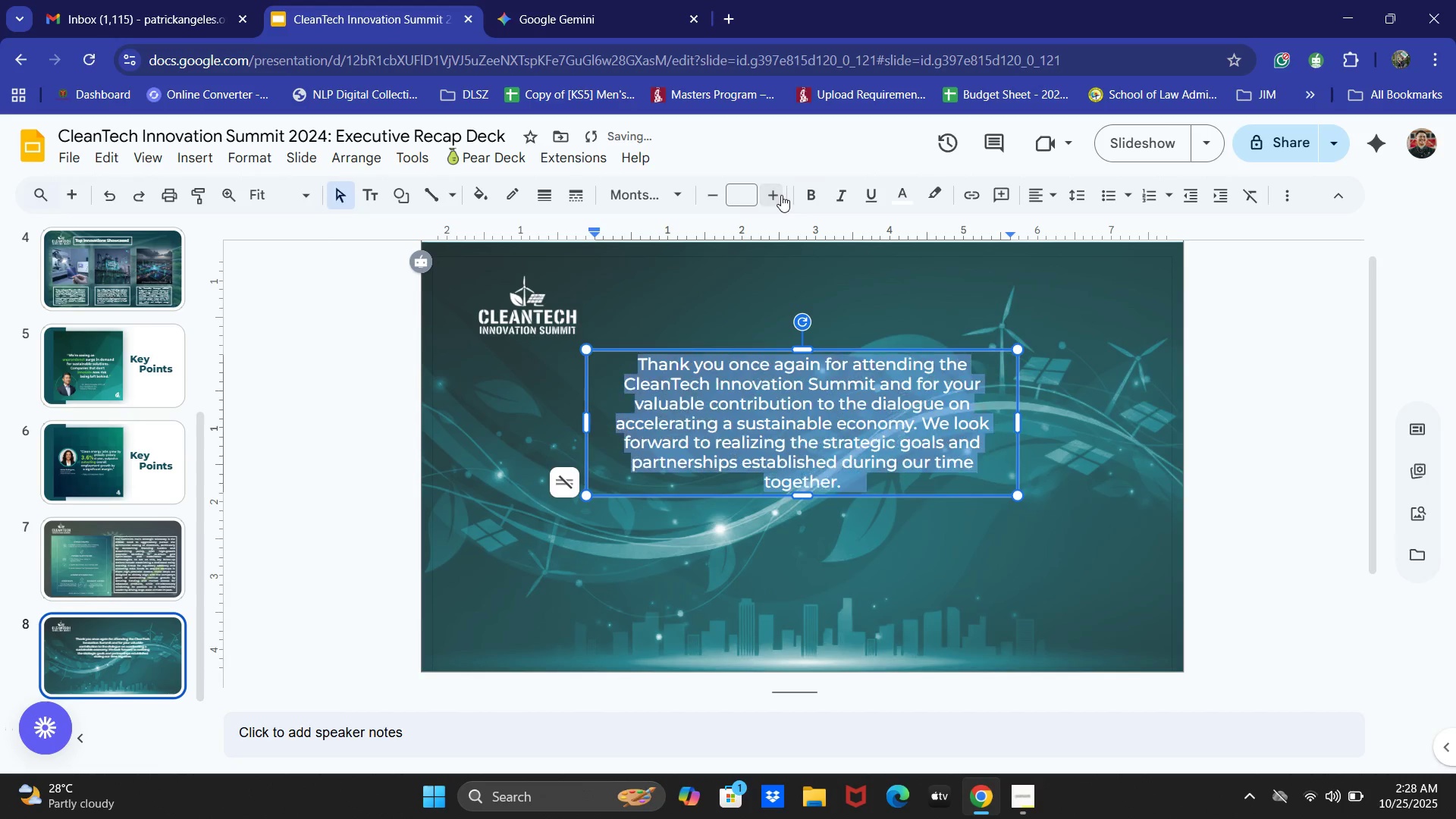 
triple_click([781, 195])
 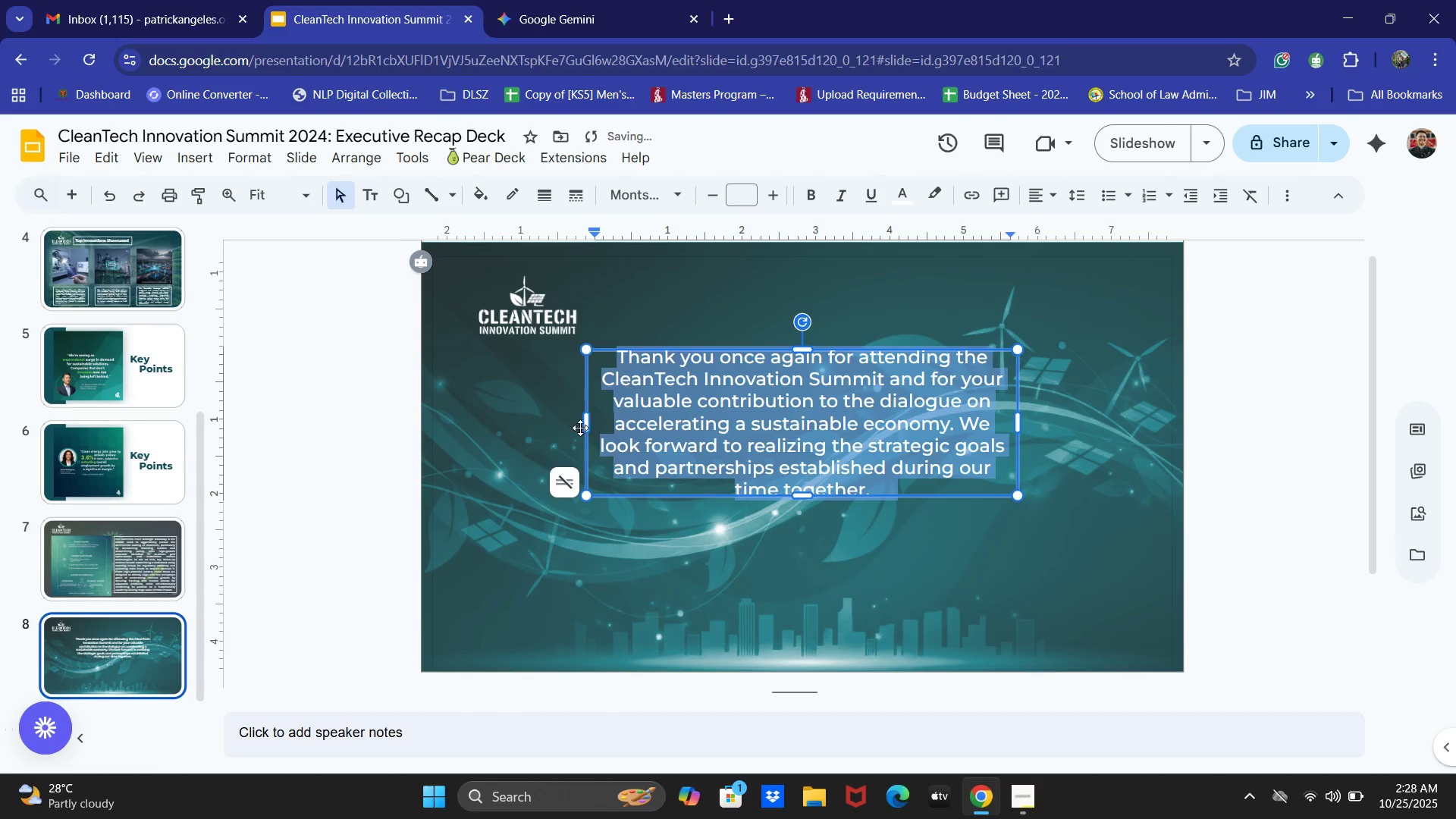 
left_click_drag(start_coordinate=[588, 424], to_coordinate=[528, 425])
 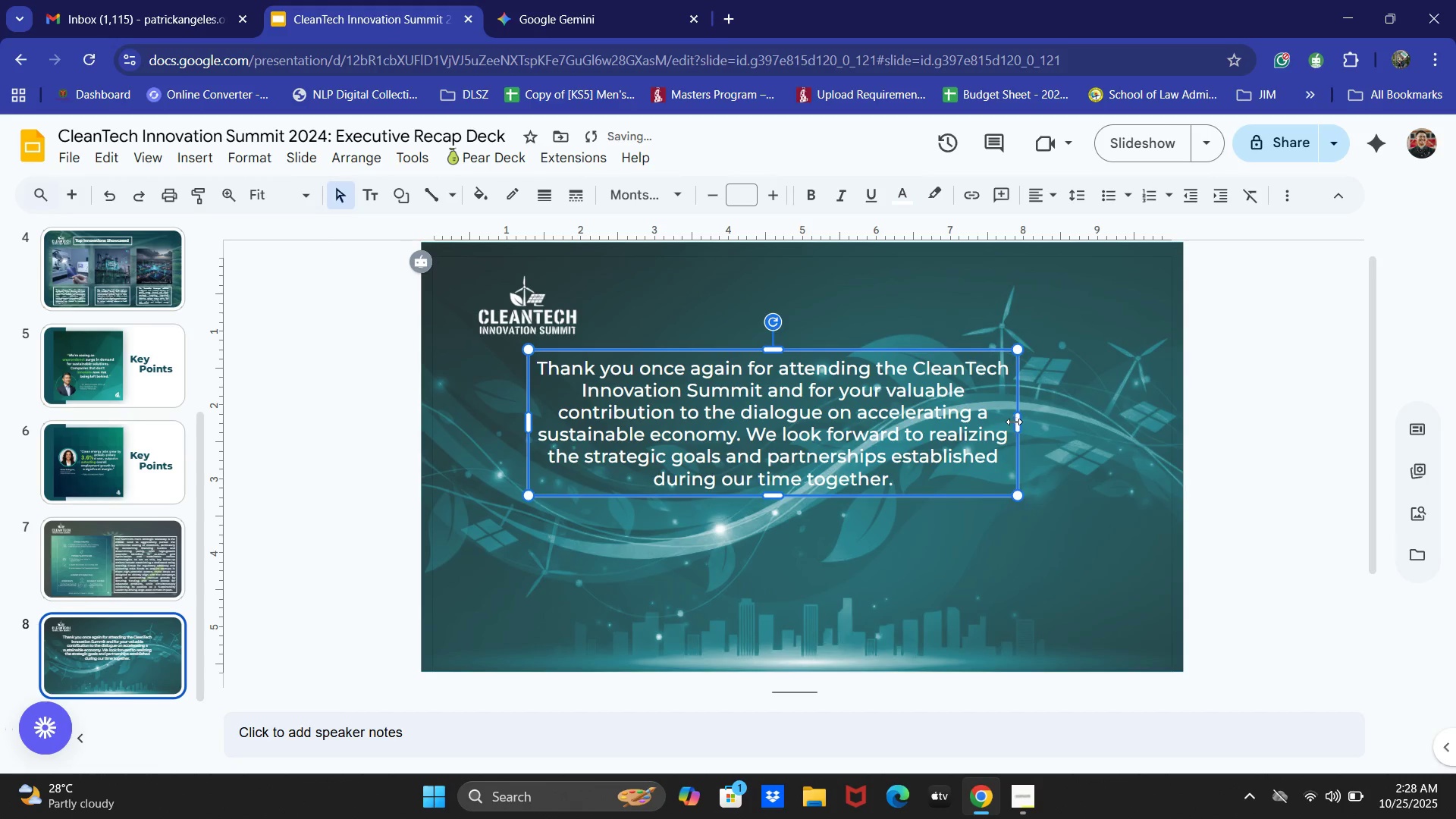 
left_click_drag(start_coordinate=[1017, 422], to_coordinate=[1094, 422])
 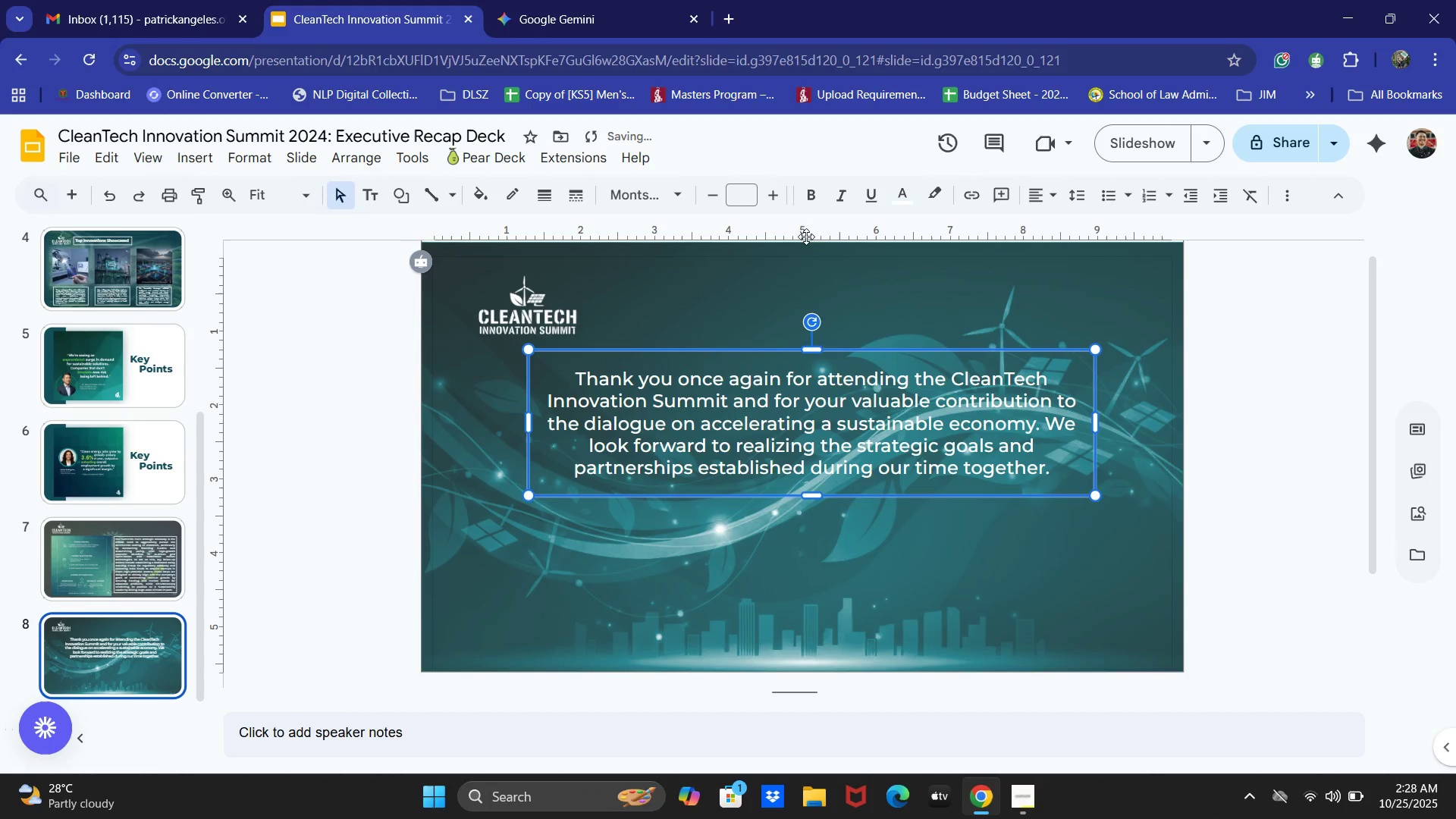 
left_click([800, 190])
 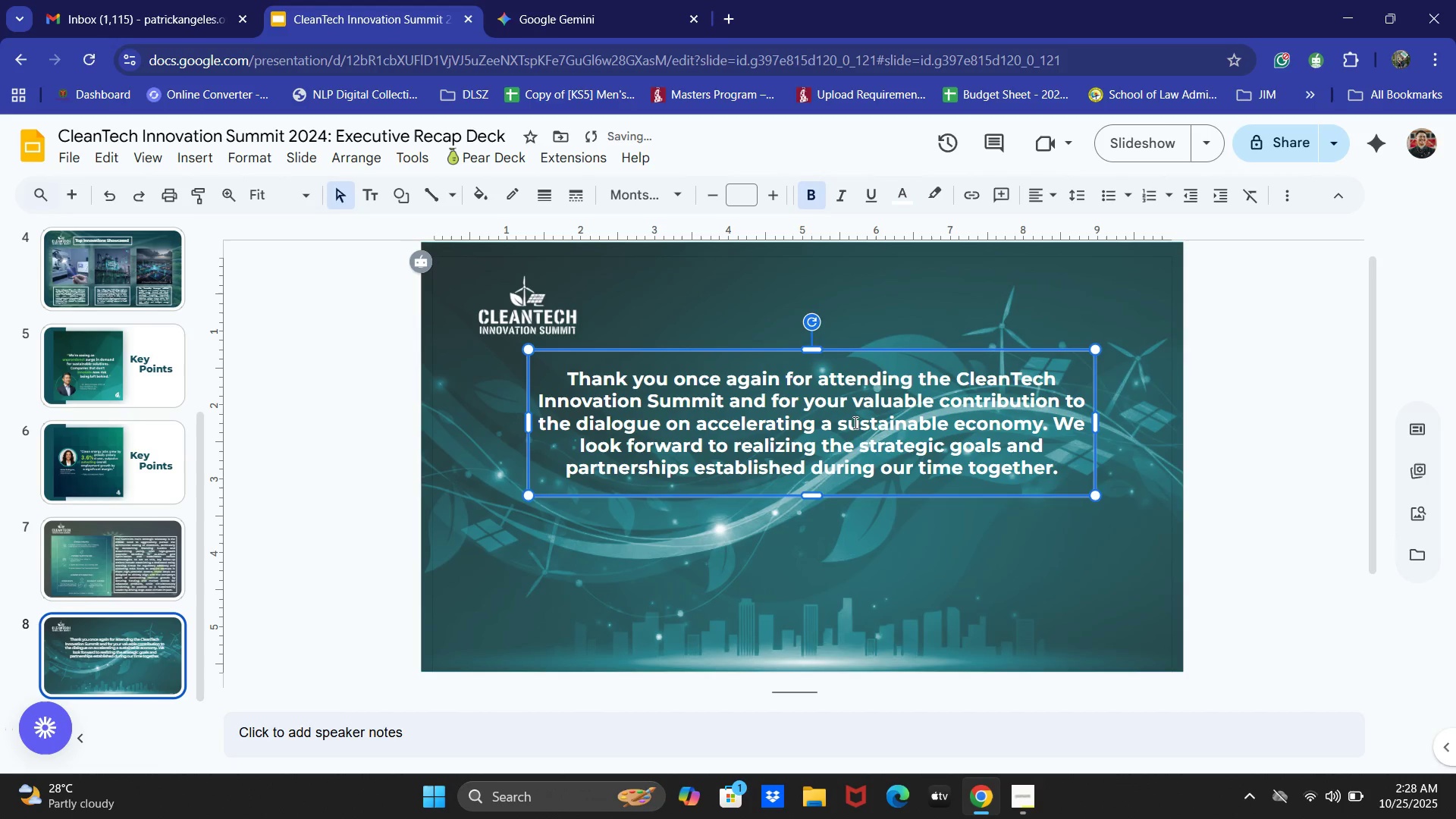 
left_click([745, 535])
 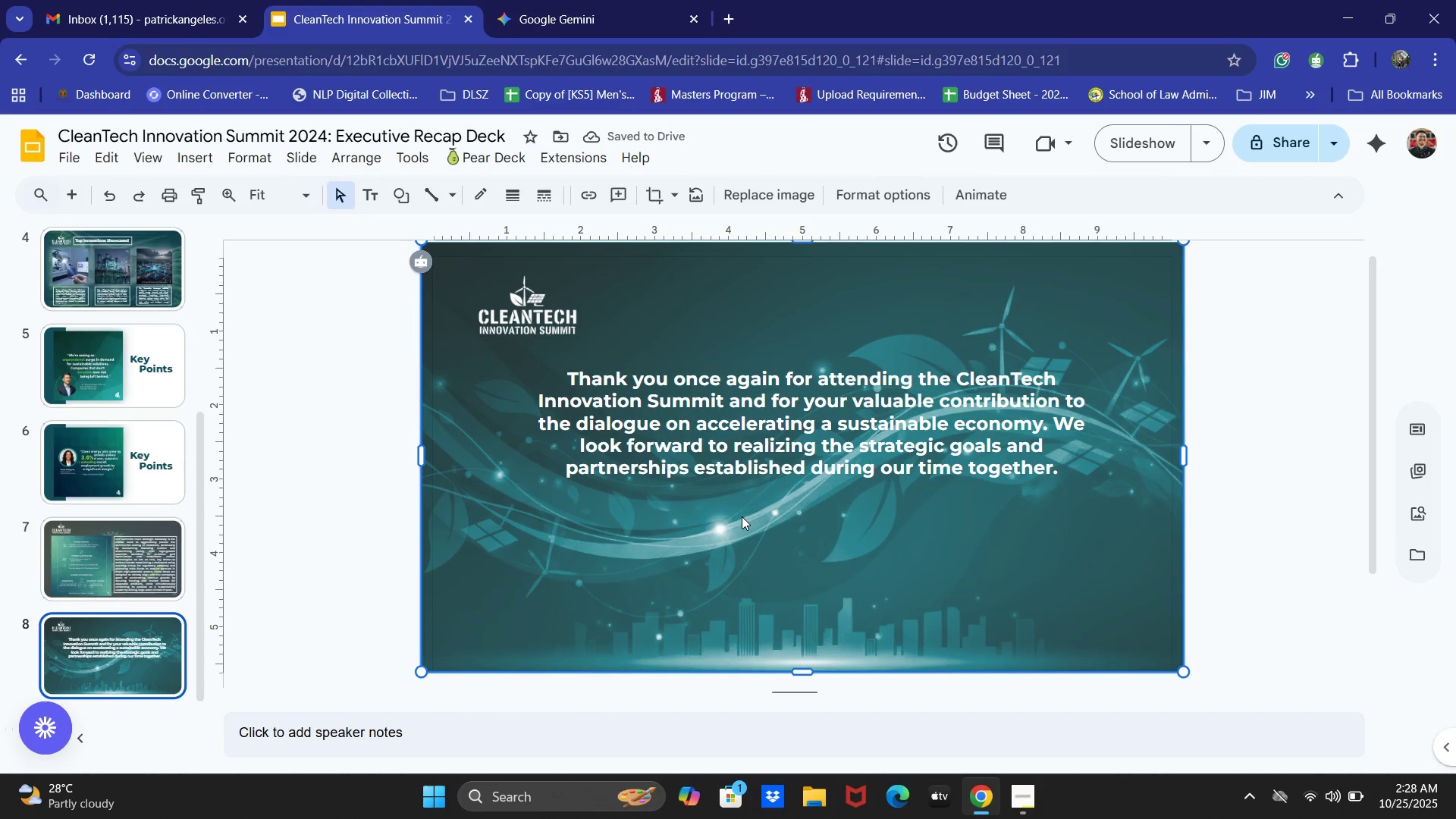 
left_click([765, 620])
 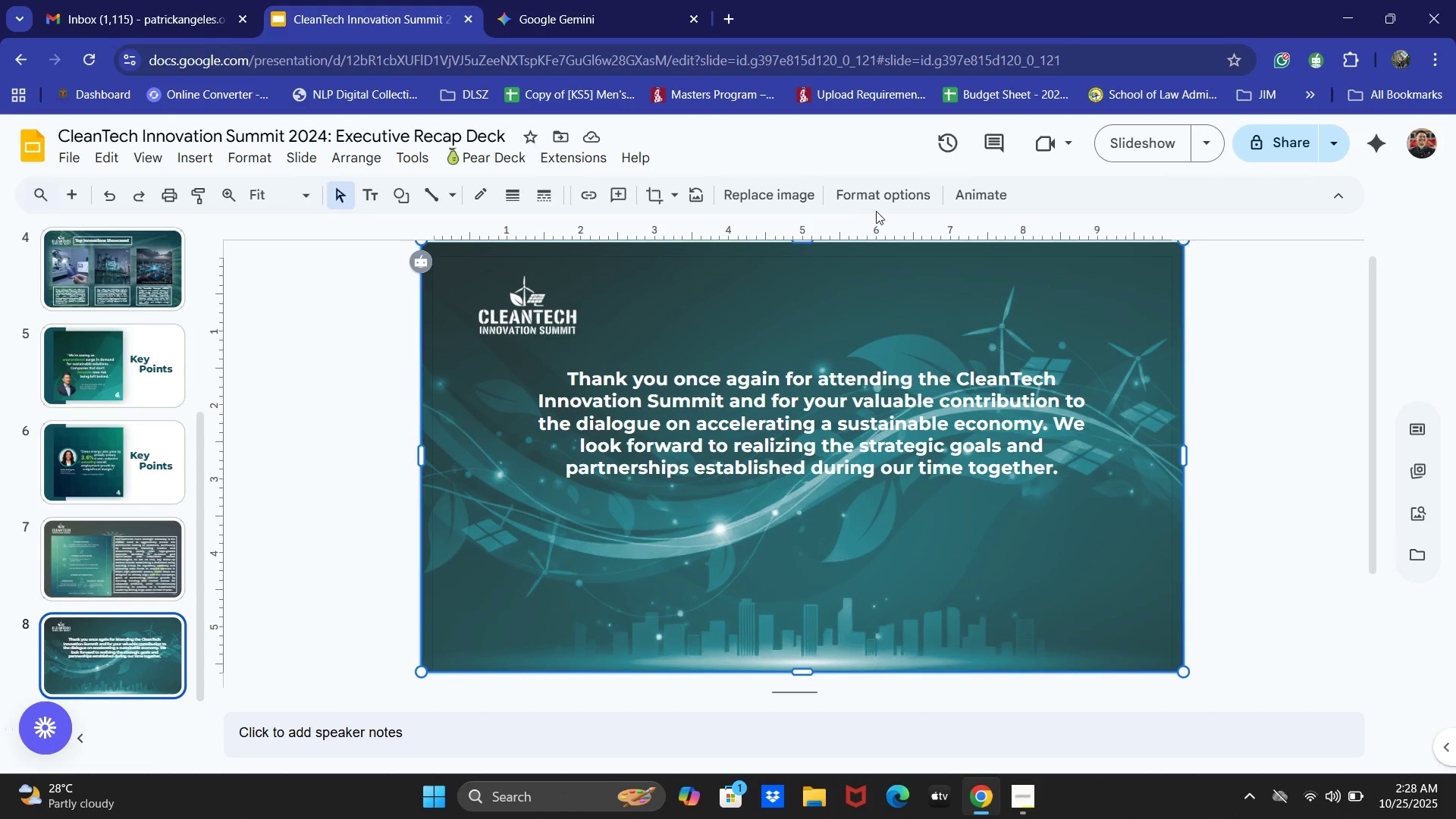 
double_click([890, 196])
 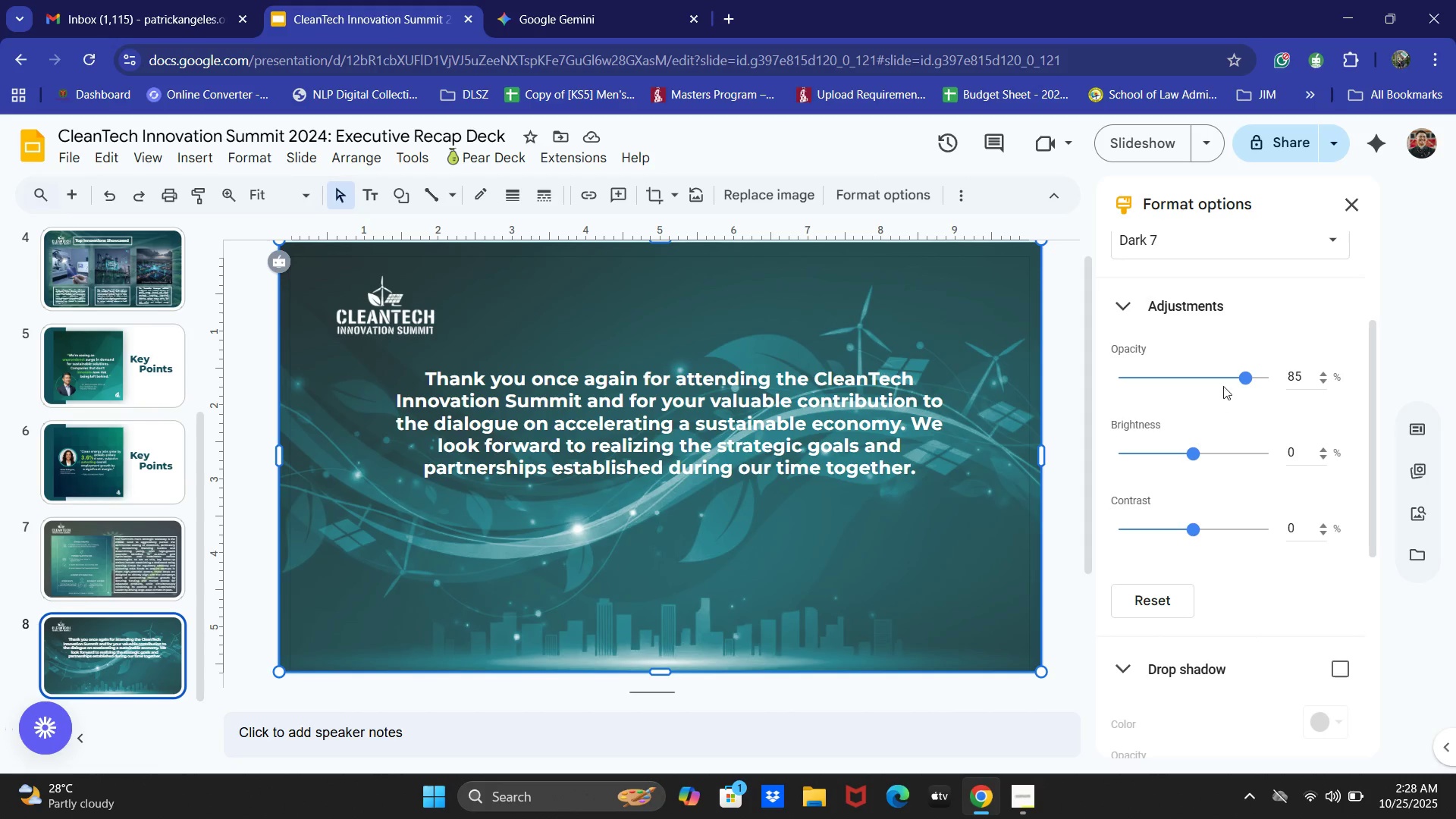 
left_click_drag(start_coordinate=[1241, 370], to_coordinate=[1209, 370])
 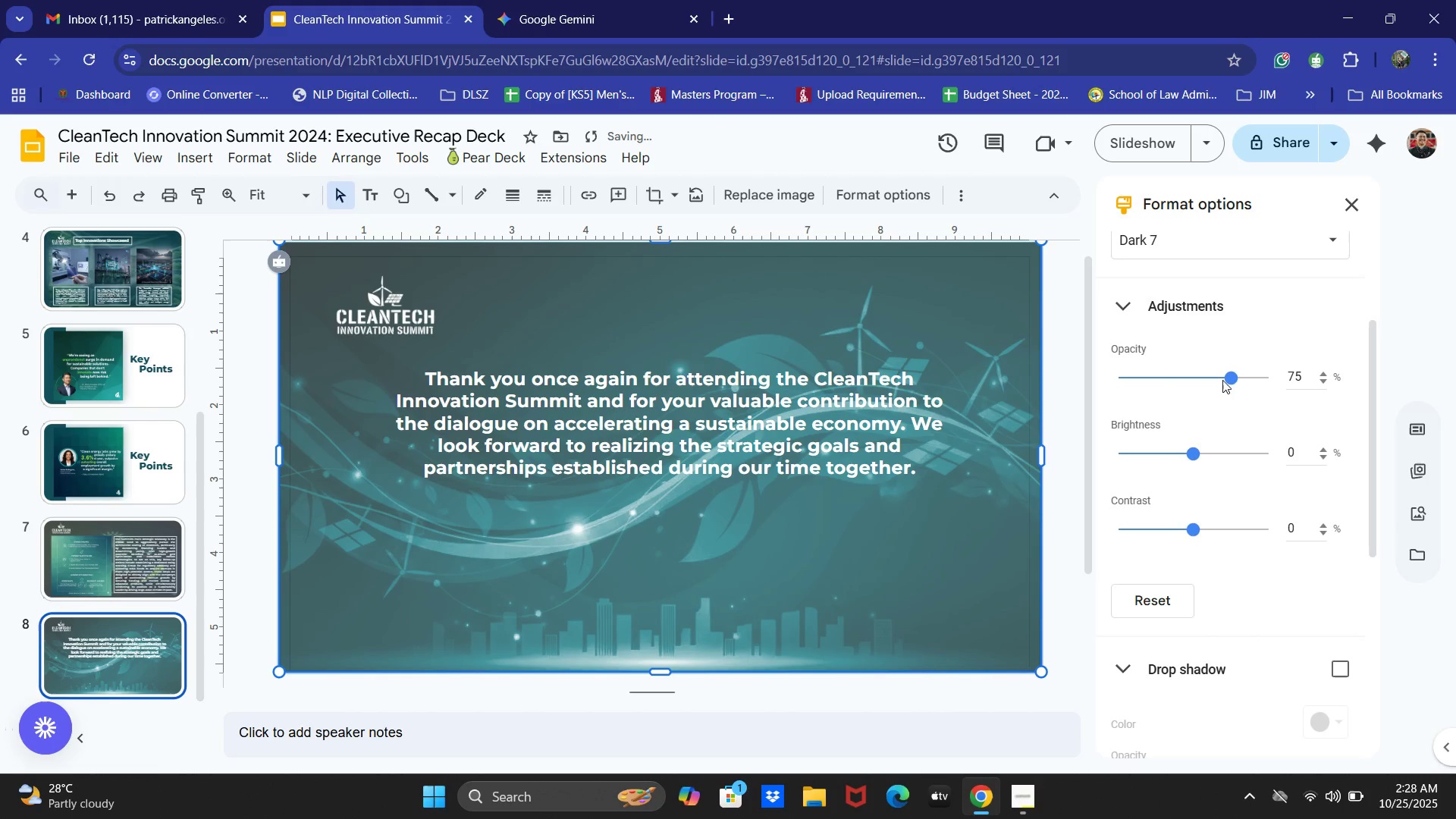 
key(Control+Z)
 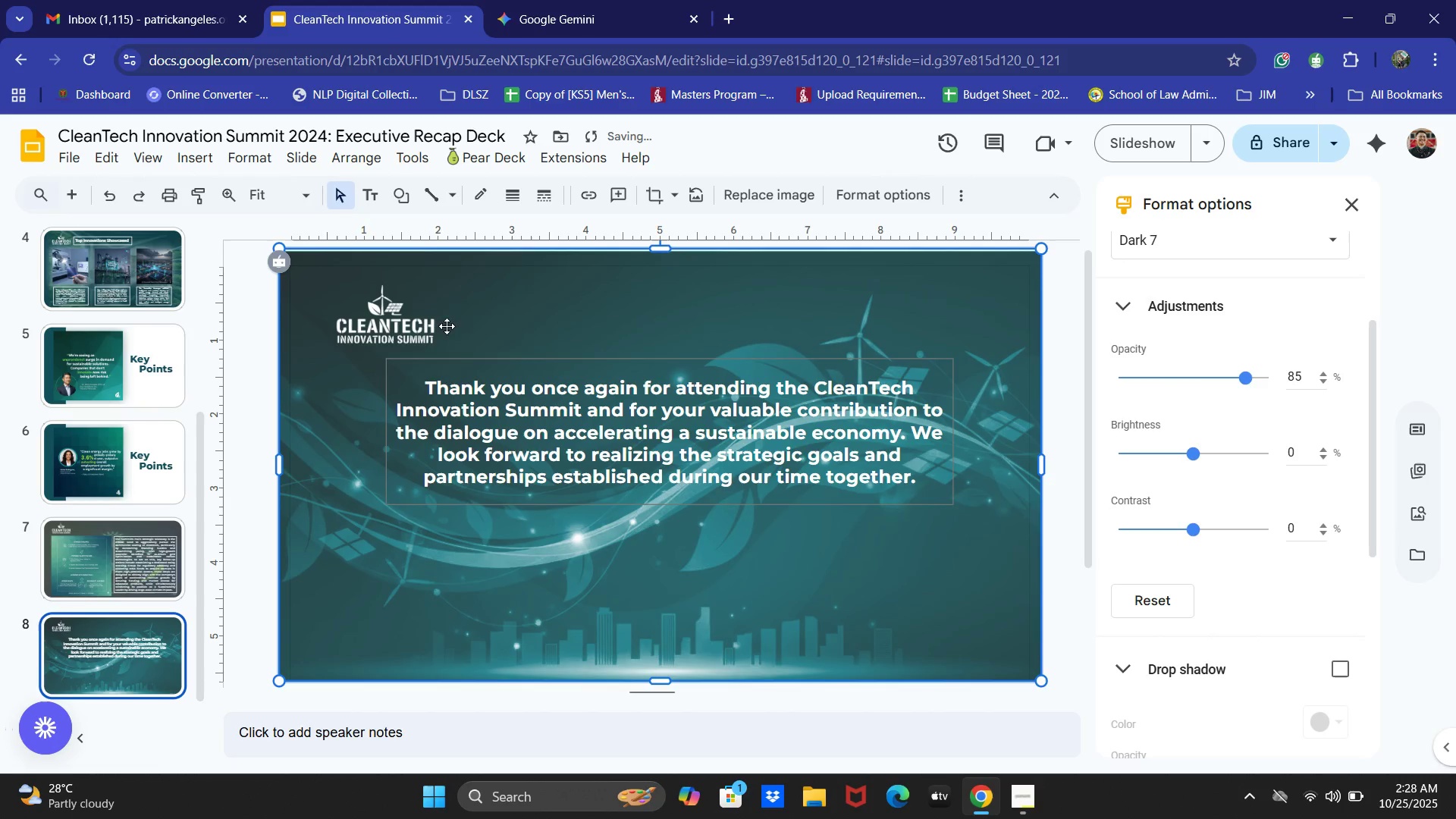 
left_click([414, 208])
 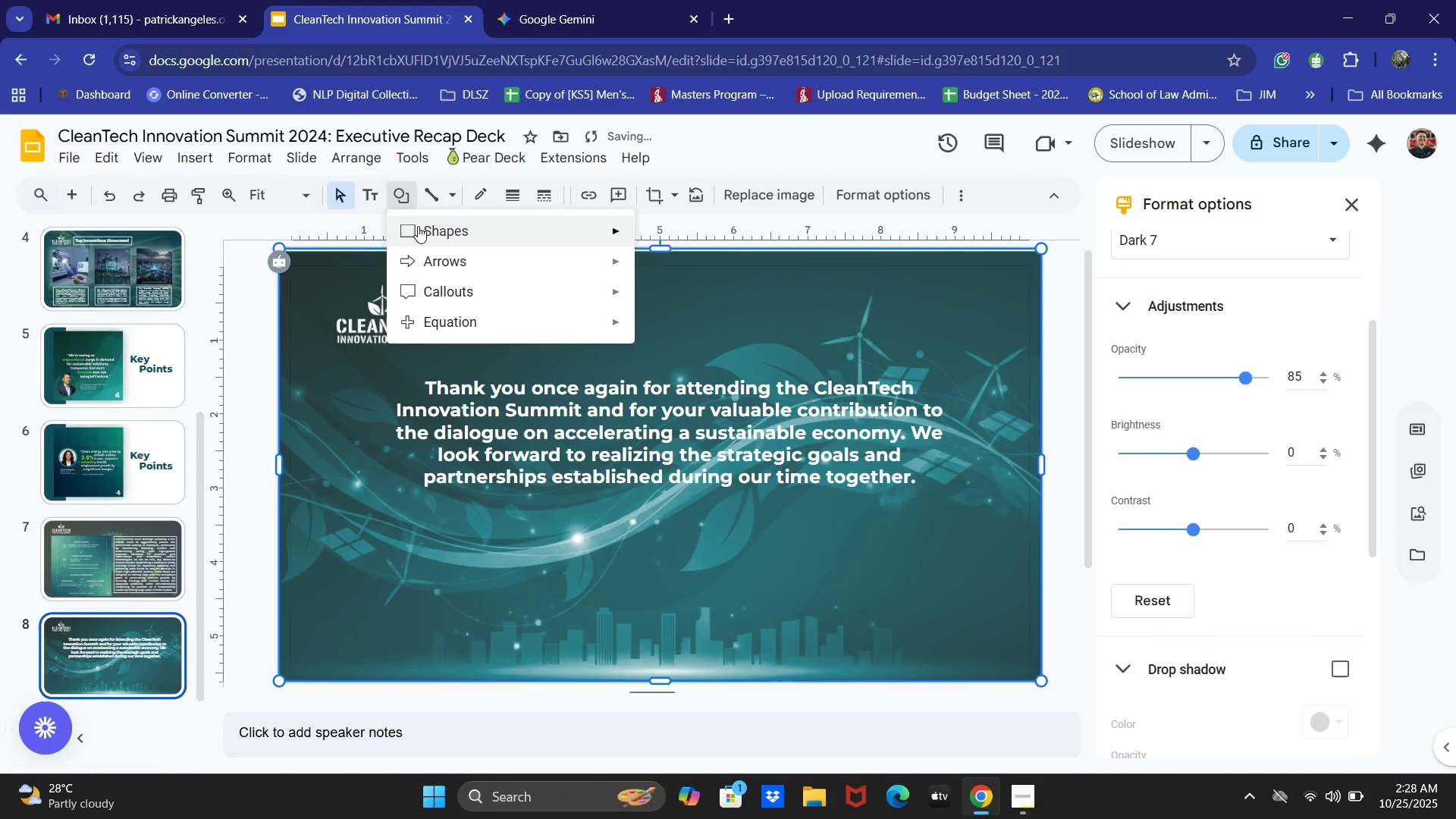 
left_click([425, 231])
 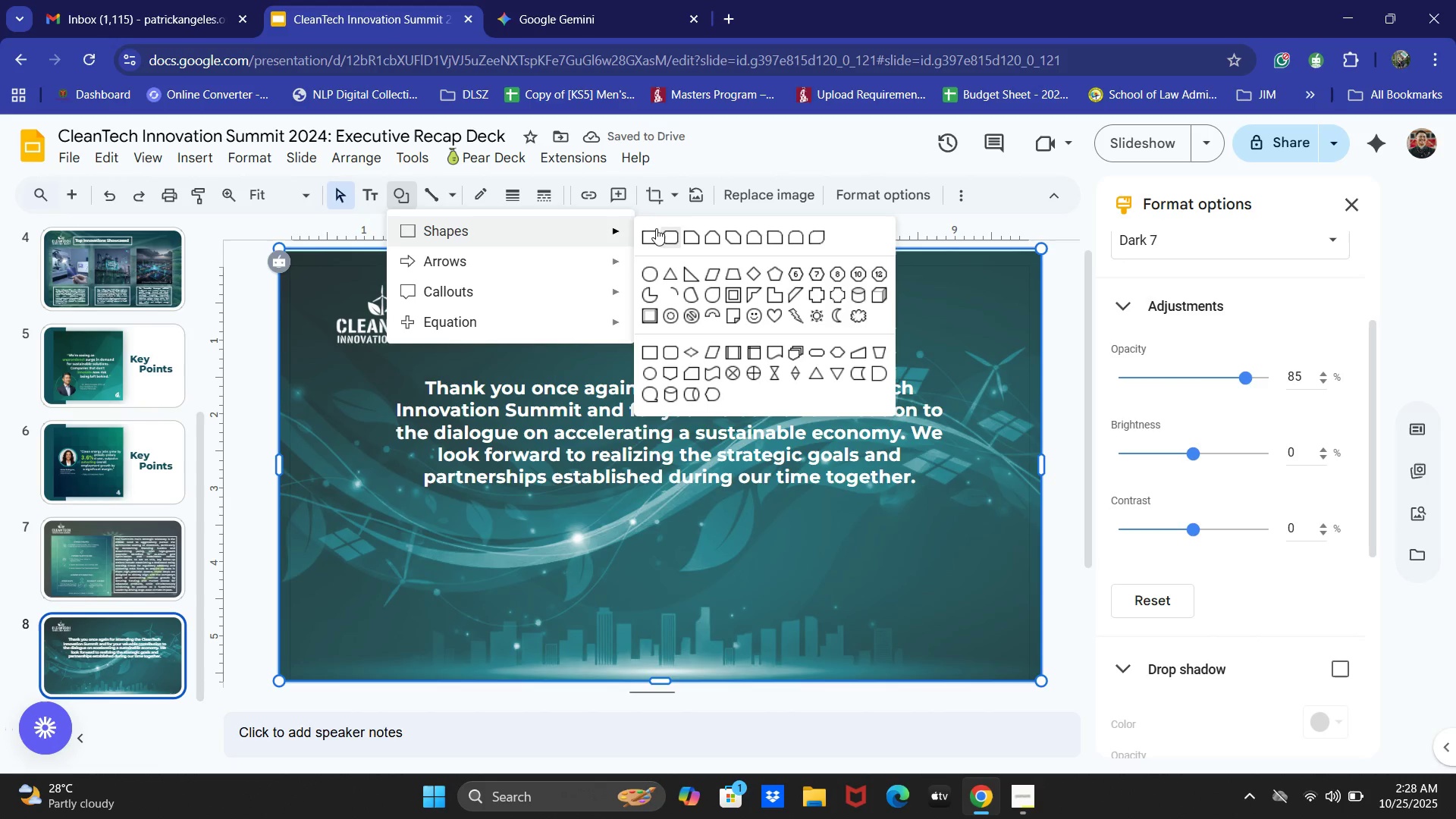 
left_click([649, 229])
 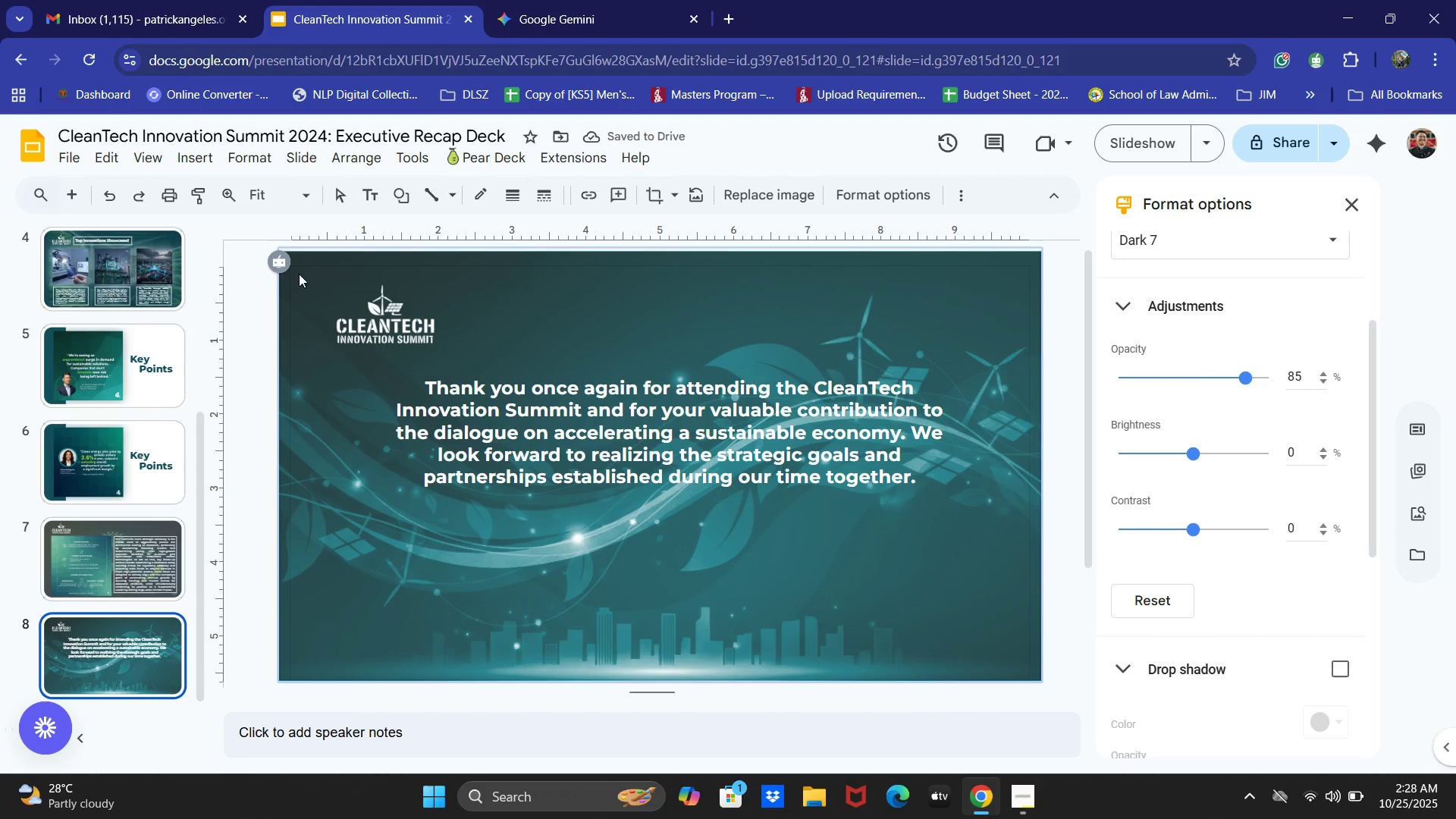 
left_click_drag(start_coordinate=[286, 277], to_coordinate=[1013, 631])
 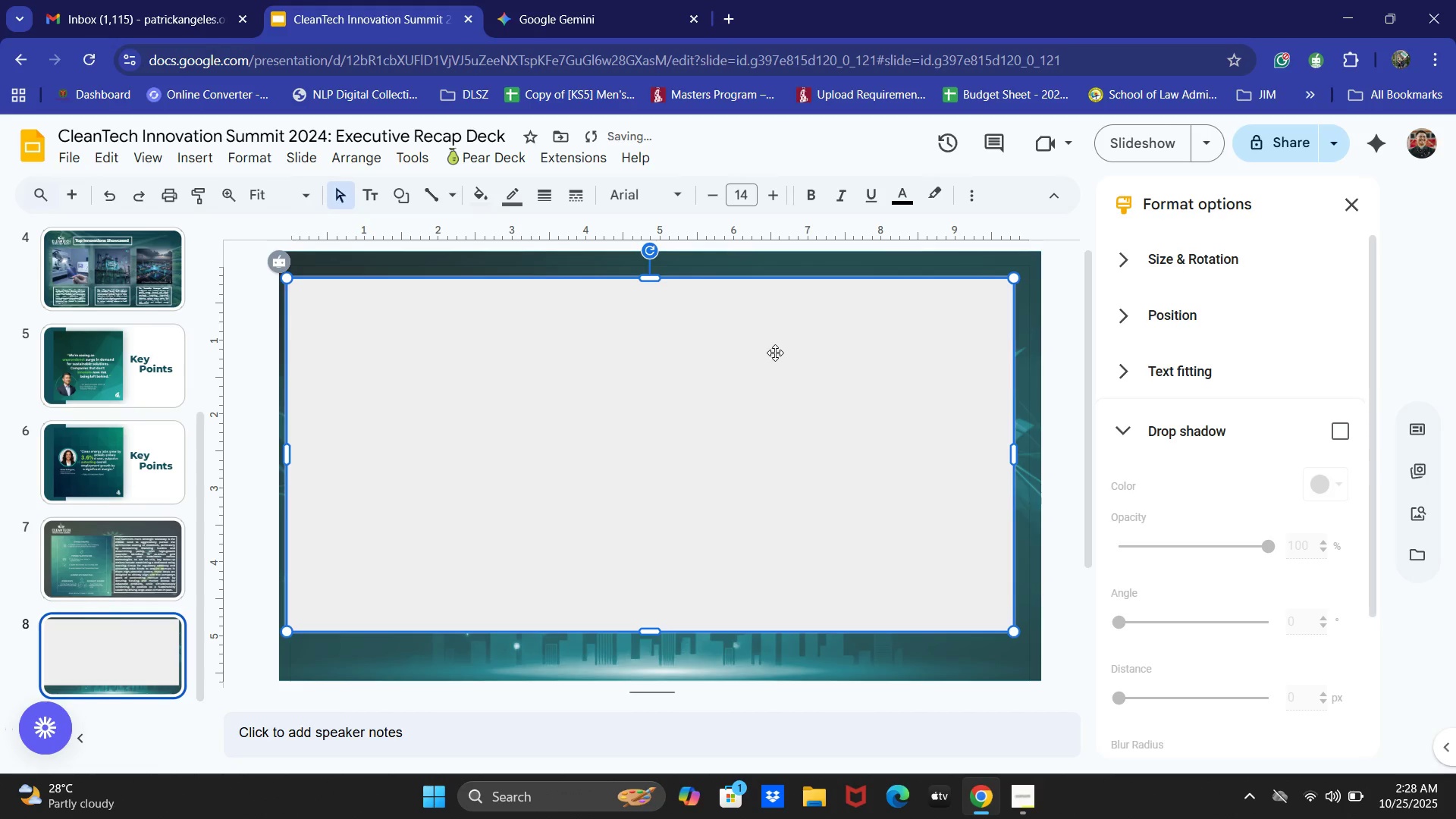 
left_click_drag(start_coordinate=[759, 347], to_coordinate=[770, 353])
 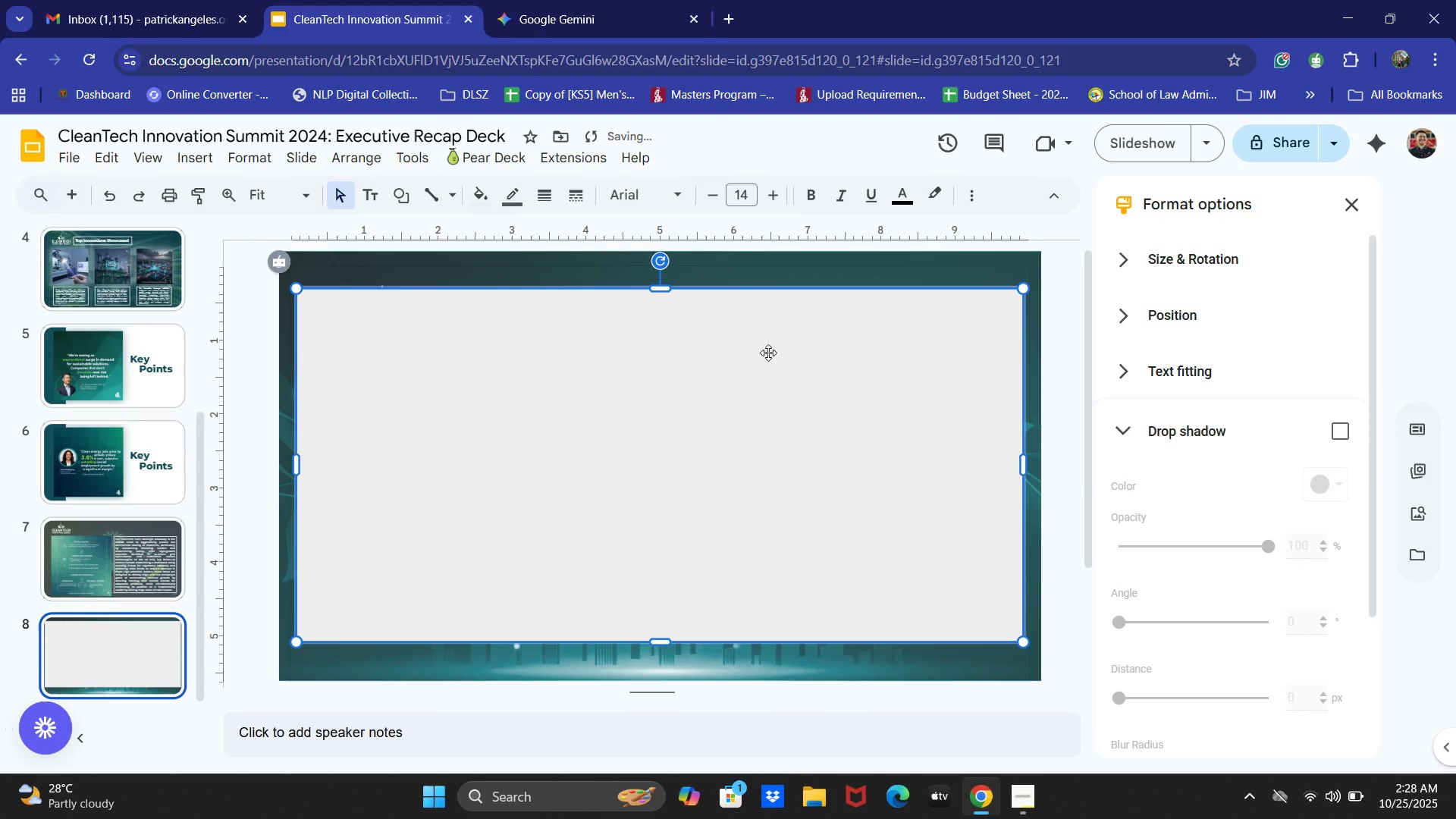 
right_click([768, 353])
 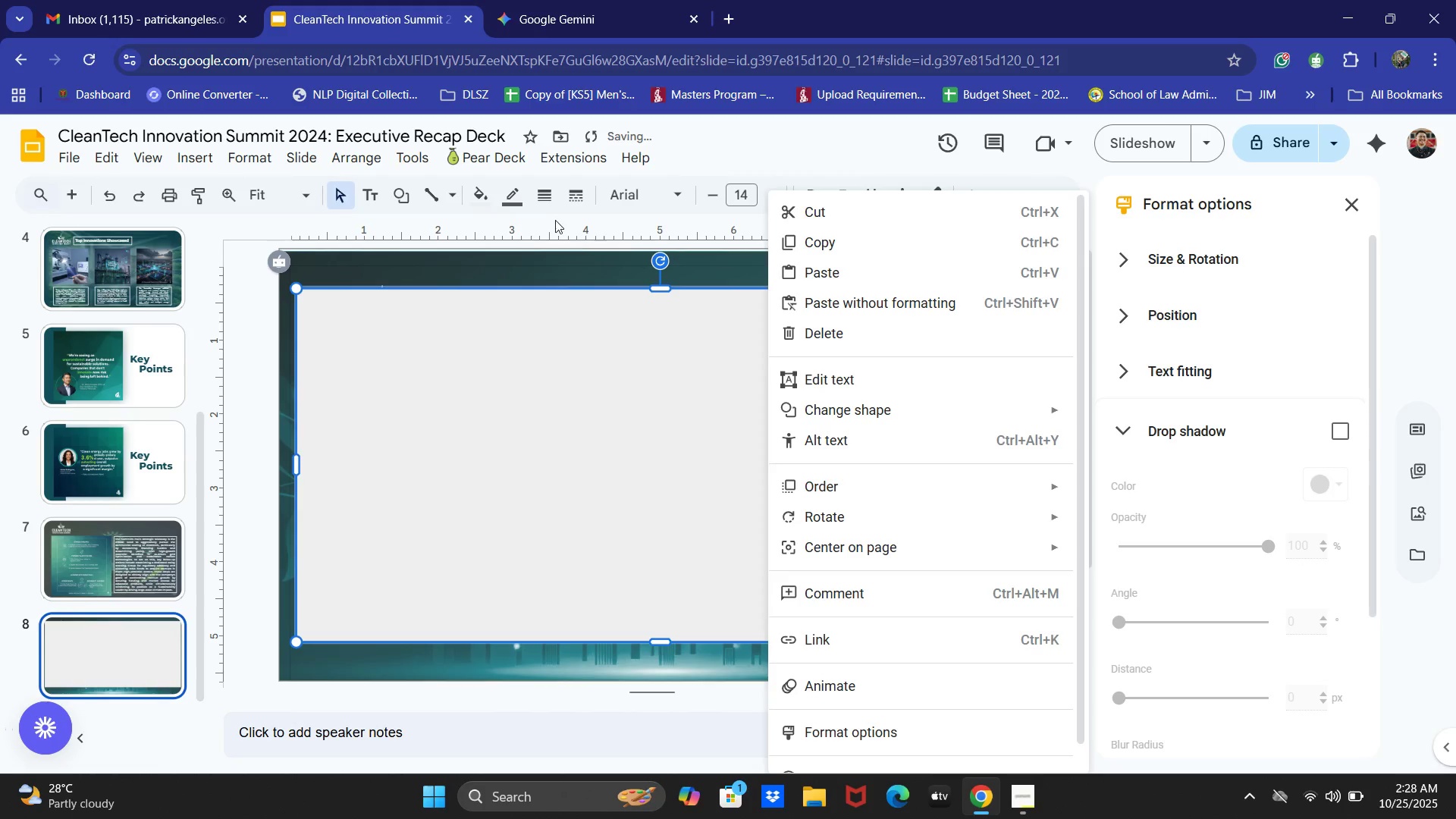 
left_click([510, 199])
 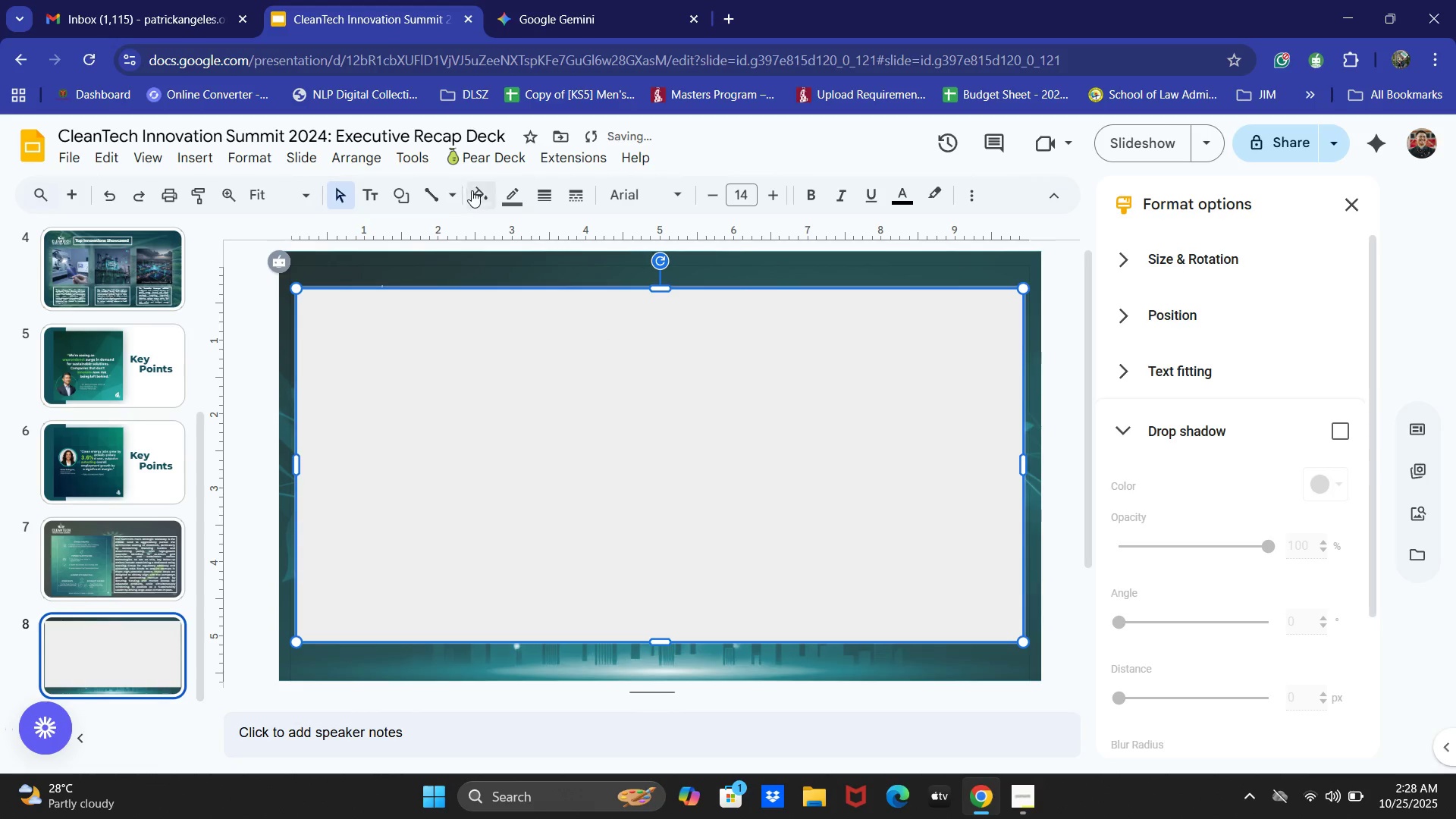 
double_click([475, 190])
 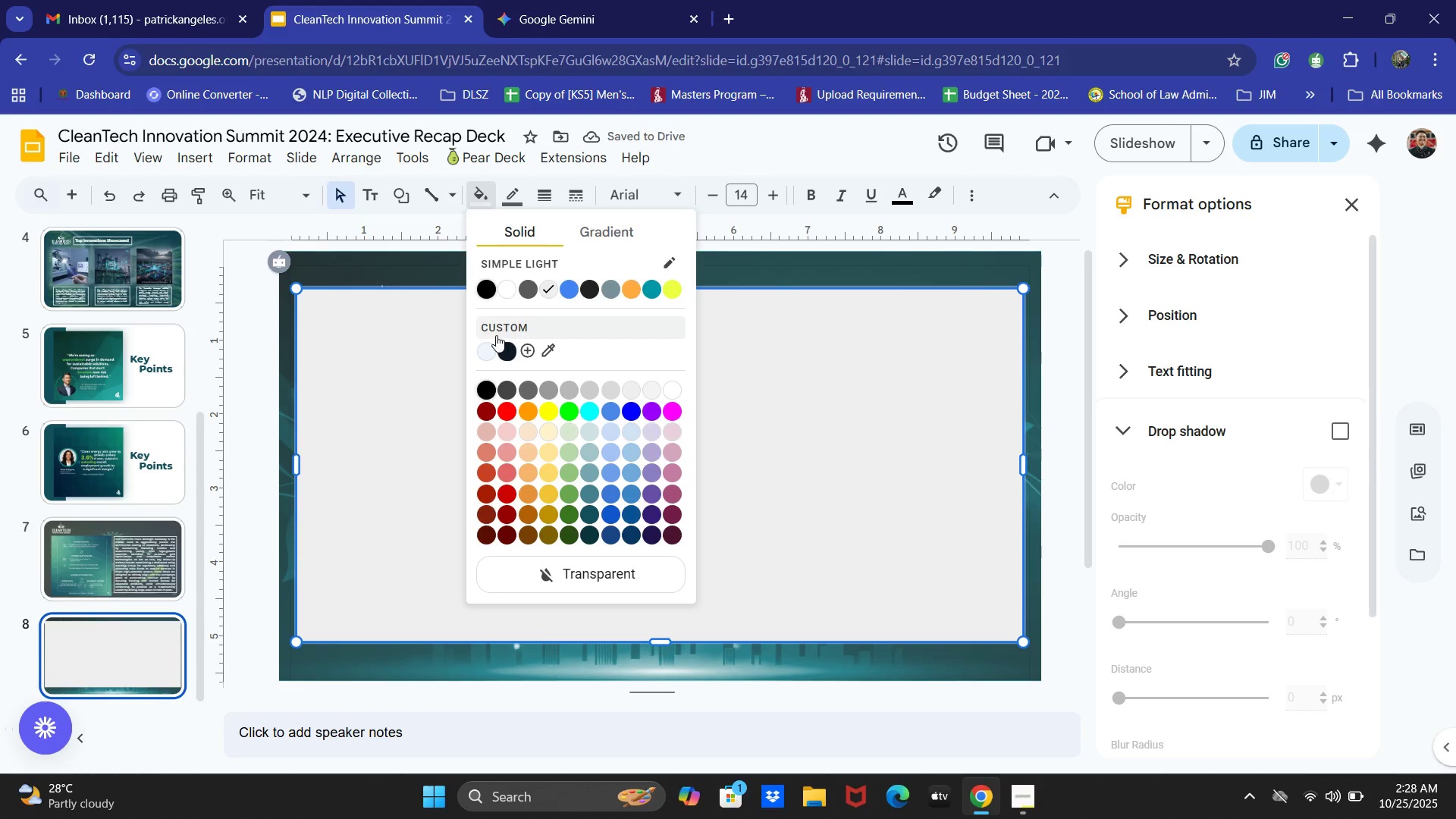 
left_click([524, 282])
 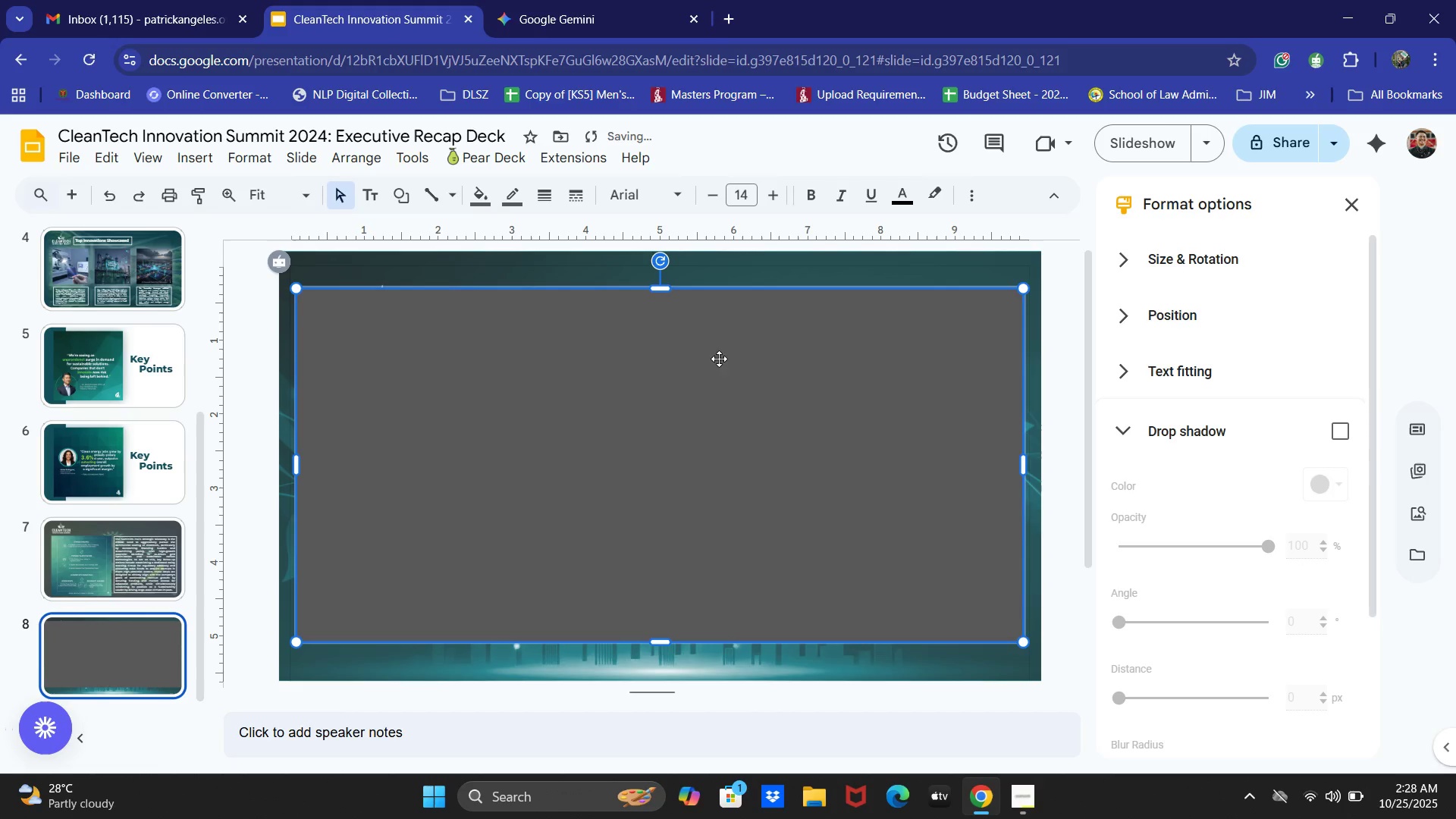 
right_click([719, 359])
 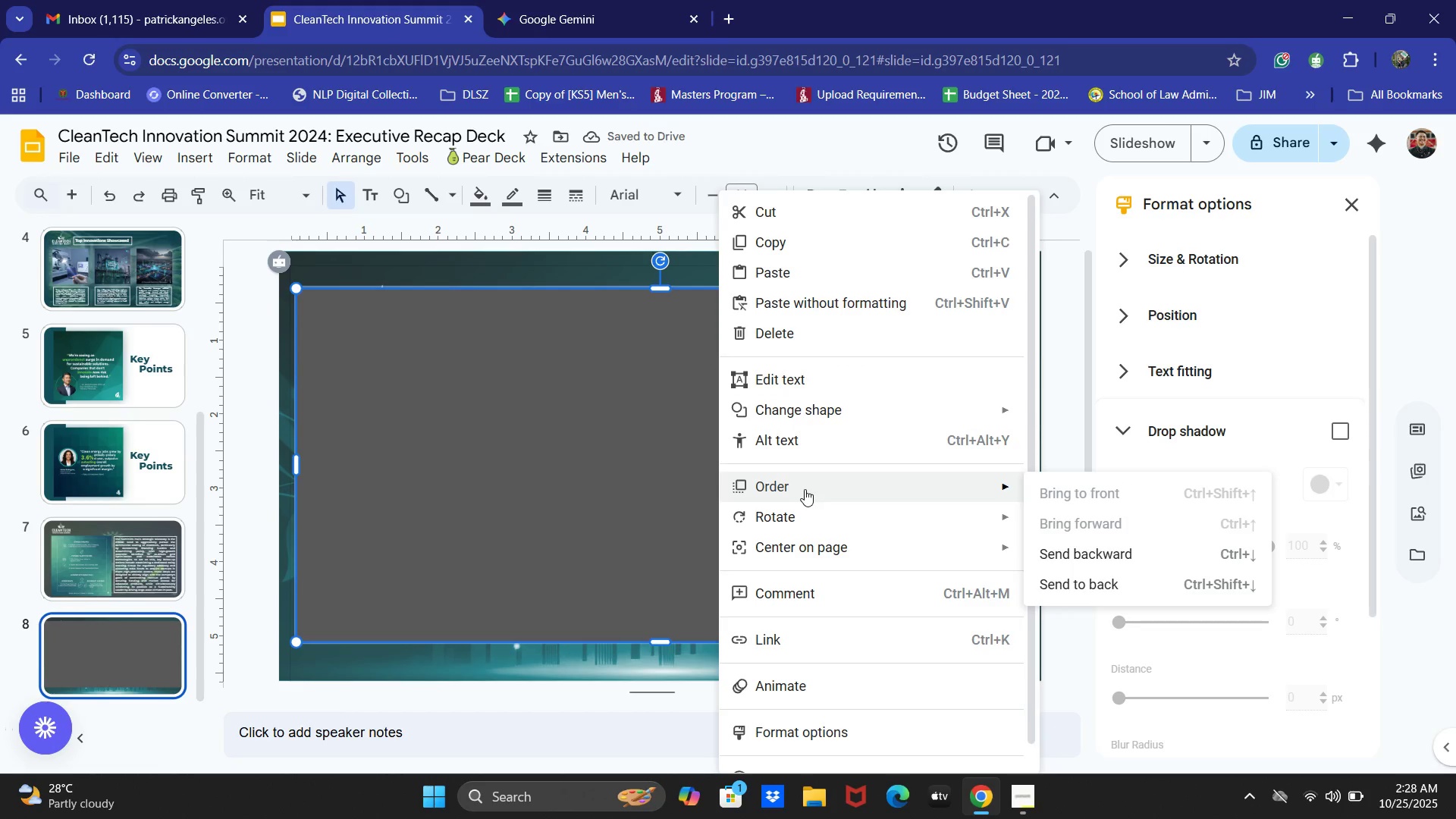 
left_click([1124, 545])
 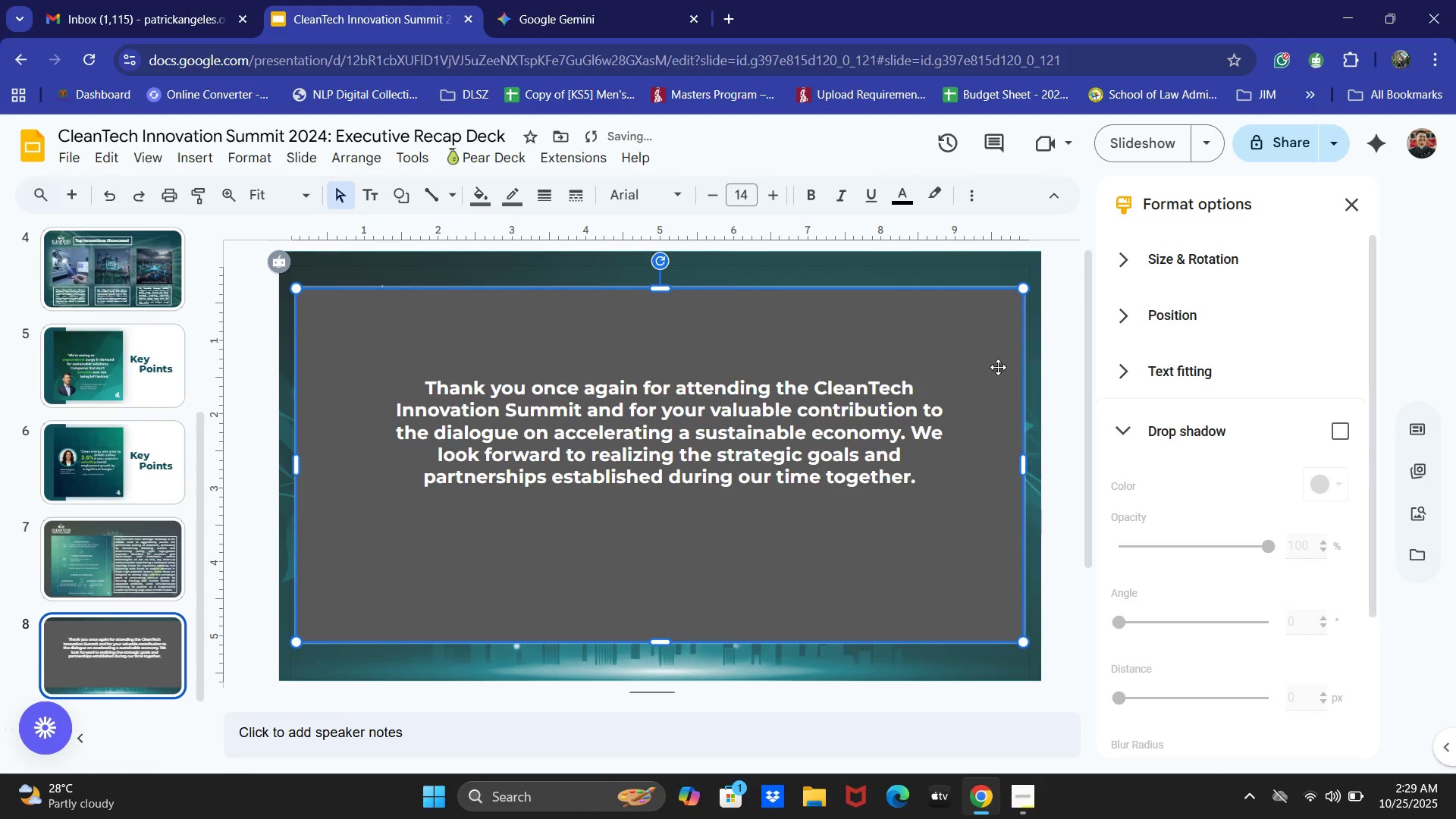 
right_click([999, 353])
 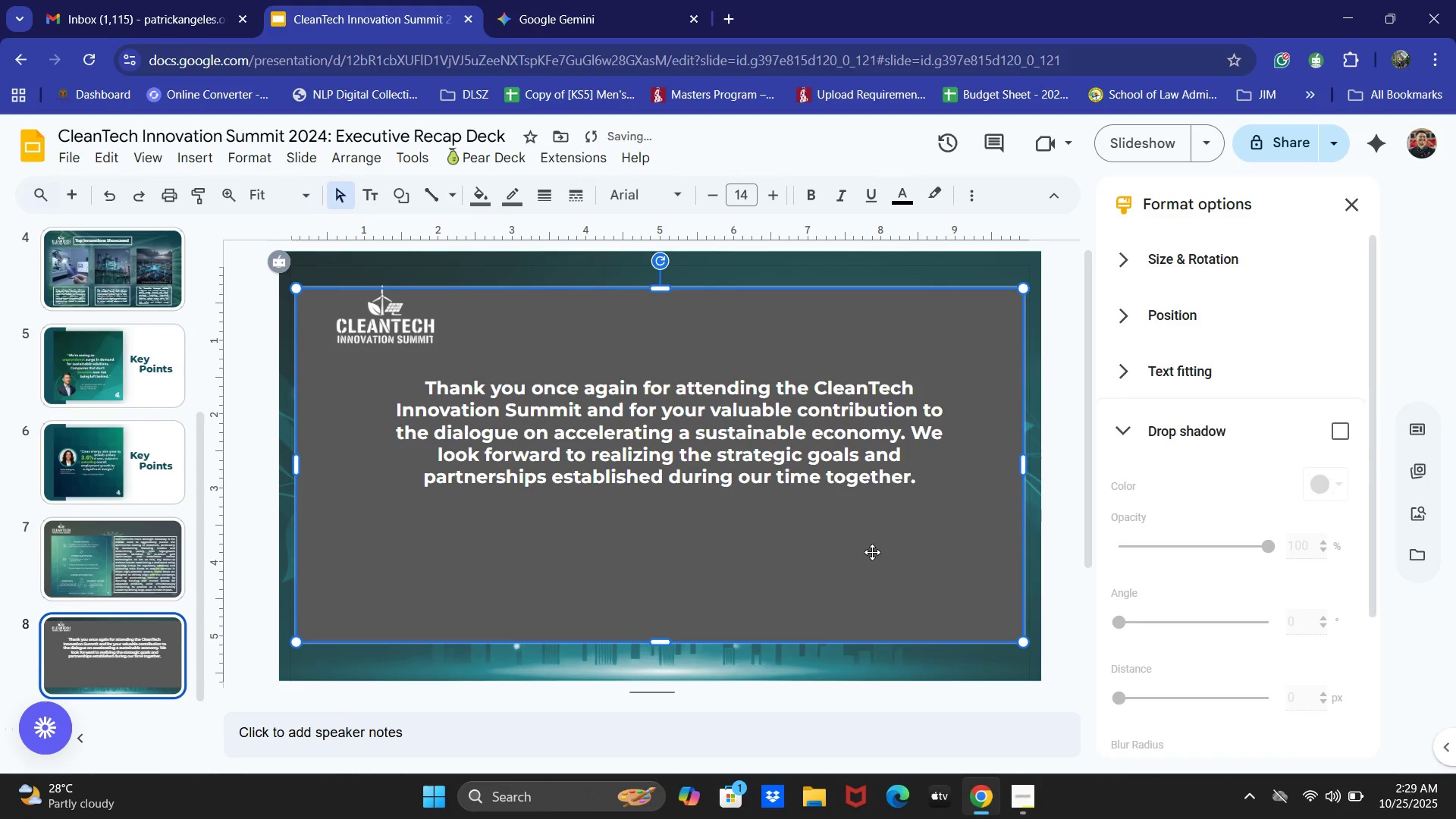 
right_click([984, 356])
 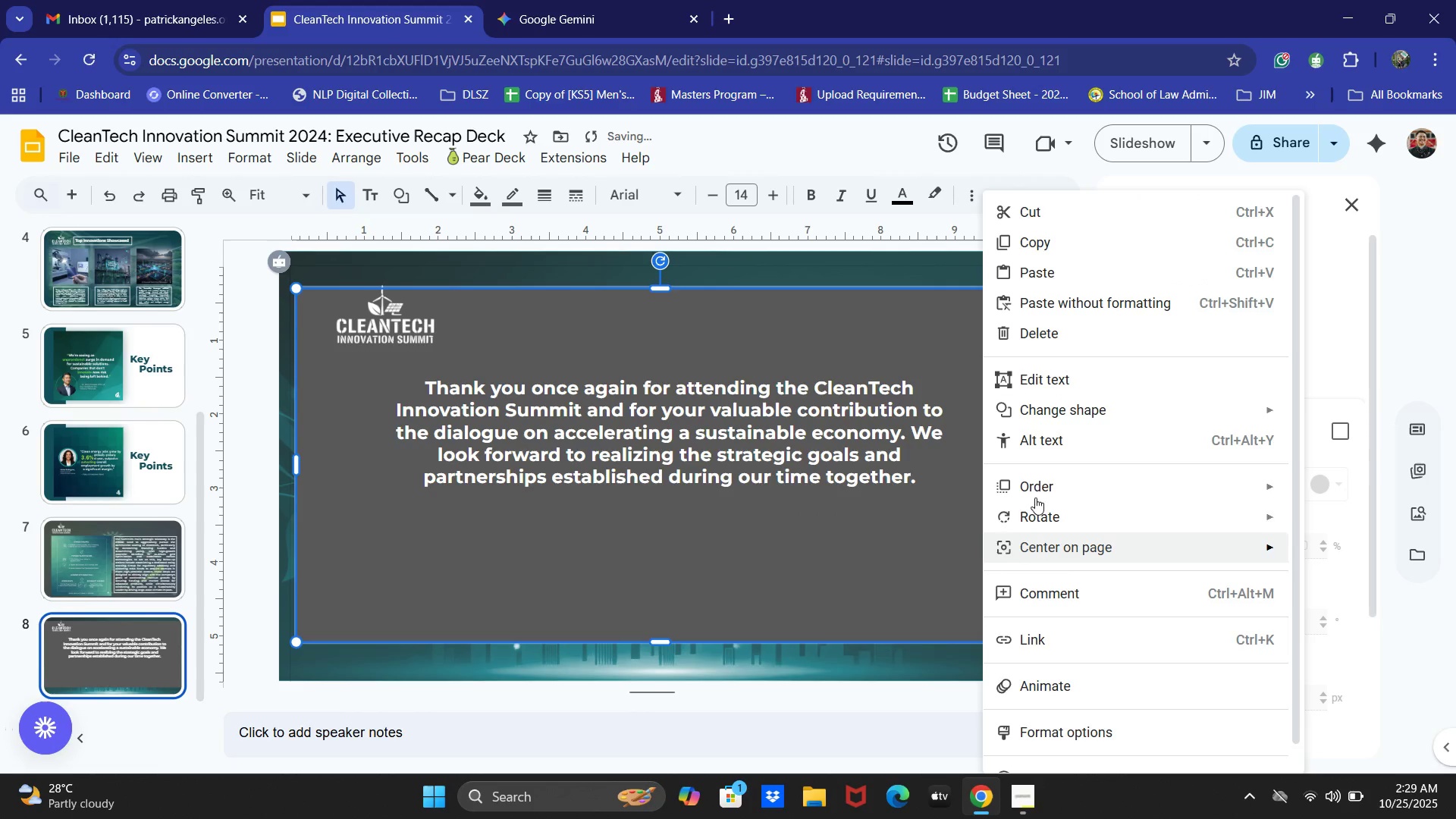 
left_click([1032, 481])
 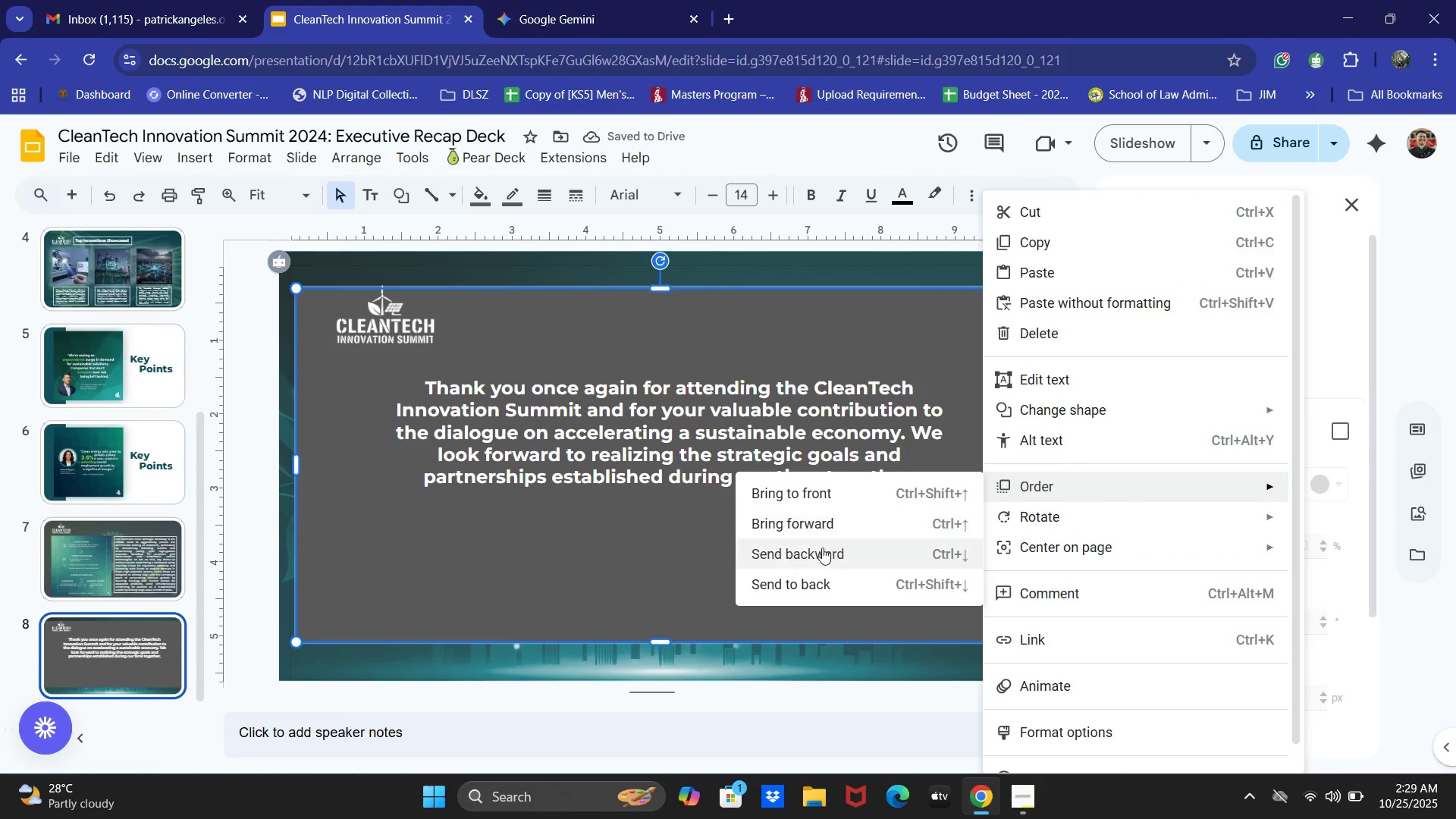 
left_click([821, 548])
 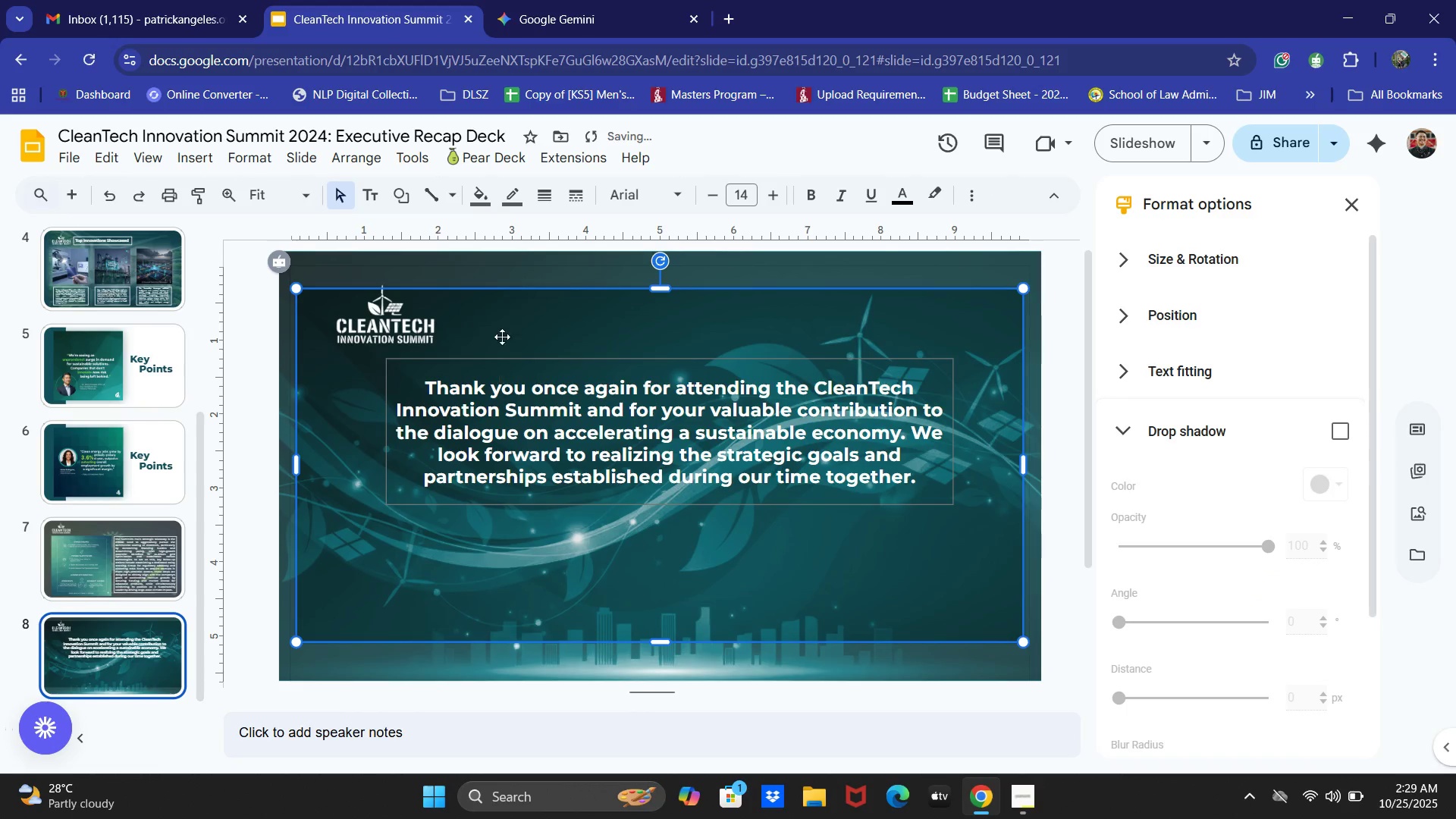 
left_click([491, 276])
 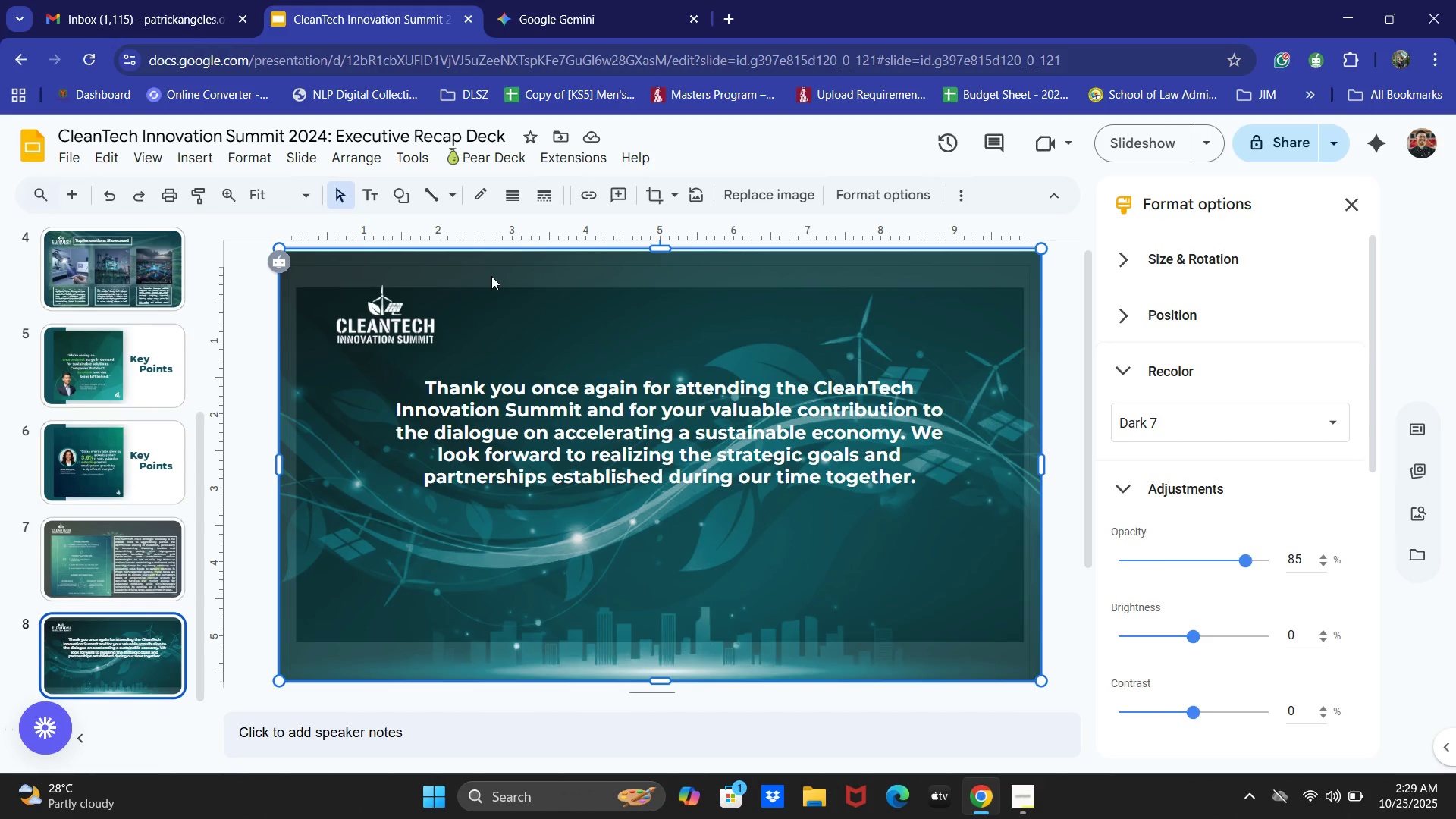 
wait(5.05)
 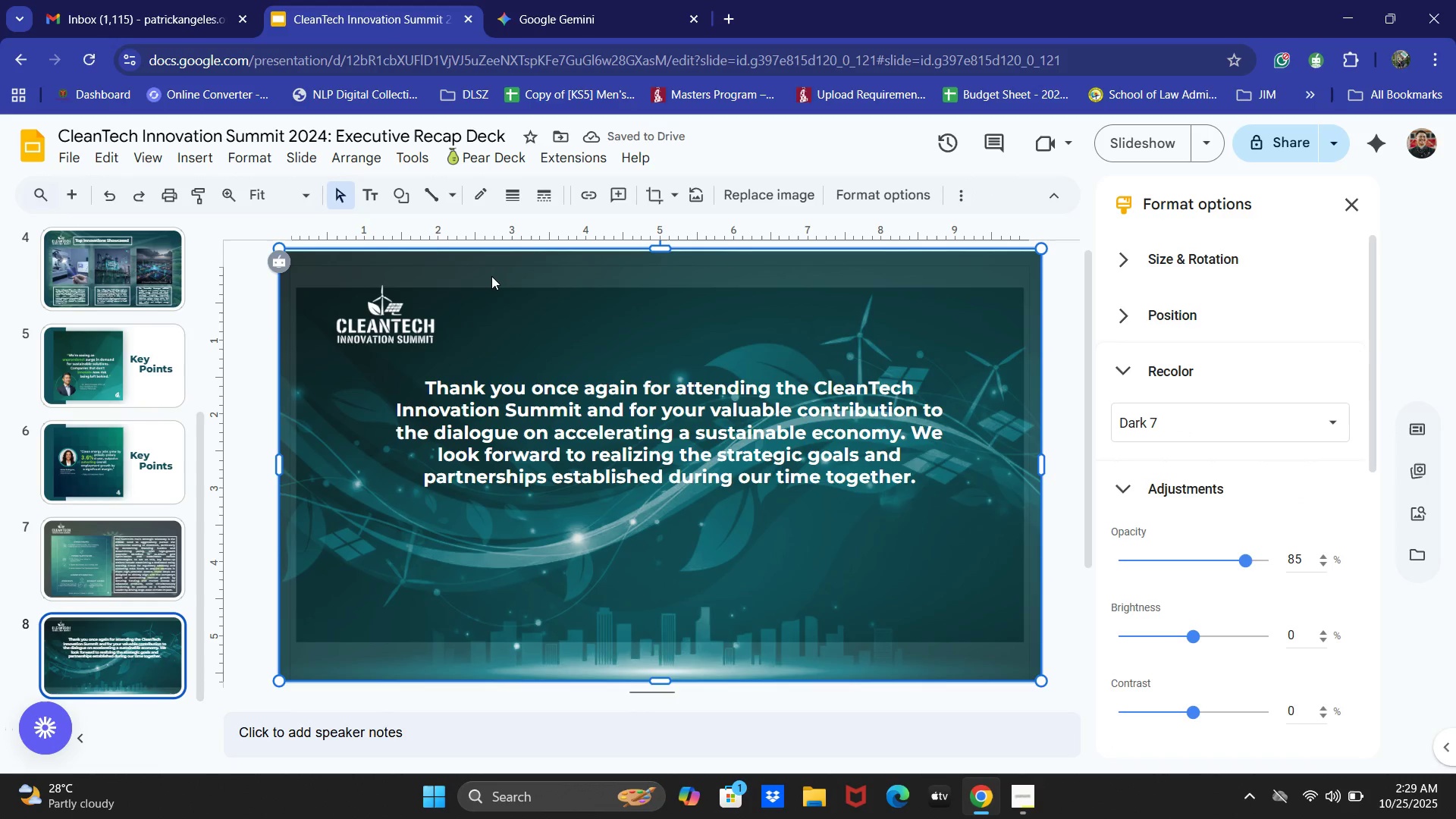 
left_click([663, 411])
 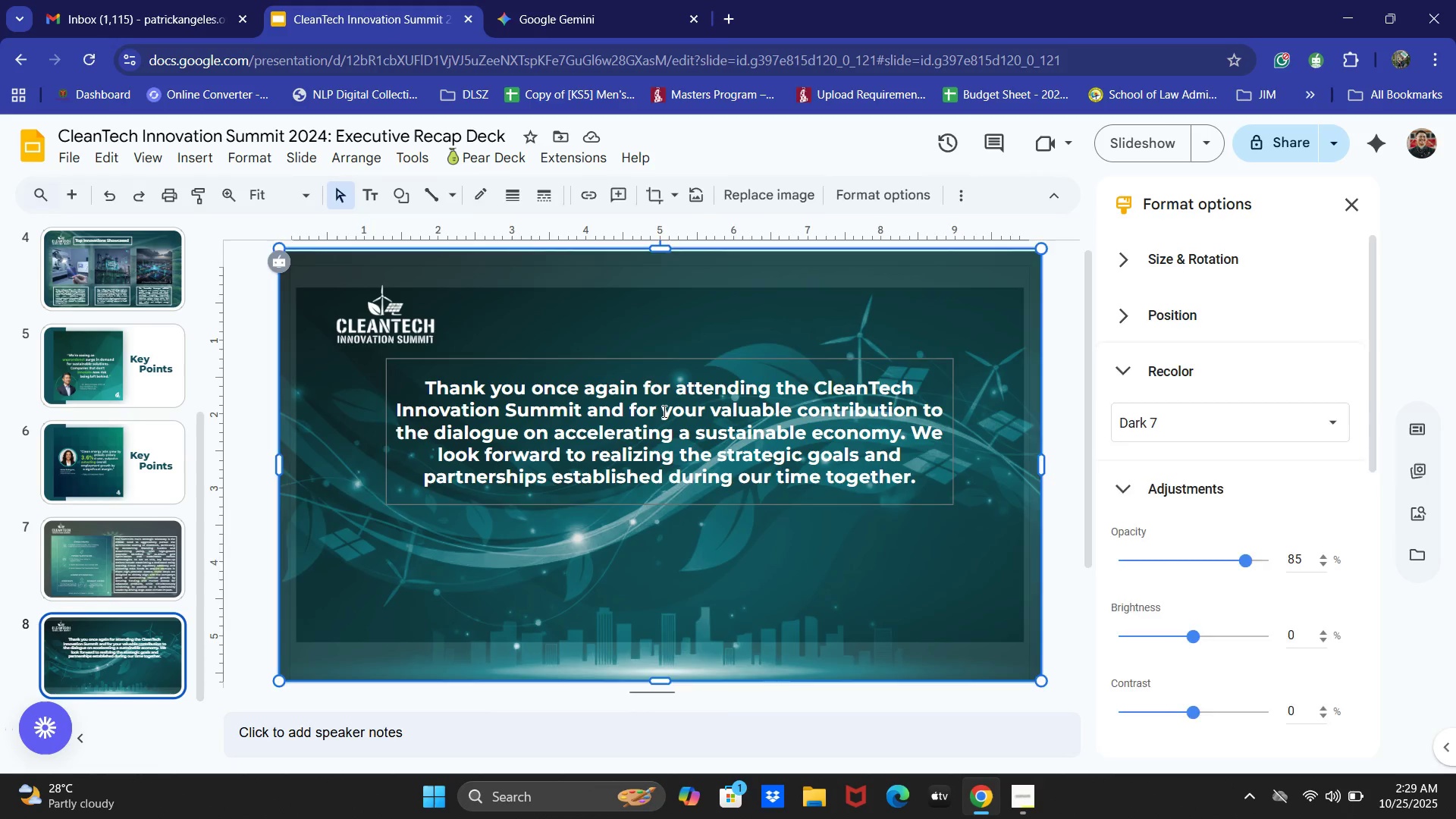 
key(Control+ControlLeft)
 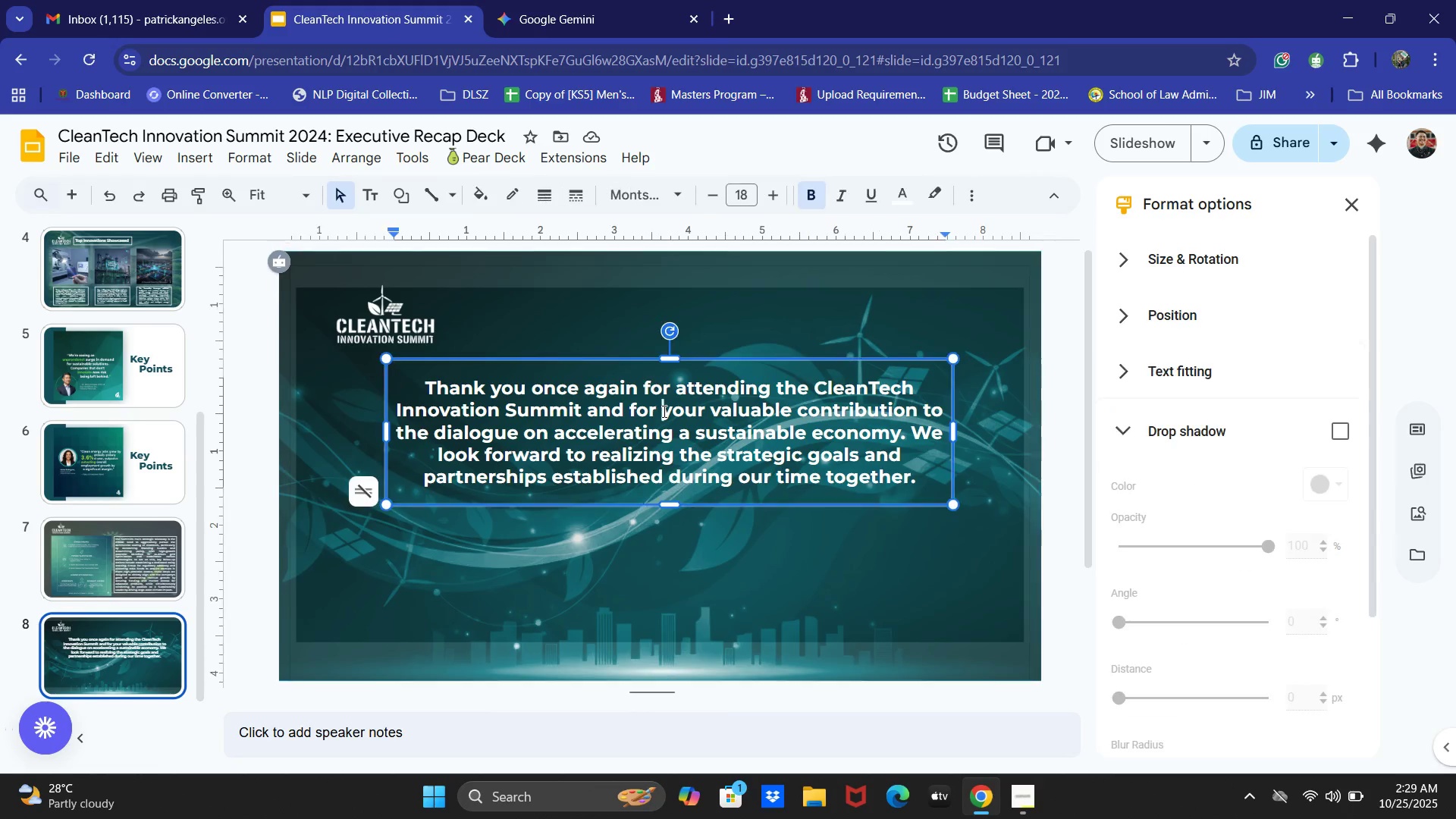 
key(Control+A)
 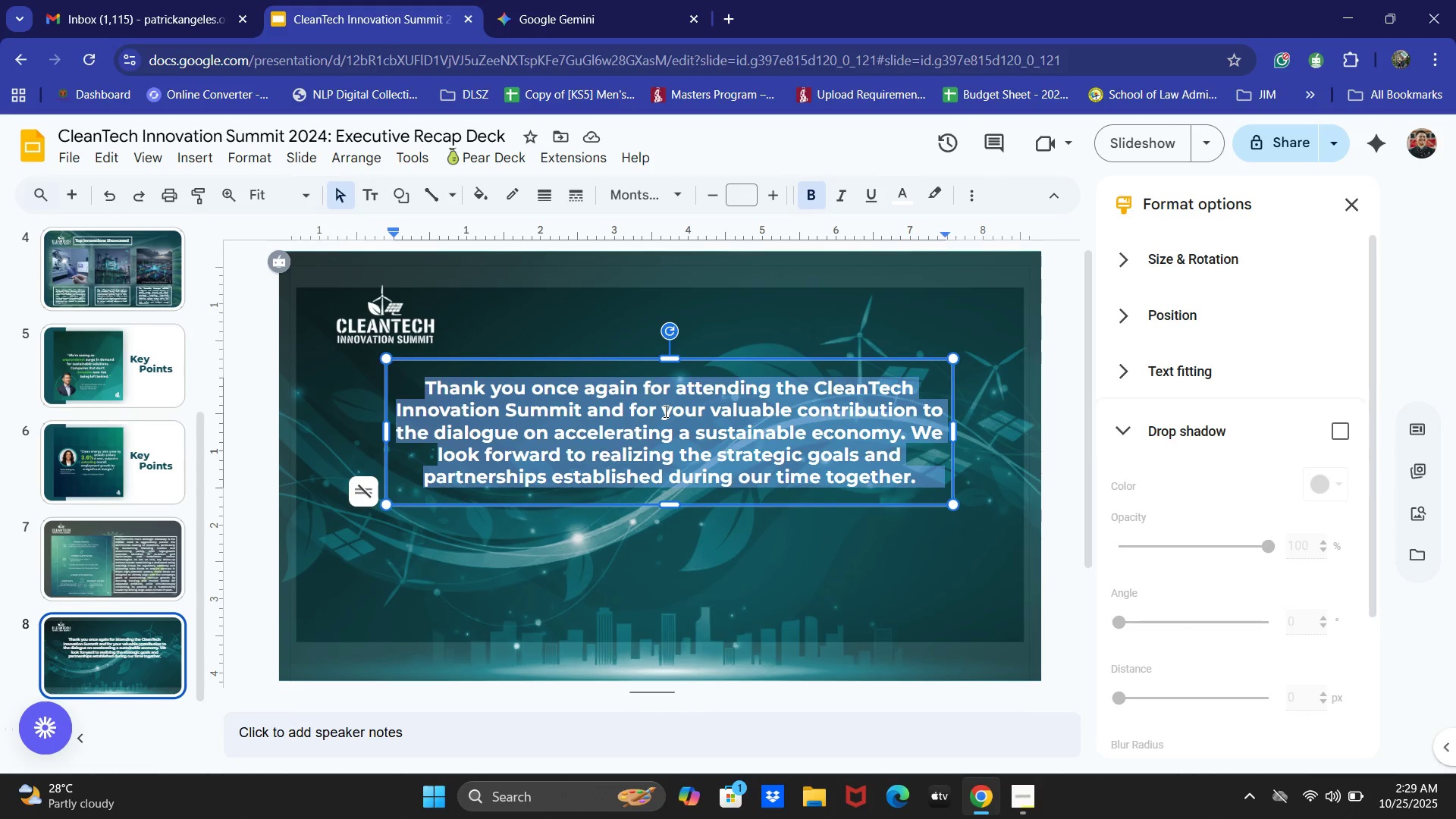 
key(Control+I)
 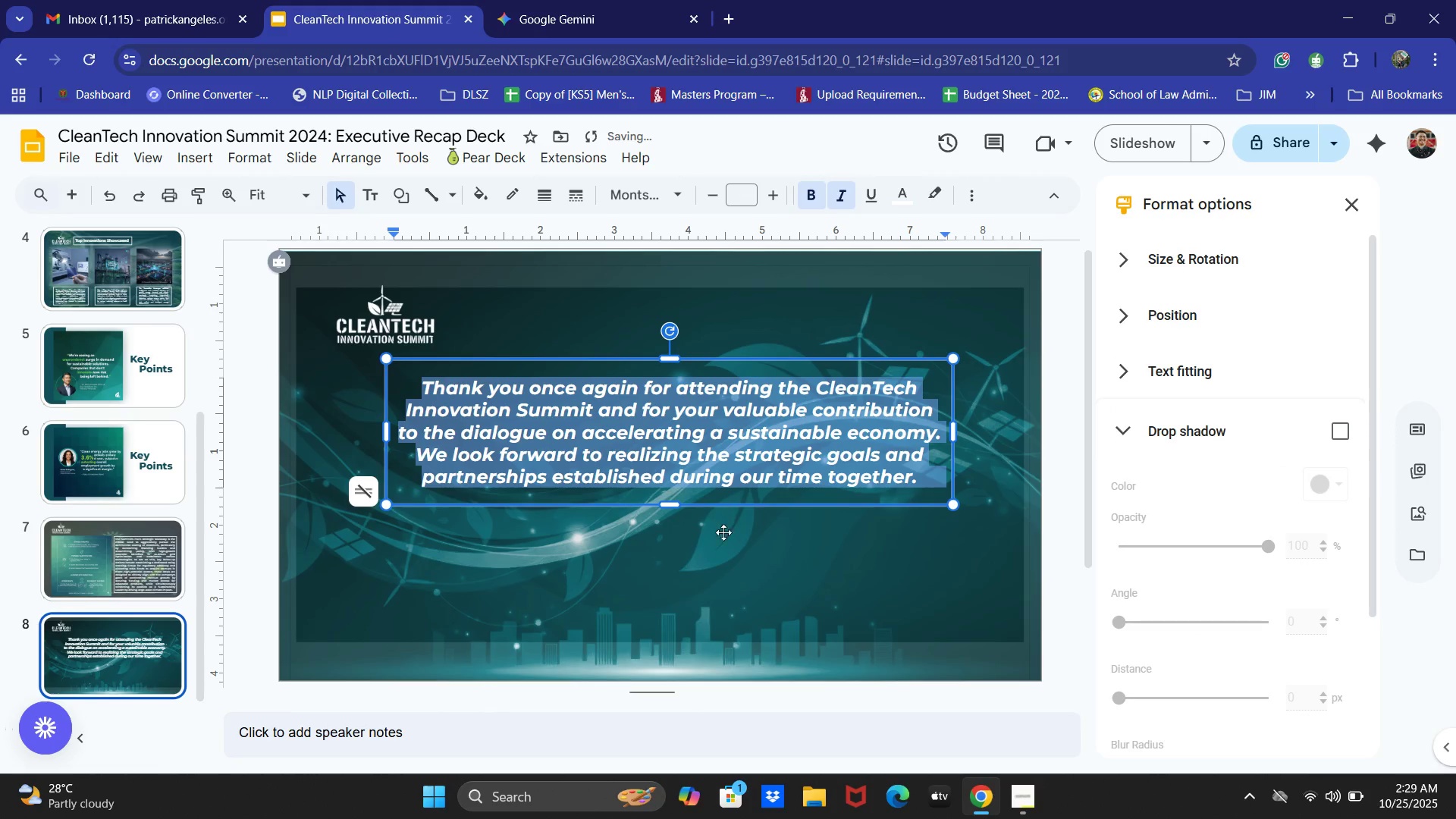 
key(Control+ControlLeft)
 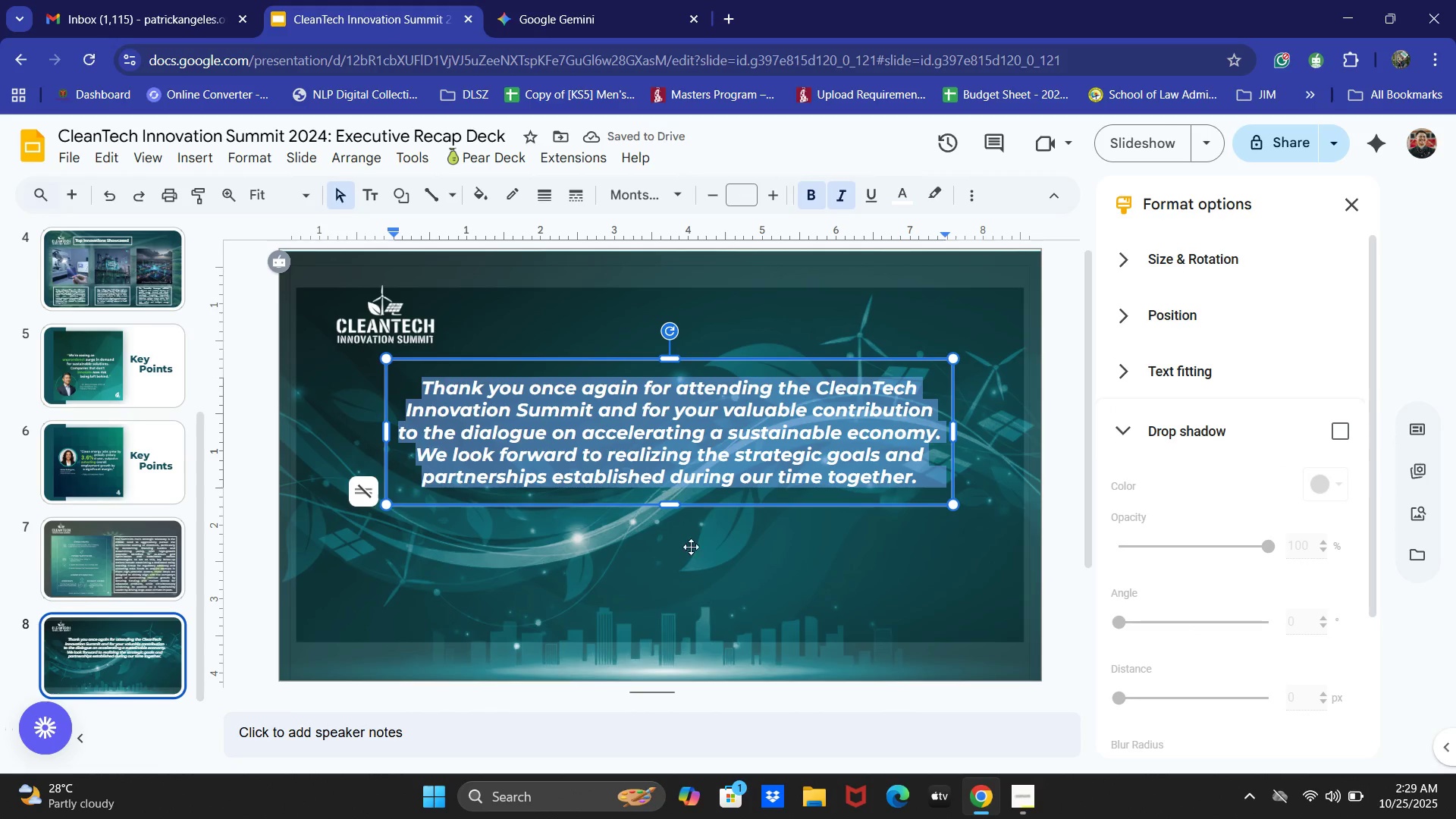 
left_click([679, 548])
 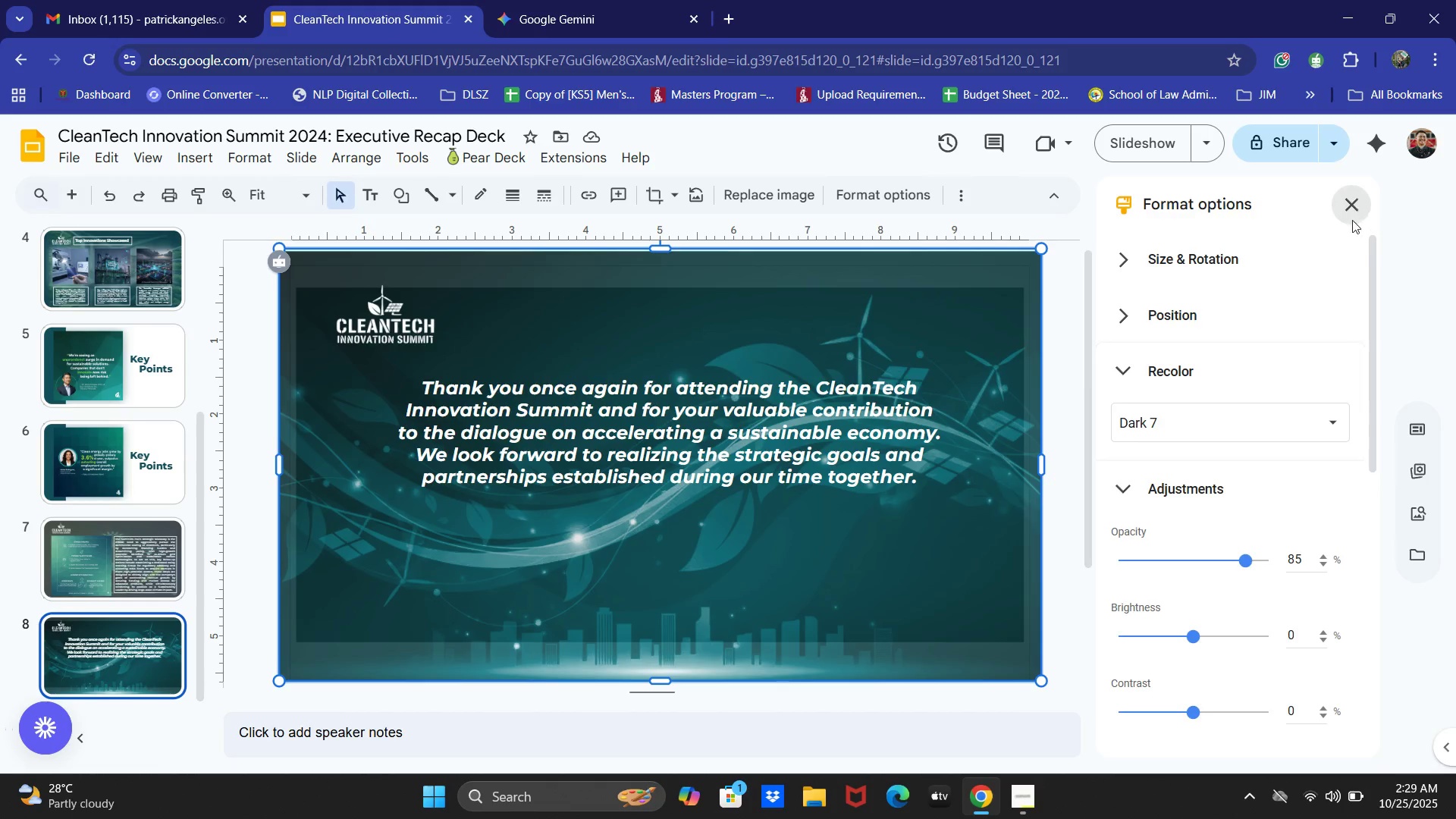 
wait(5.97)
 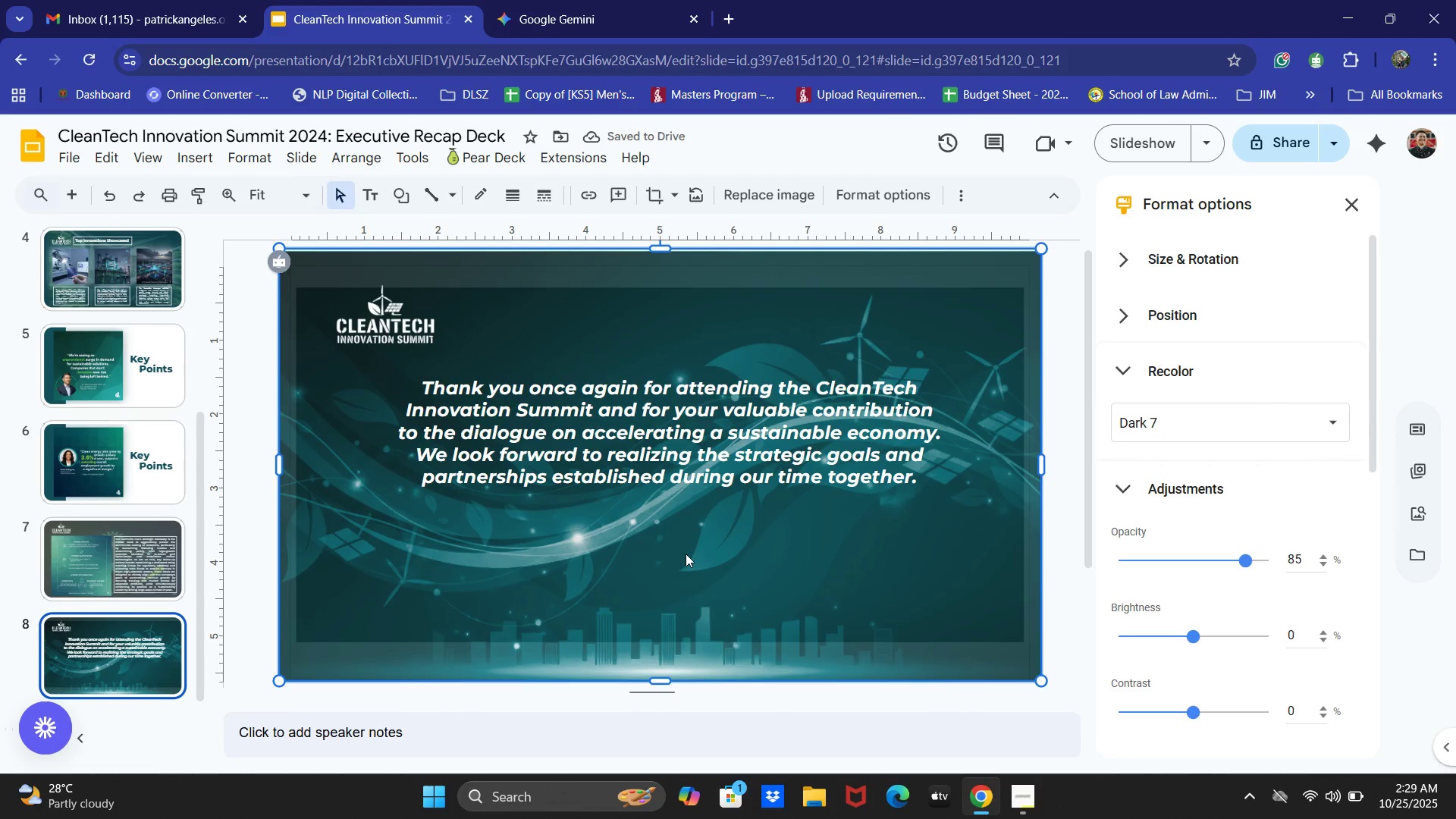 
left_click([869, 427])
 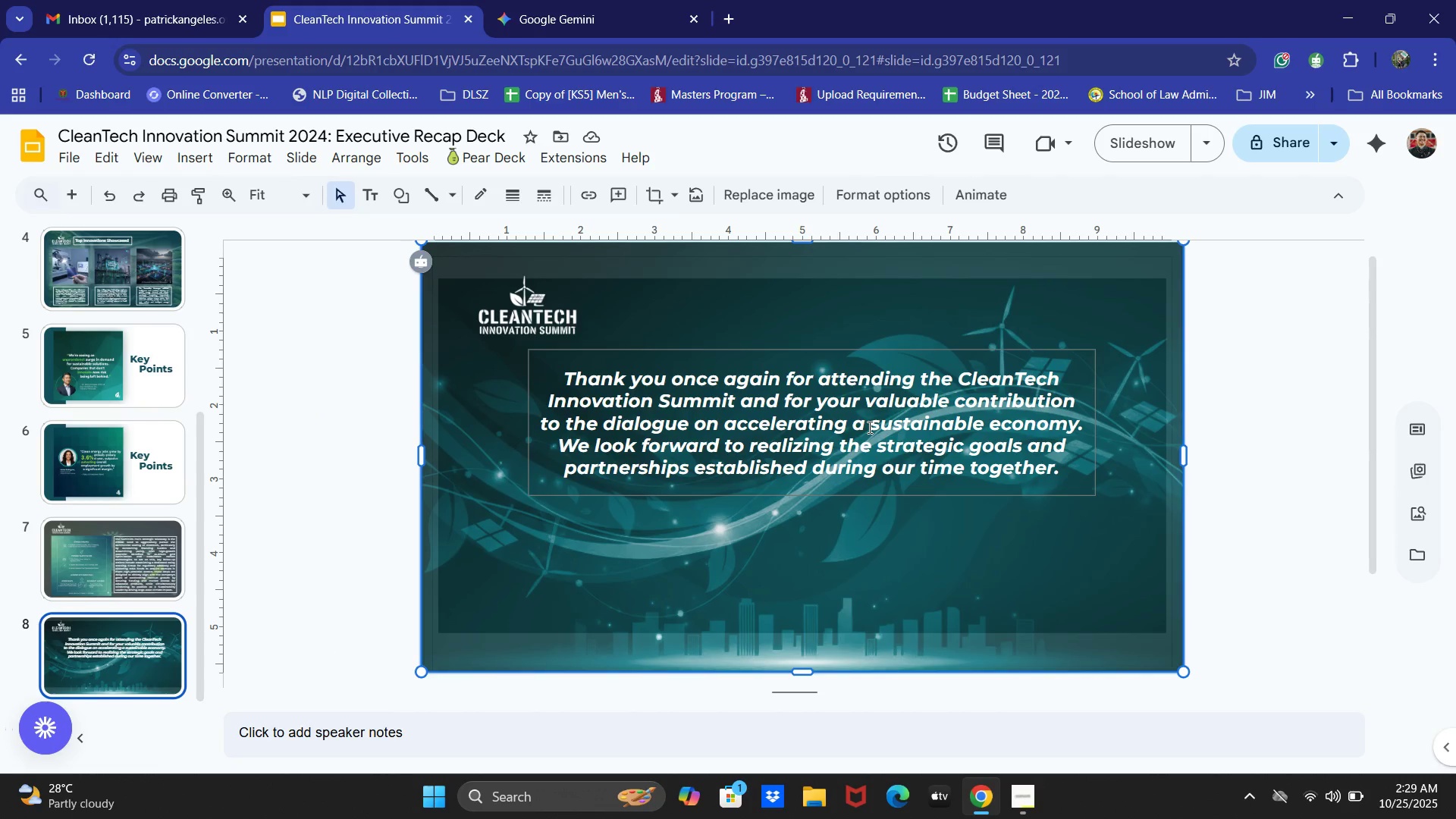 
key(Control+ControlLeft)
 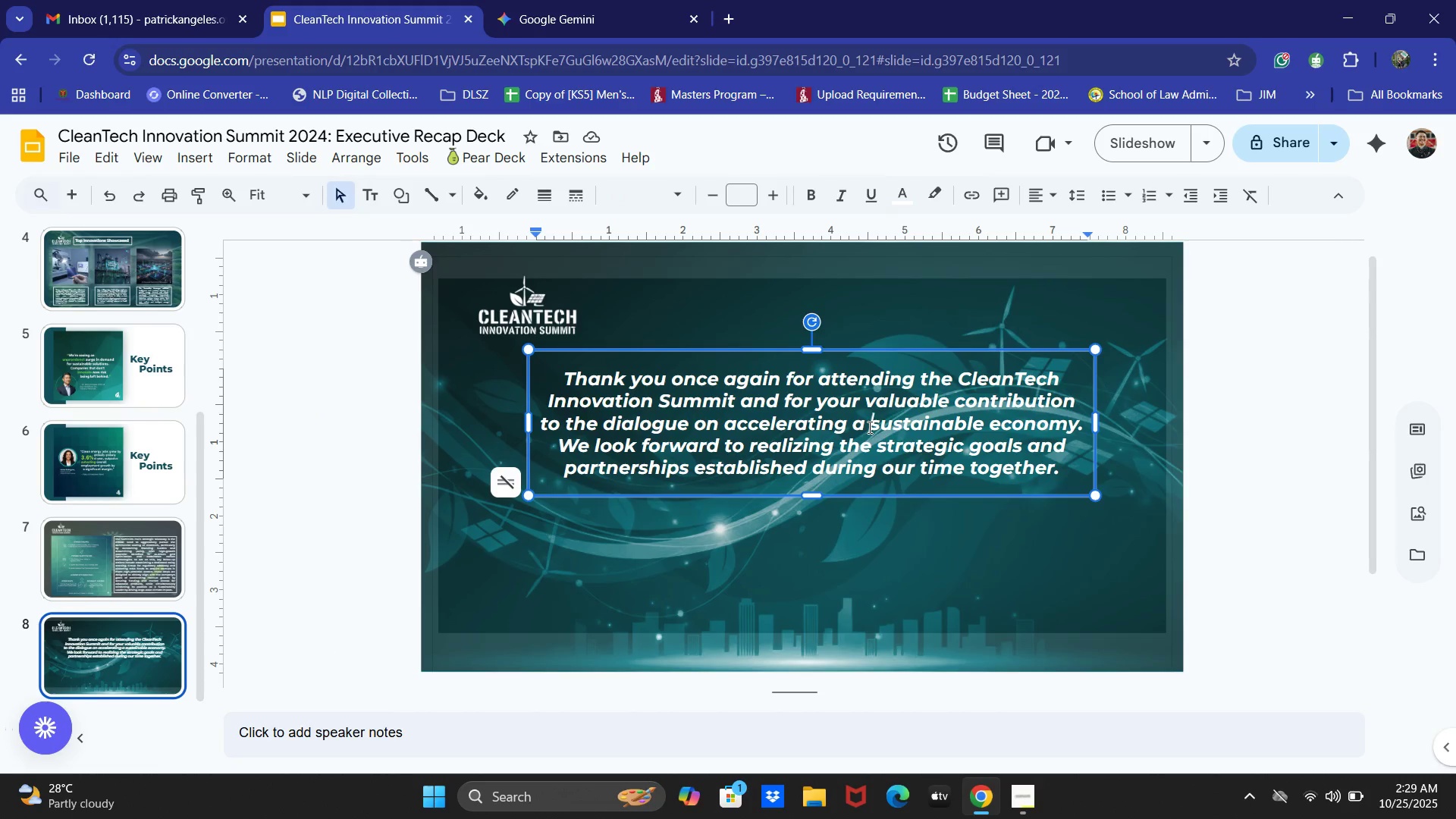 
key(Control+A)
 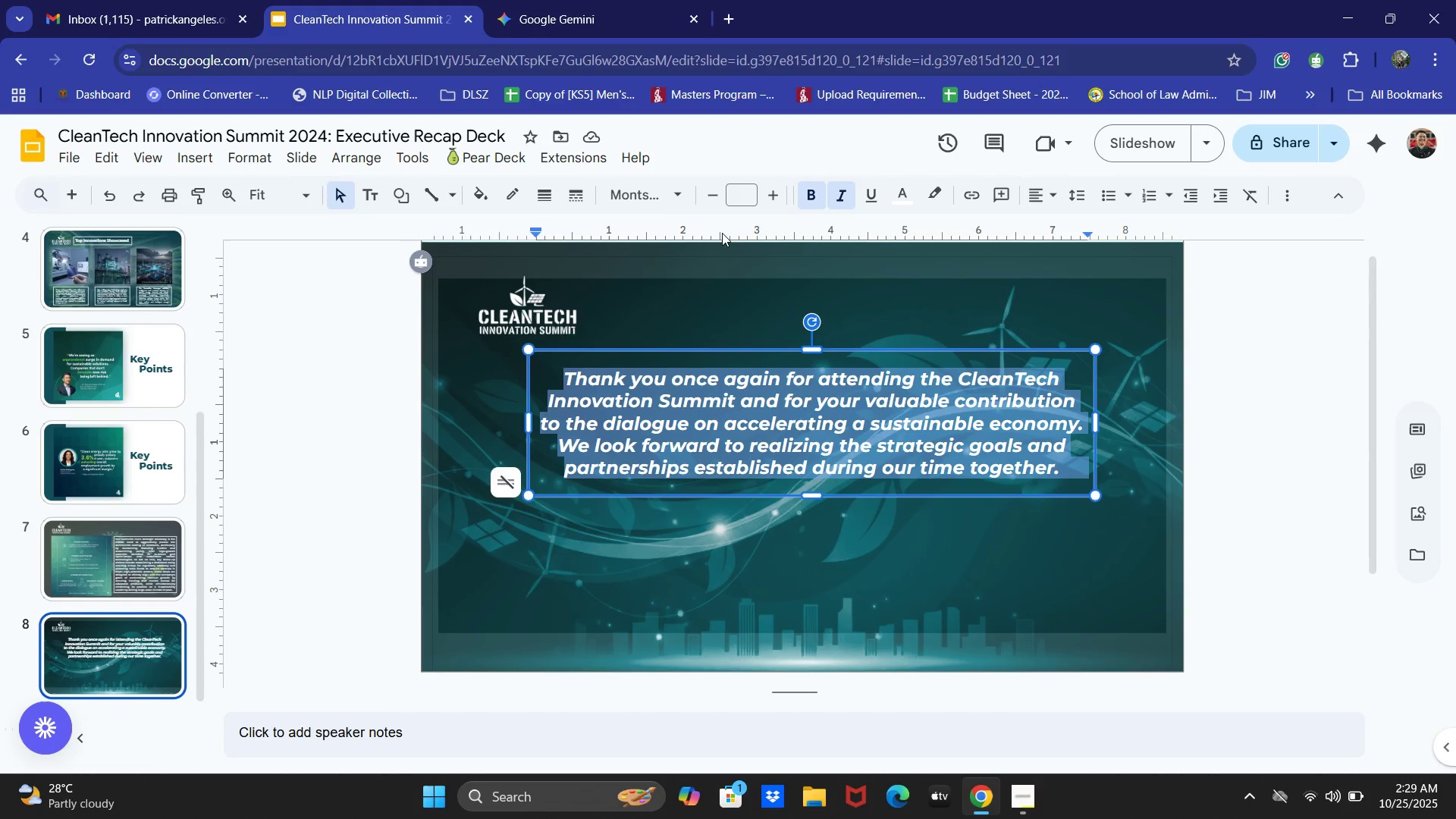 
left_click([647, 201])
 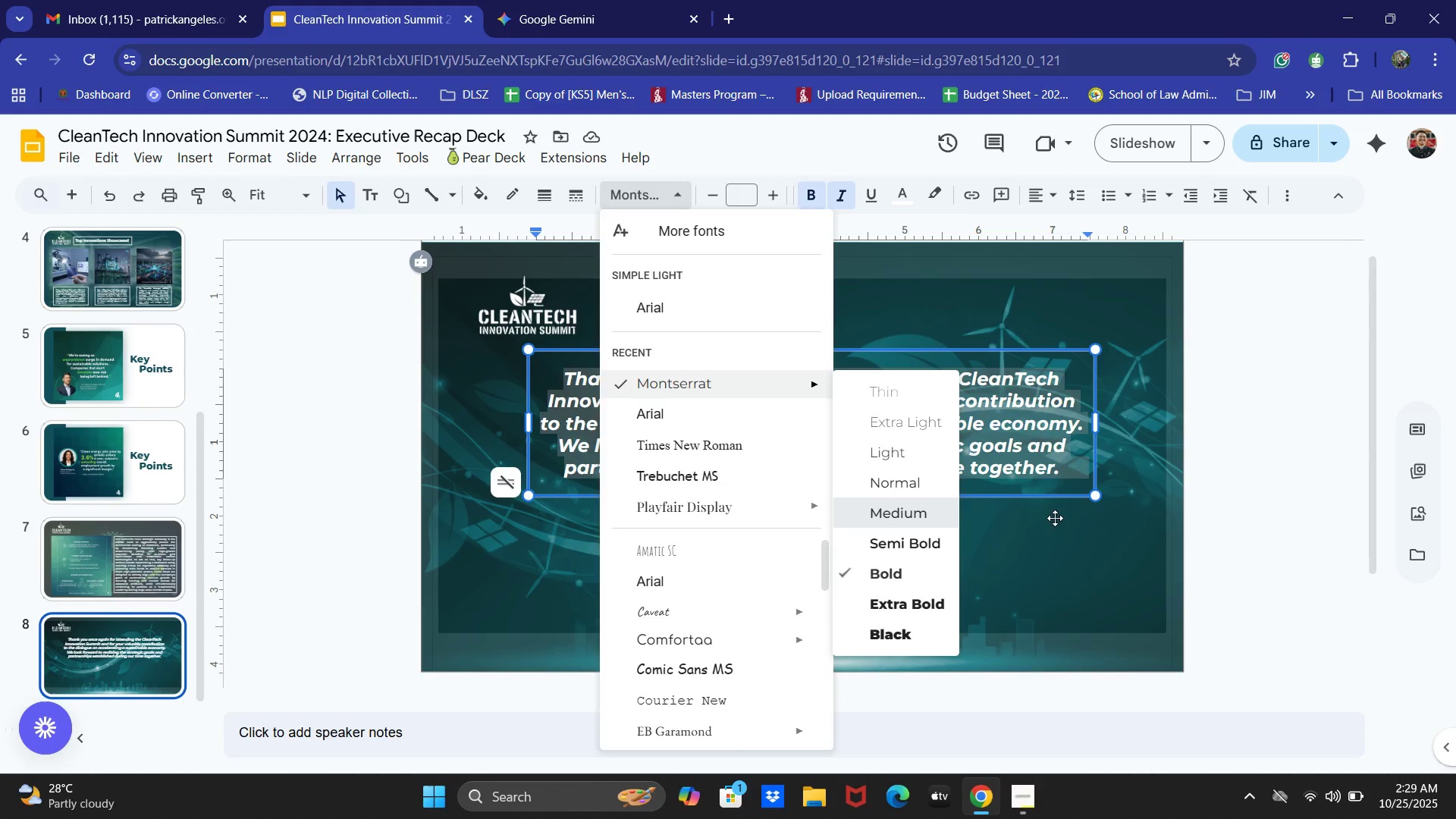 
left_click([590, 540])
 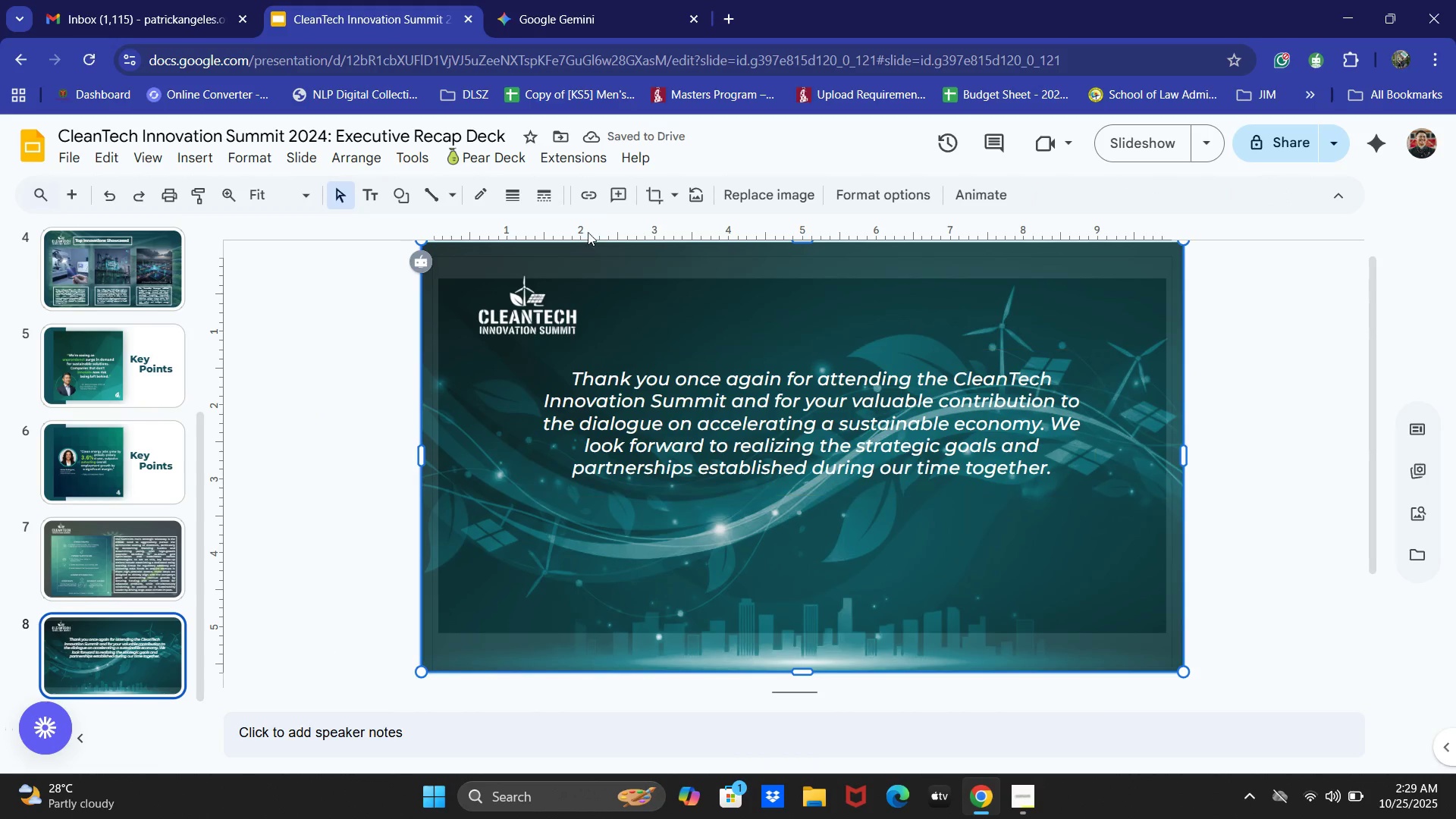 
left_click([400, 203])
 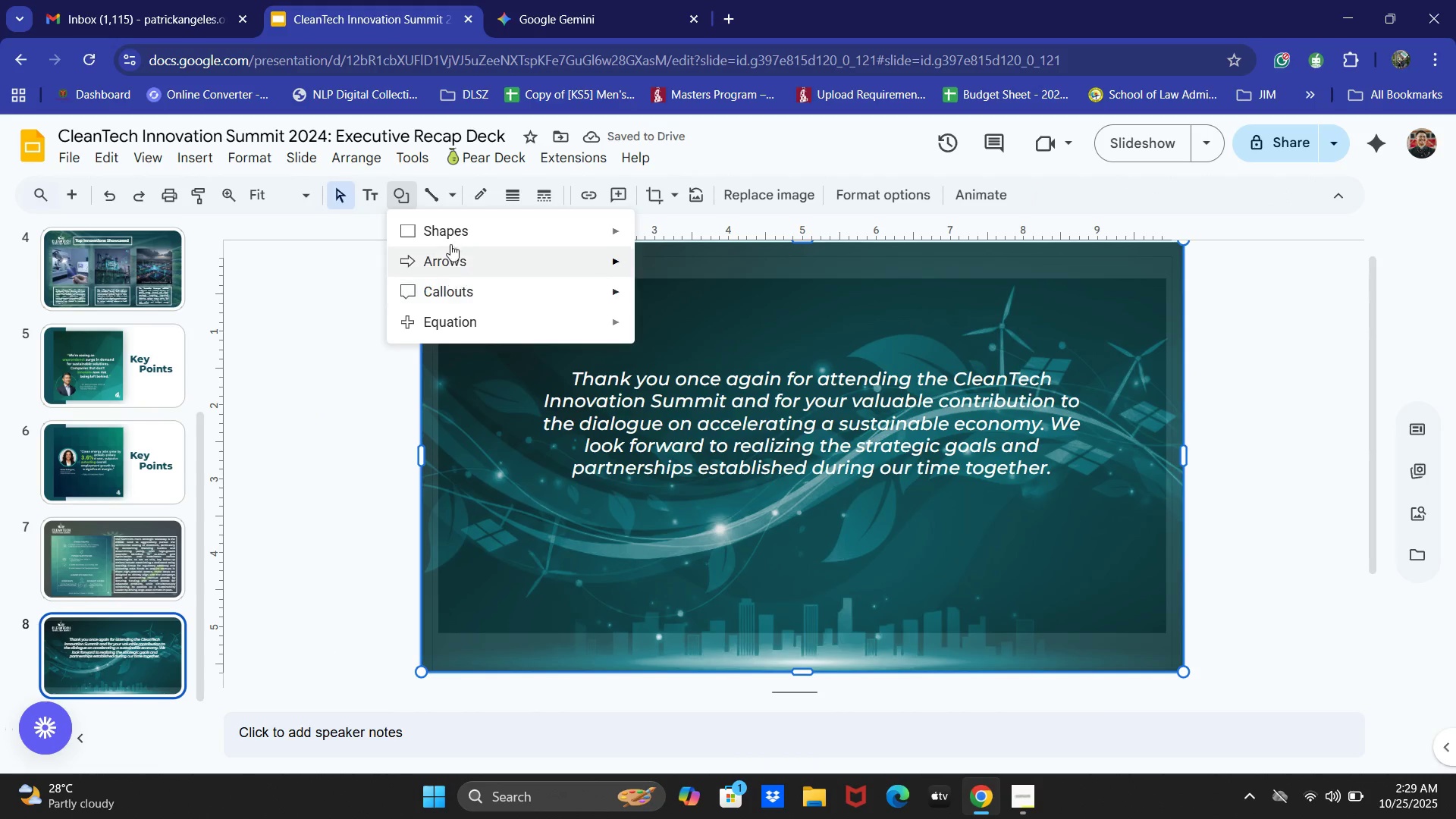 
left_click([451, 237])
 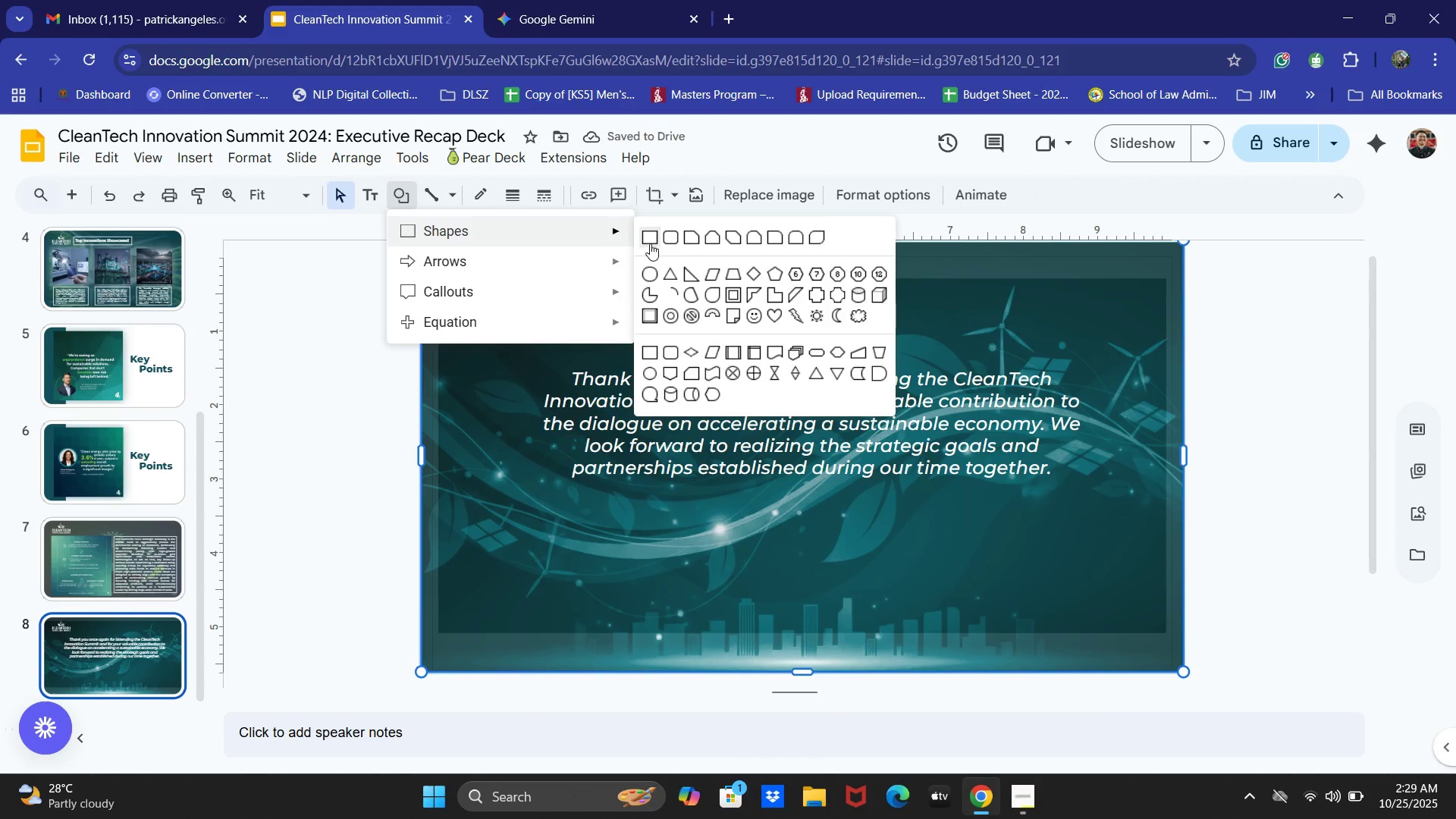 
left_click([648, 243])
 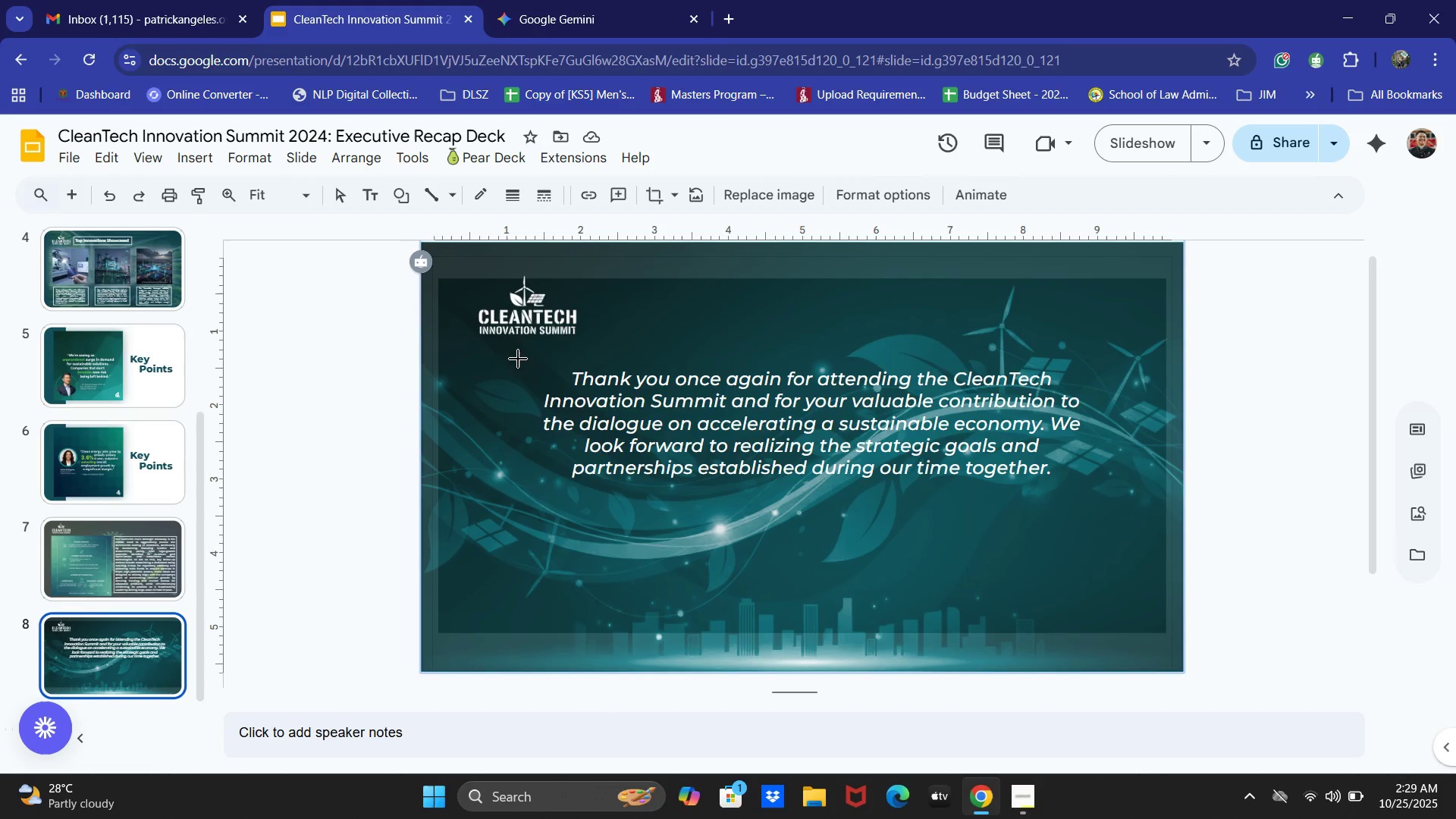 
left_click_drag(start_coordinate=[520, 353], to_coordinate=[1102, 494])
 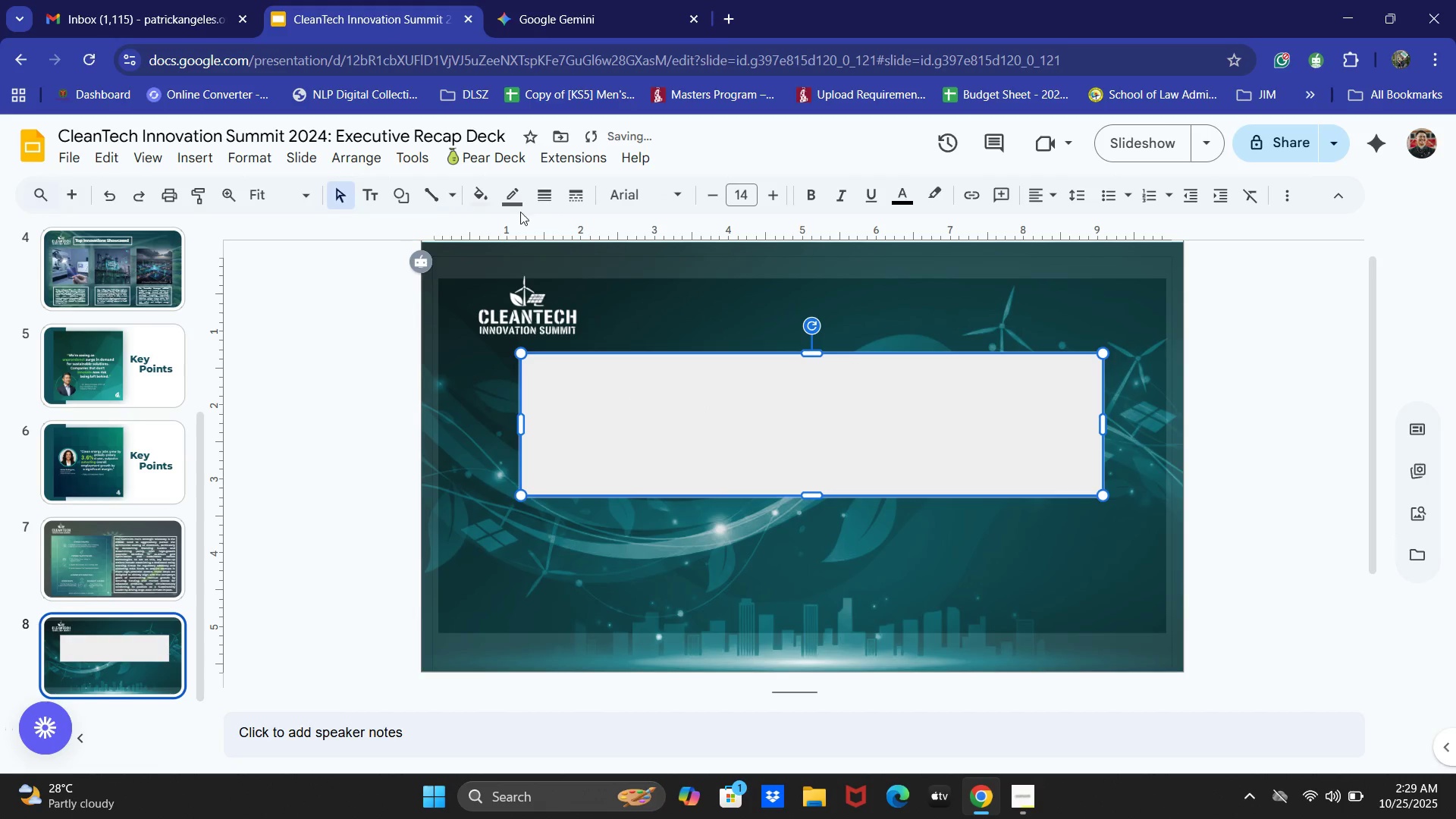 
left_click([486, 198])
 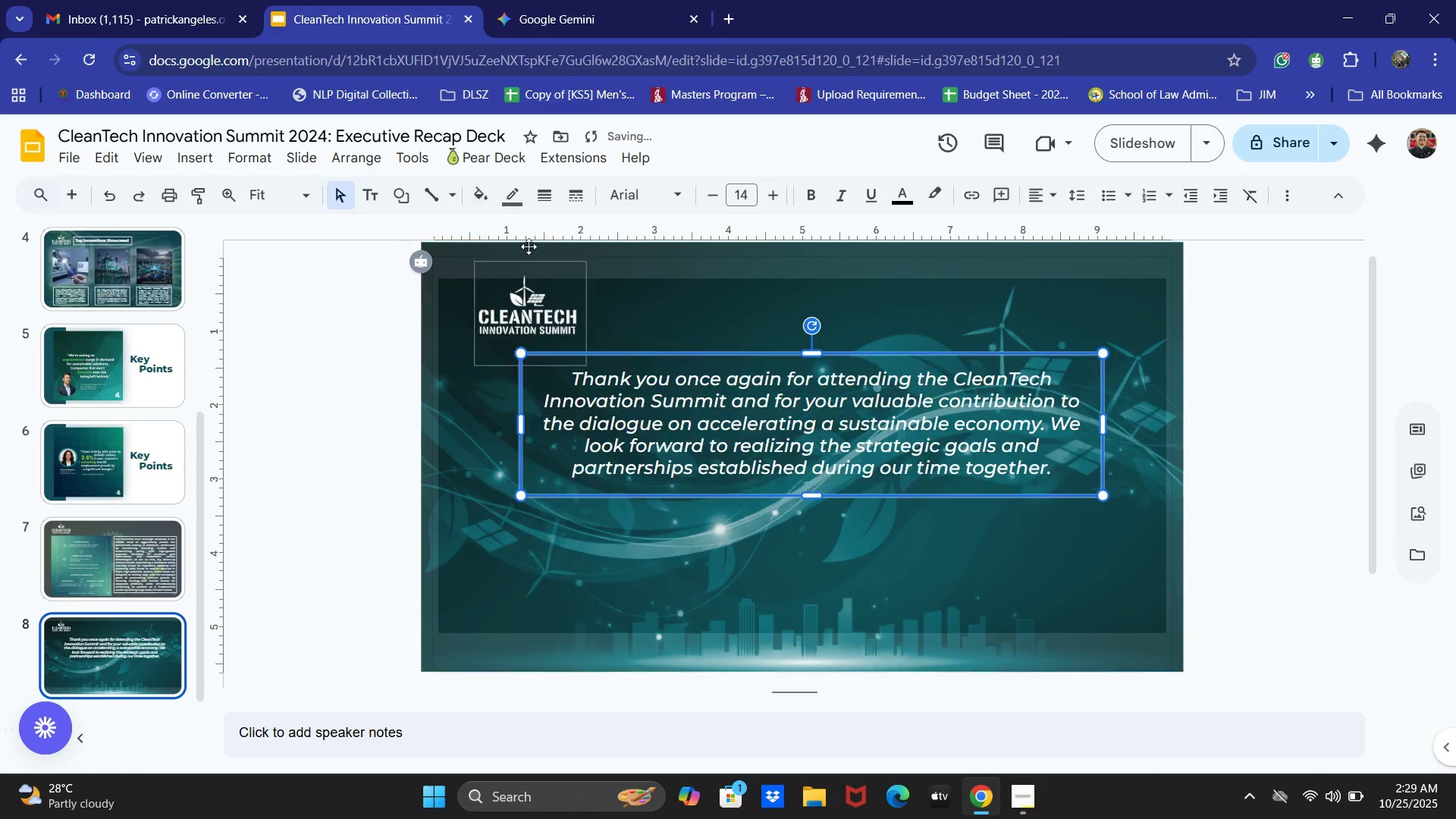 
left_click([507, 189])
 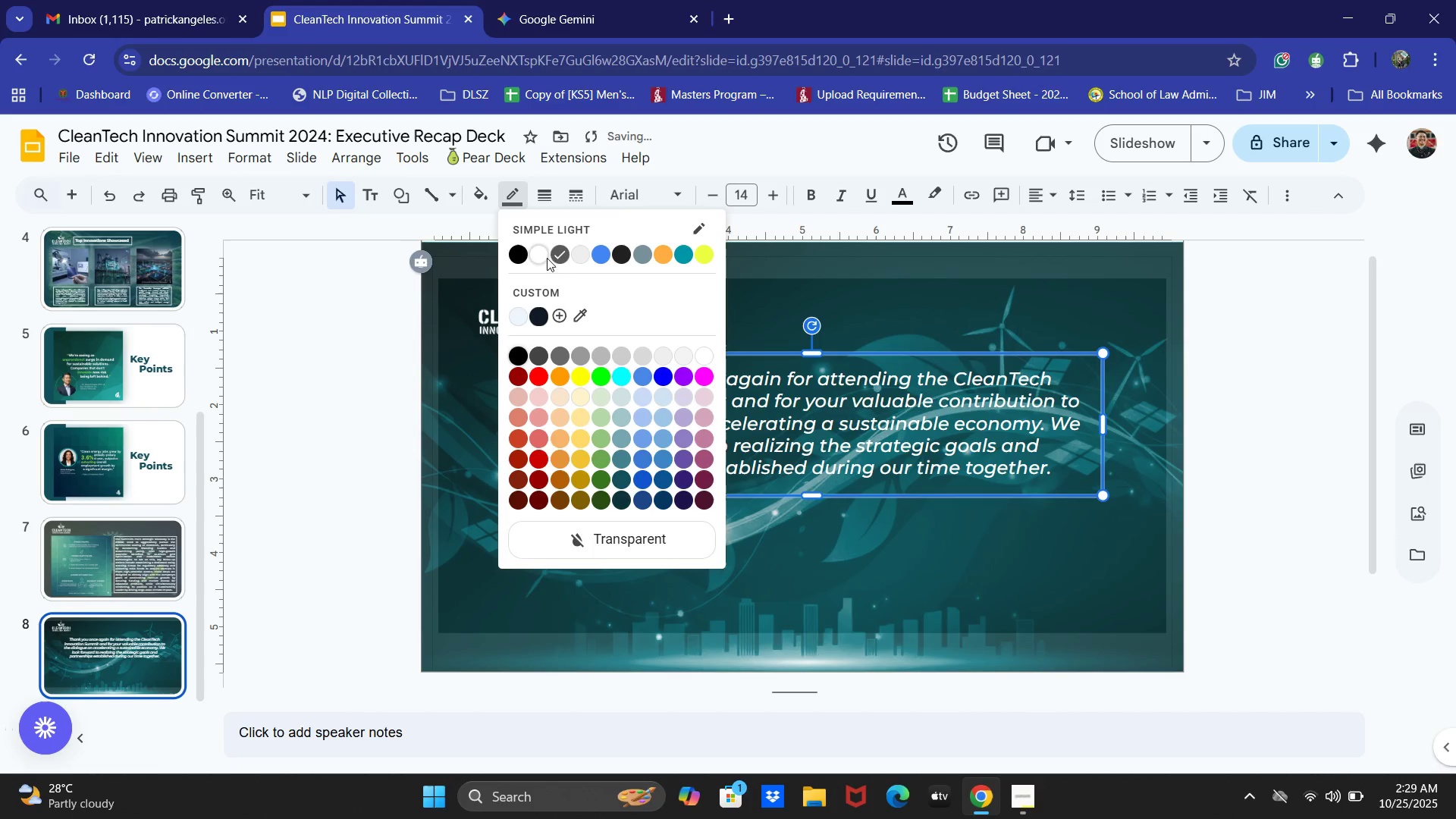 
left_click([539, 256])
 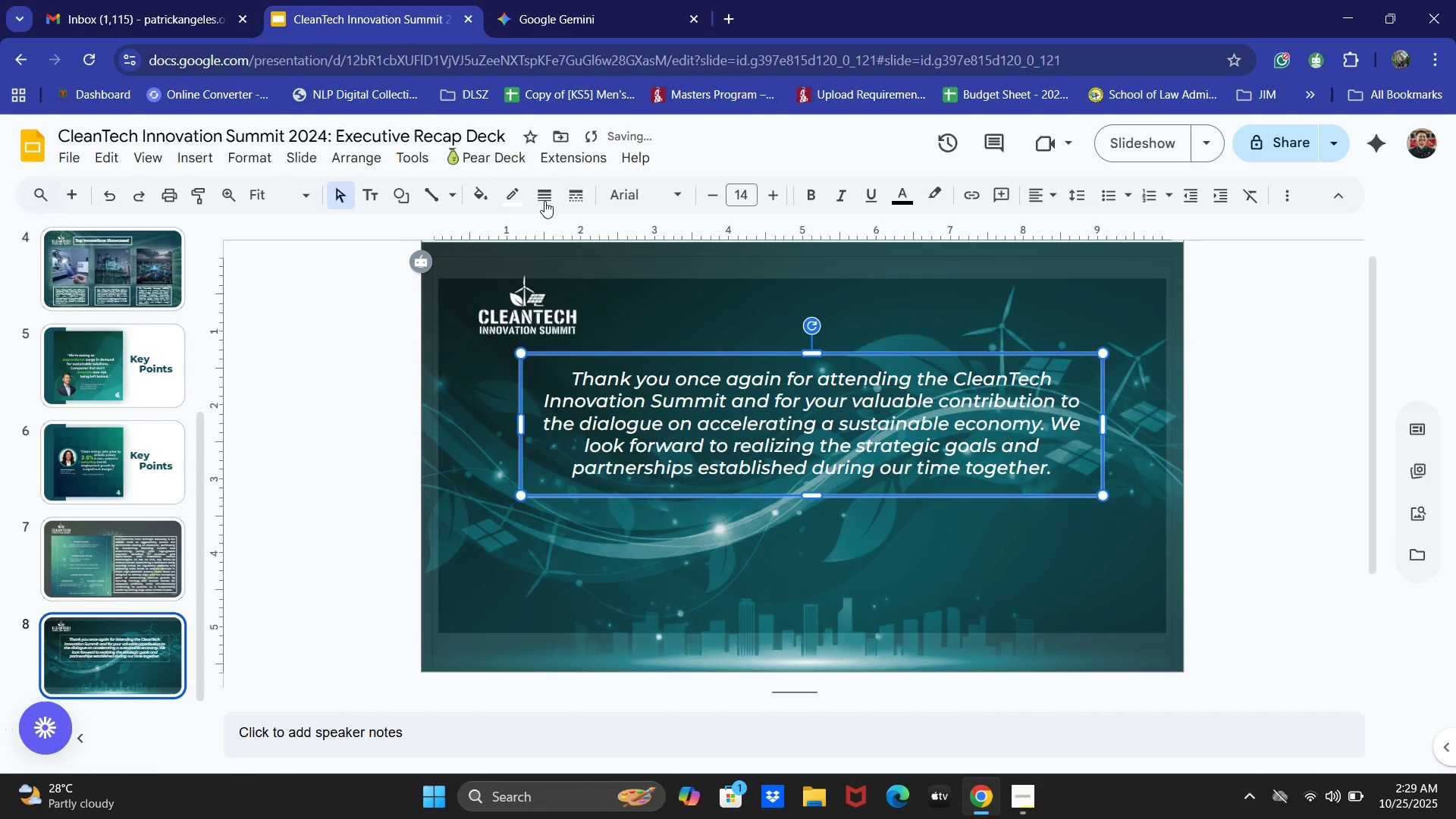 
left_click([544, 199])
 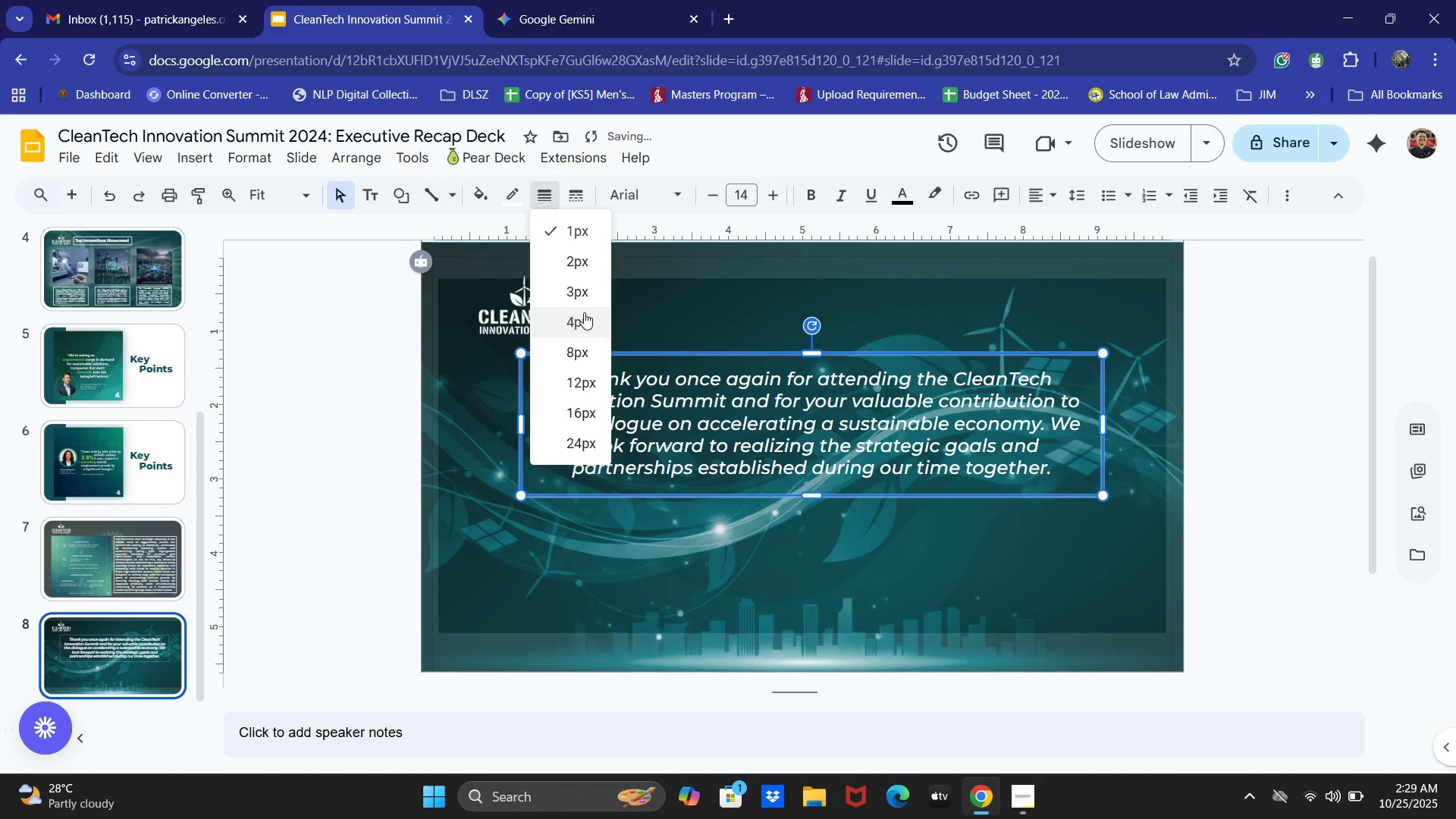 
left_click([582, 313])
 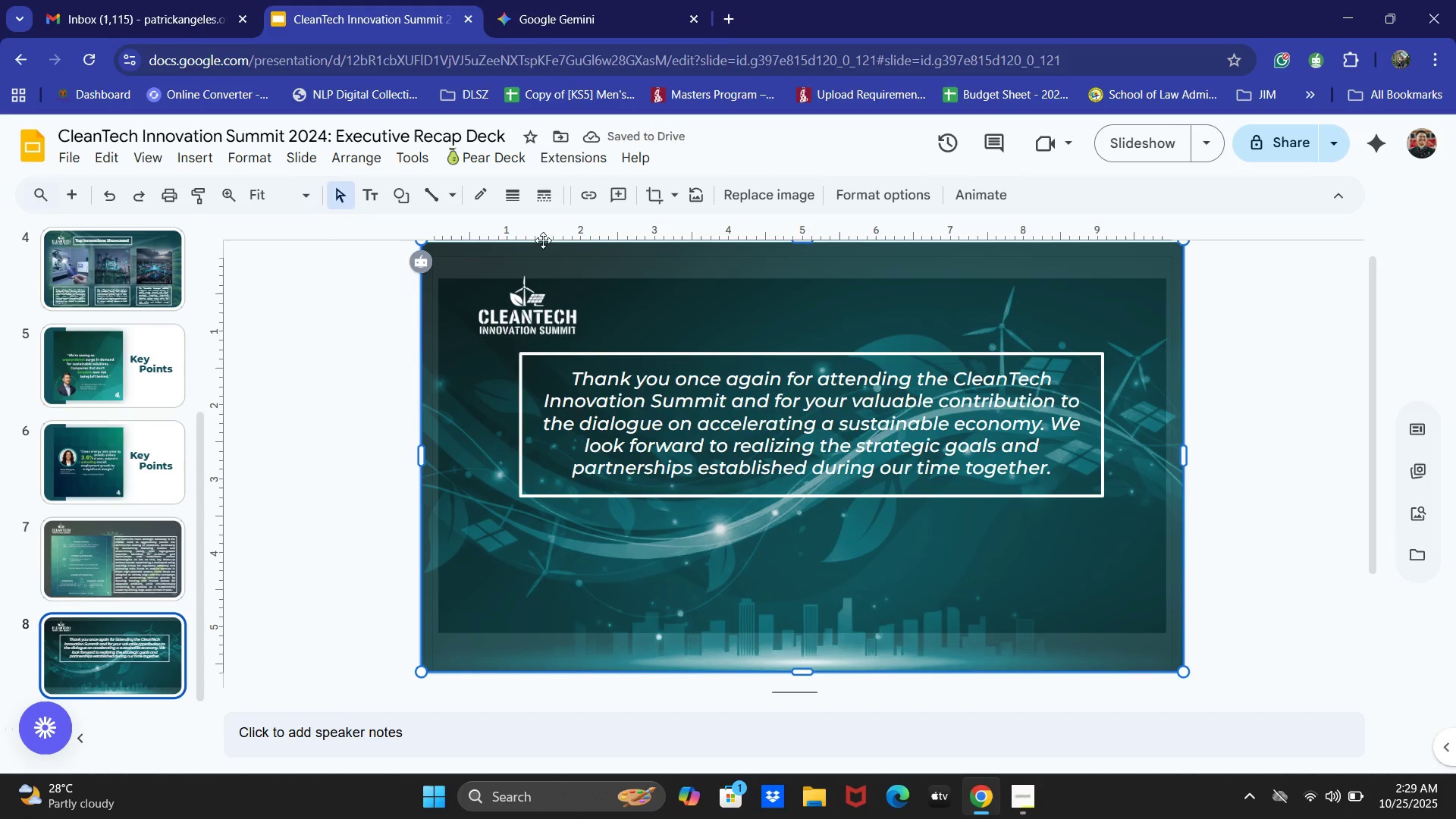 
left_click([574, 0])
 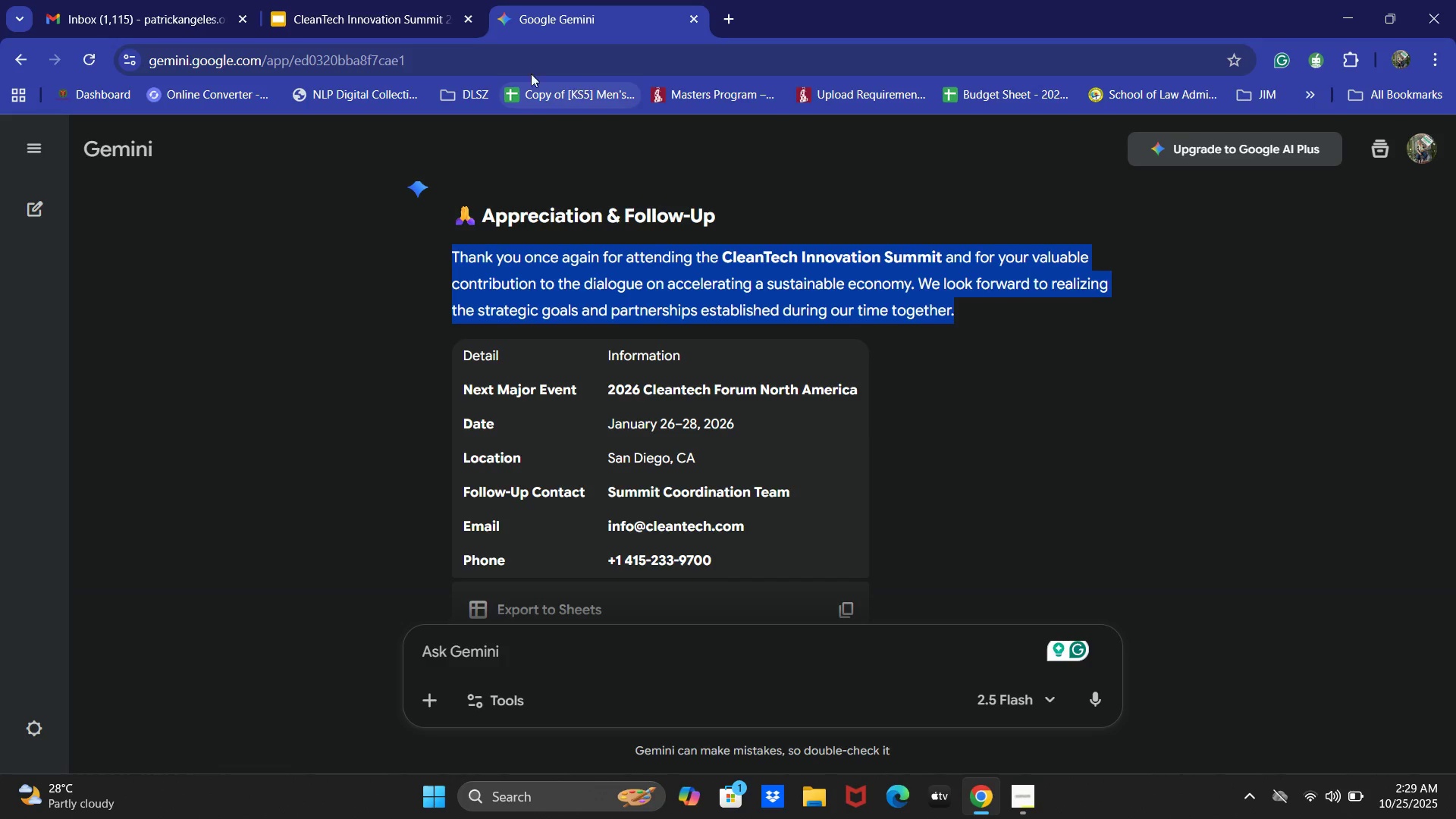 
left_click([370, 0])
 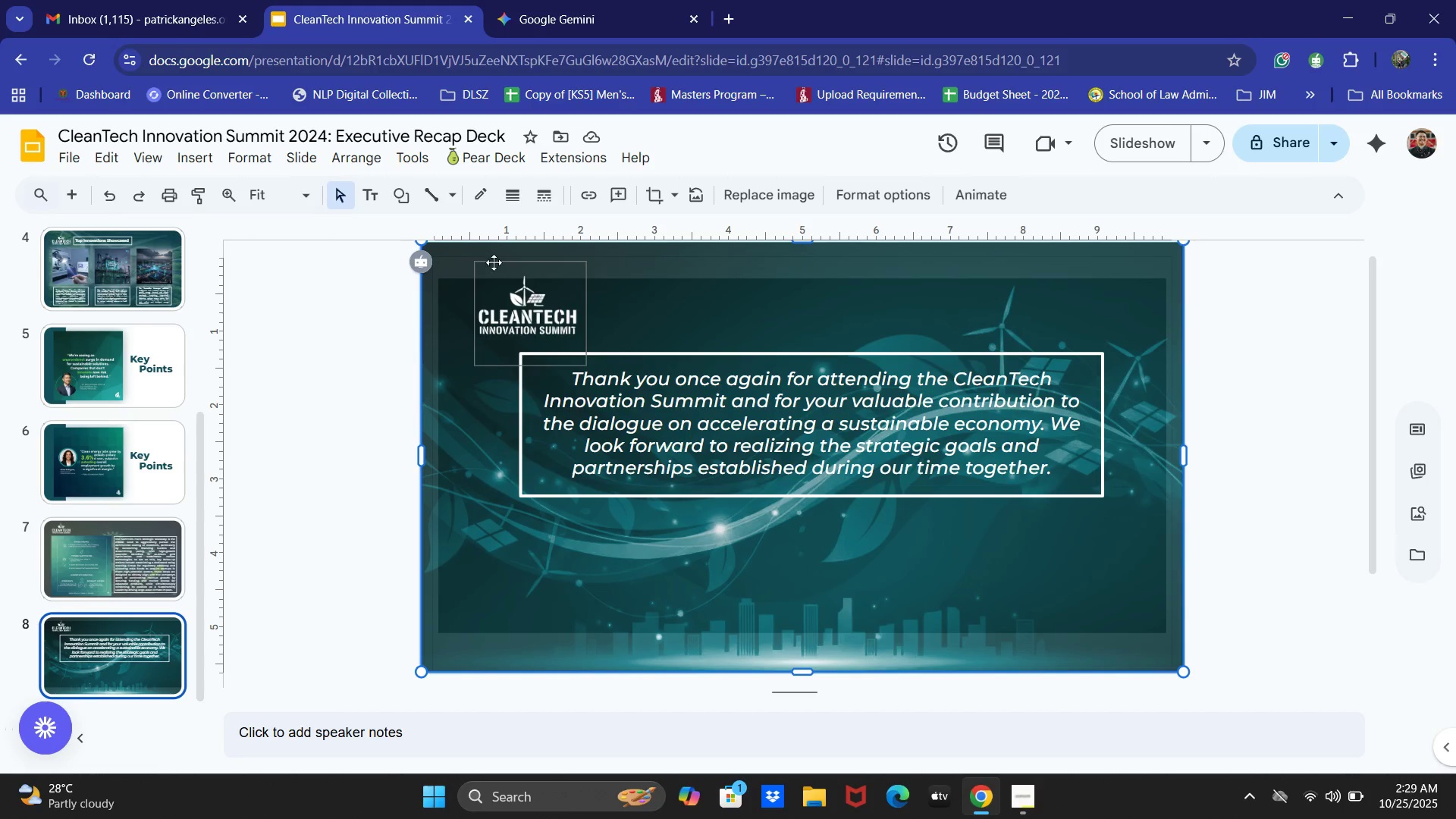 
left_click([400, 190])
 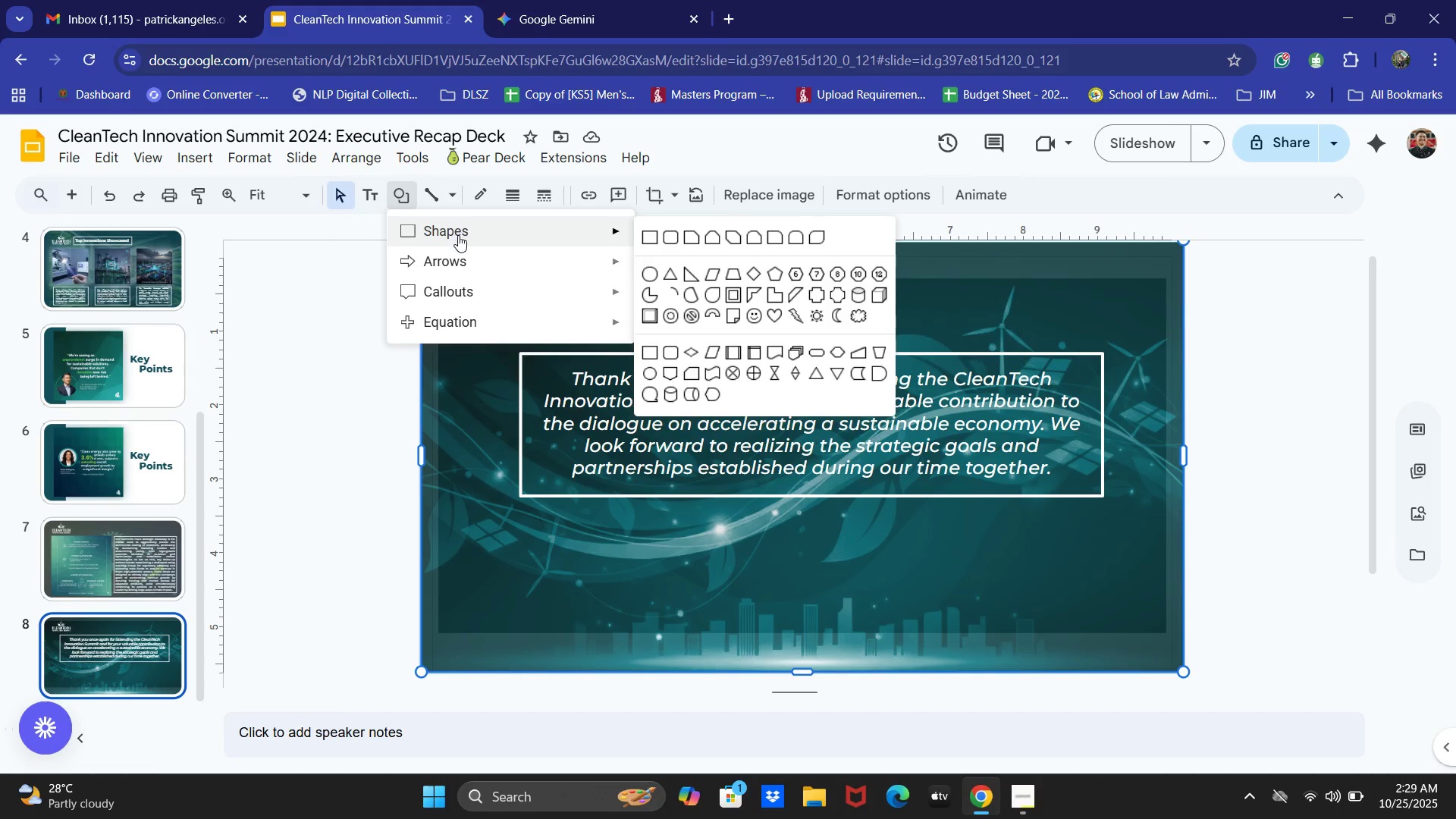 
left_click([353, 374])
 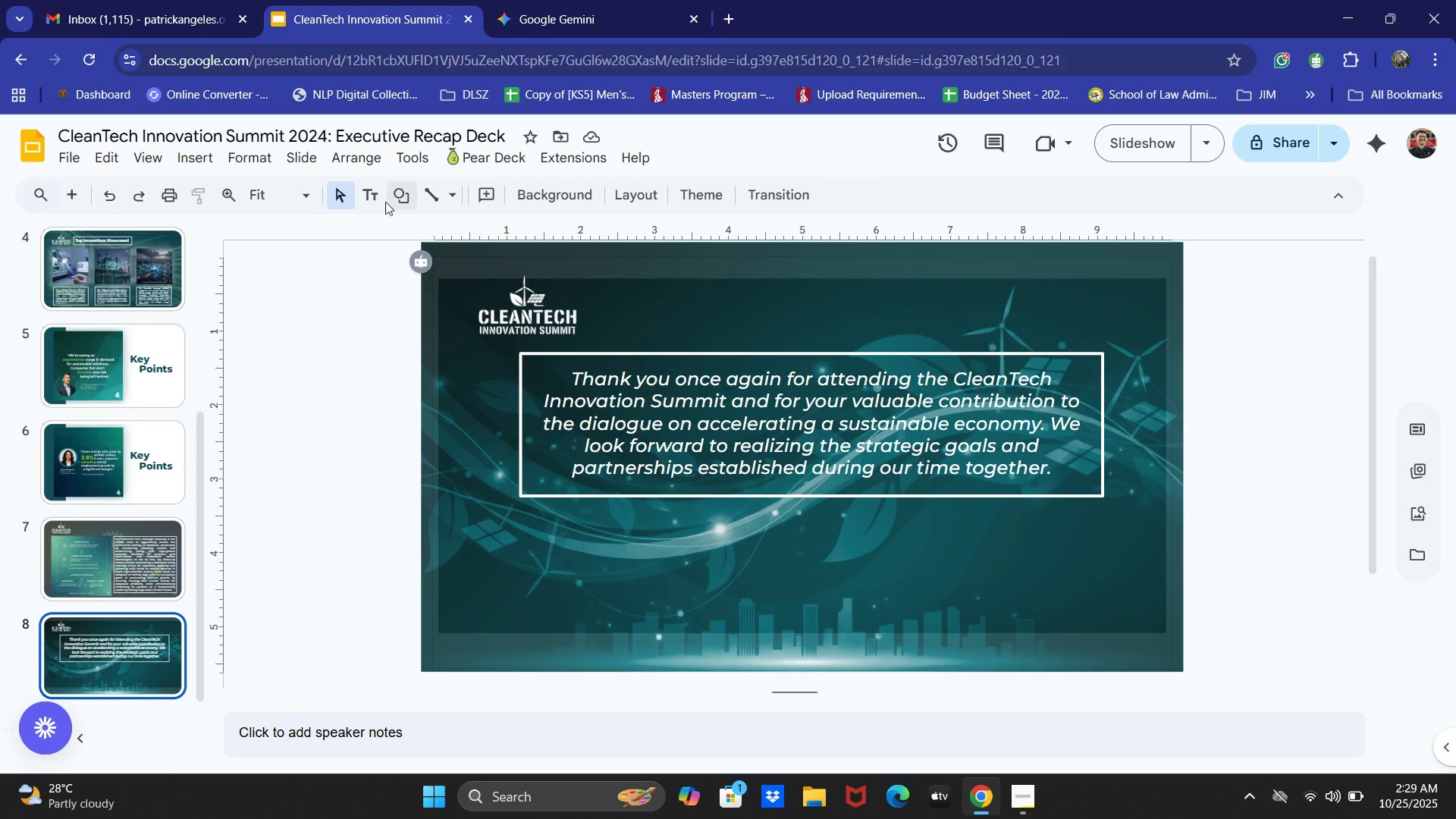 
left_click([374, 199])
 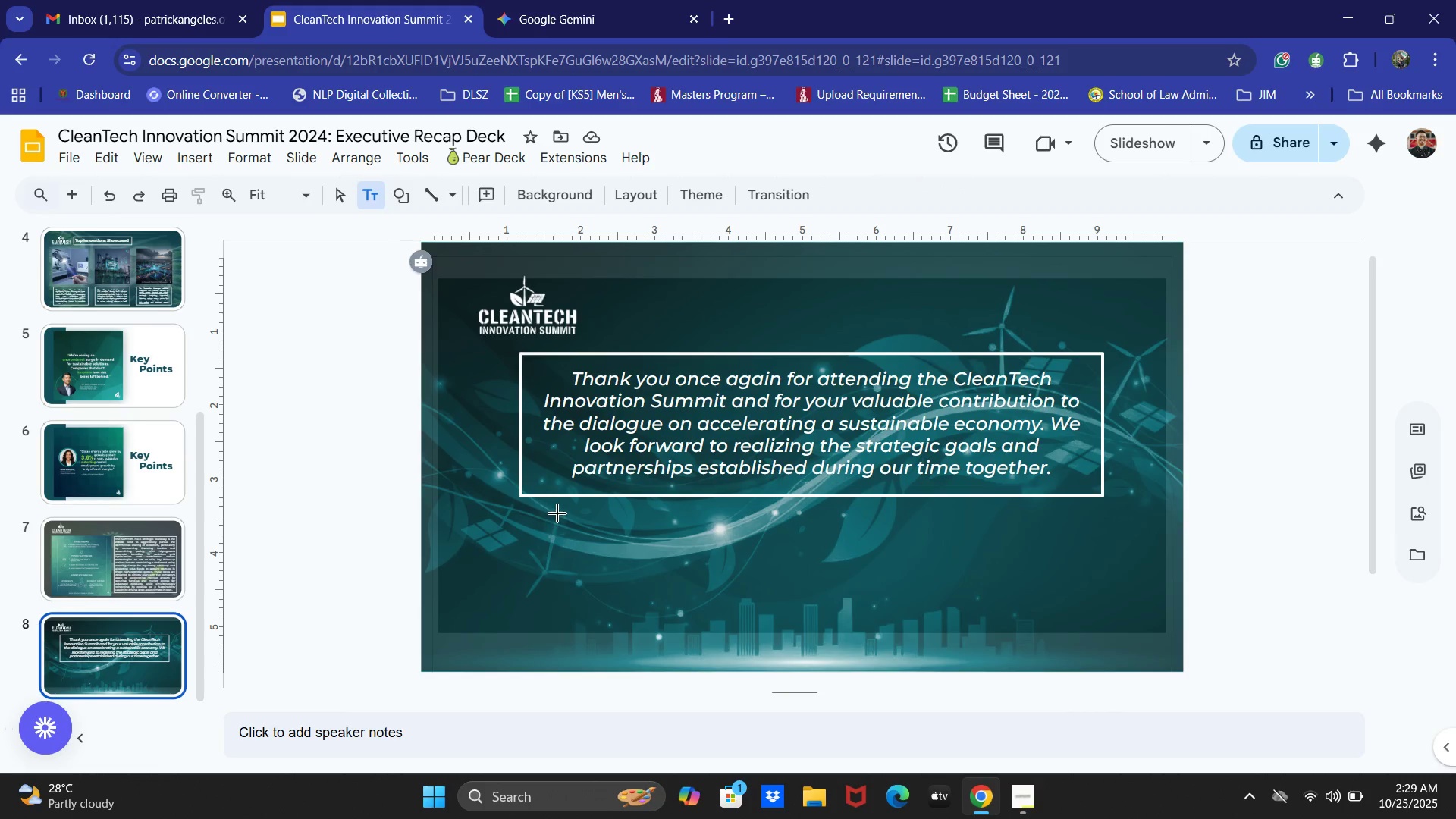 
left_click_drag(start_coordinate=[559, 510], to_coordinate=[1090, 555])
 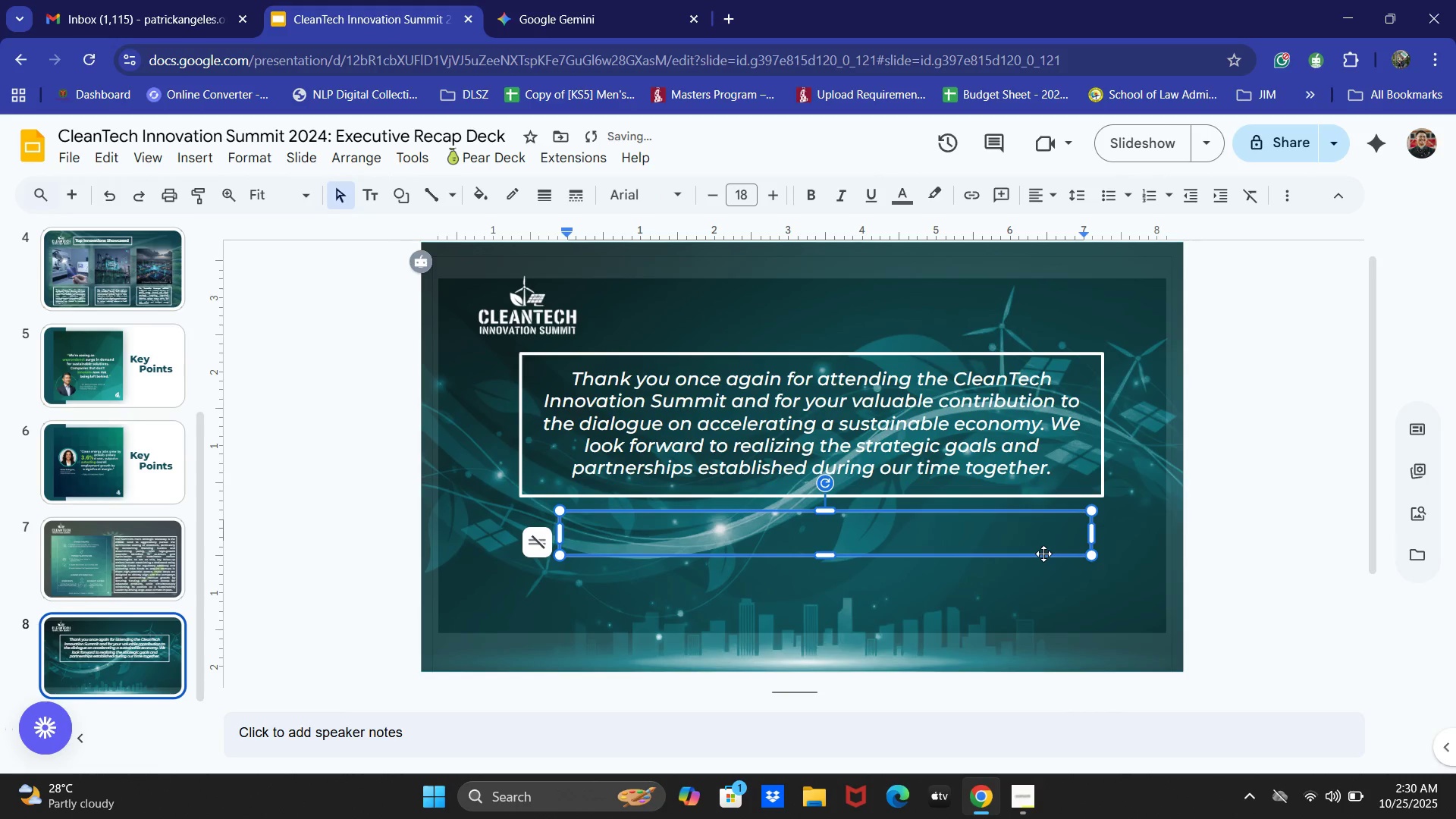 
type(Joi)
key(Backspace)
key(Backspace)
type(oin us in the next ma)
key(Backspace)
key(Backspace)
key(Backspace)
type(e)
key(Backspace)
type( event: )
 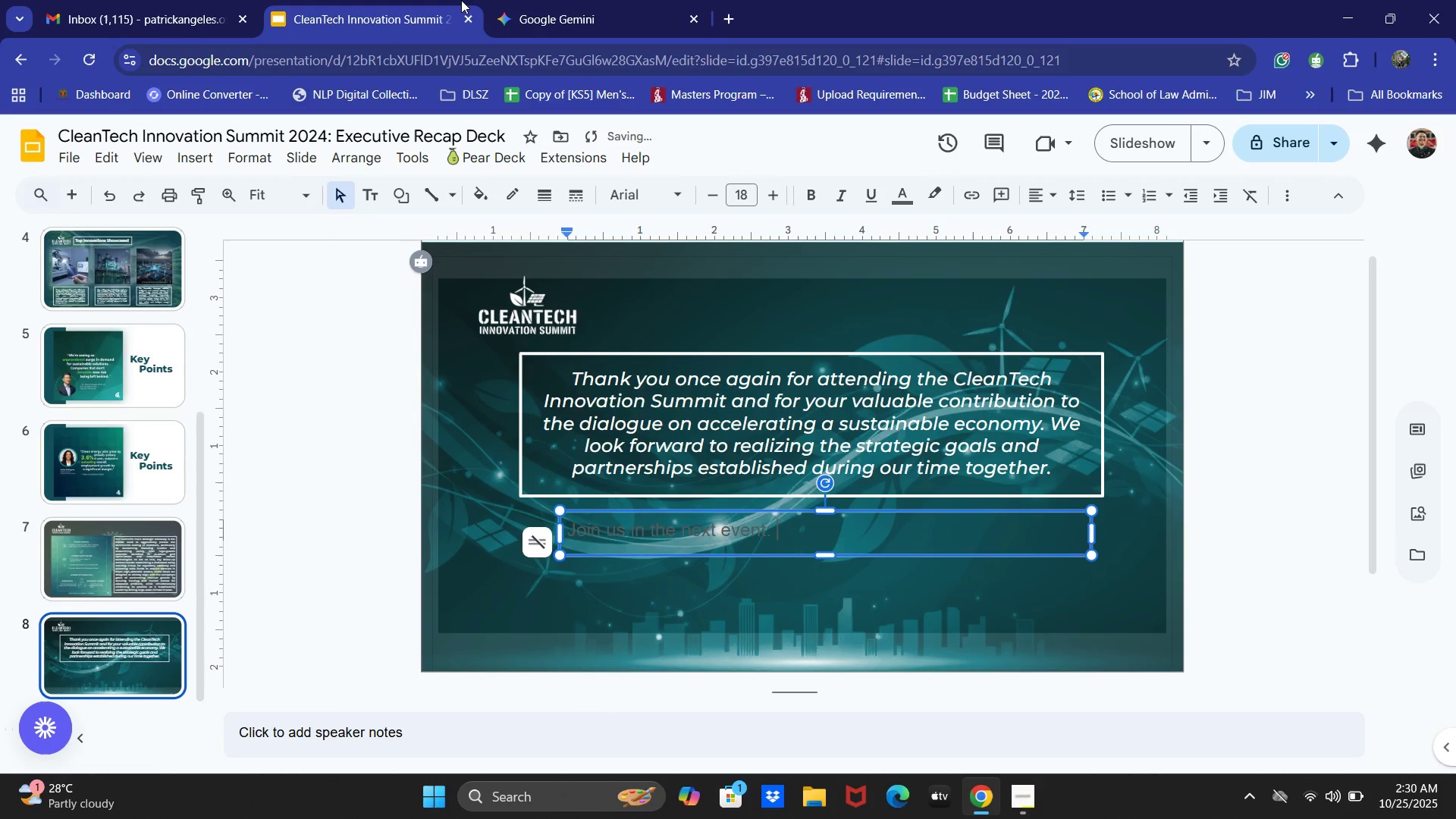 
double_click([730, 0])
 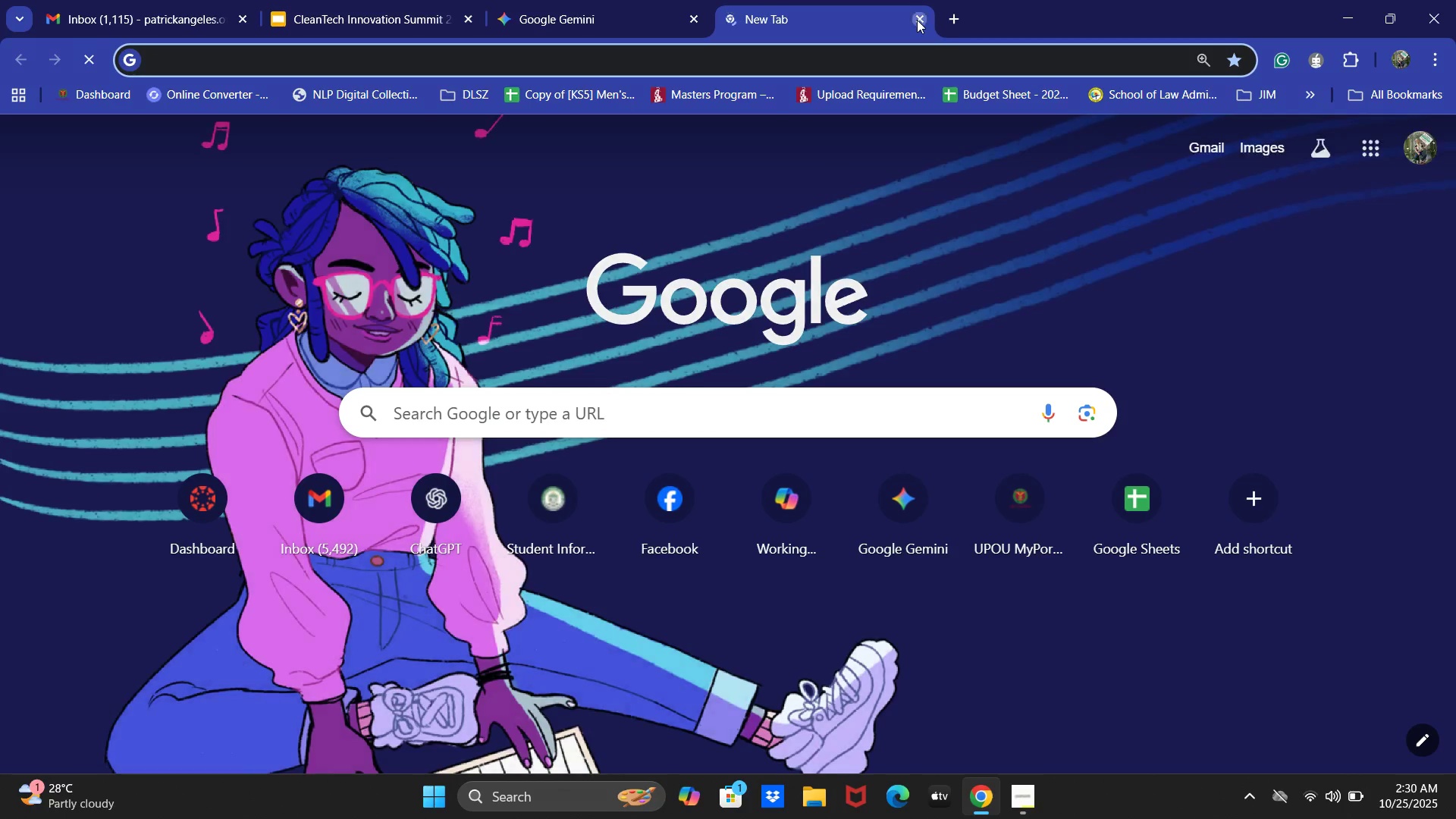 
double_click([655, 0])
 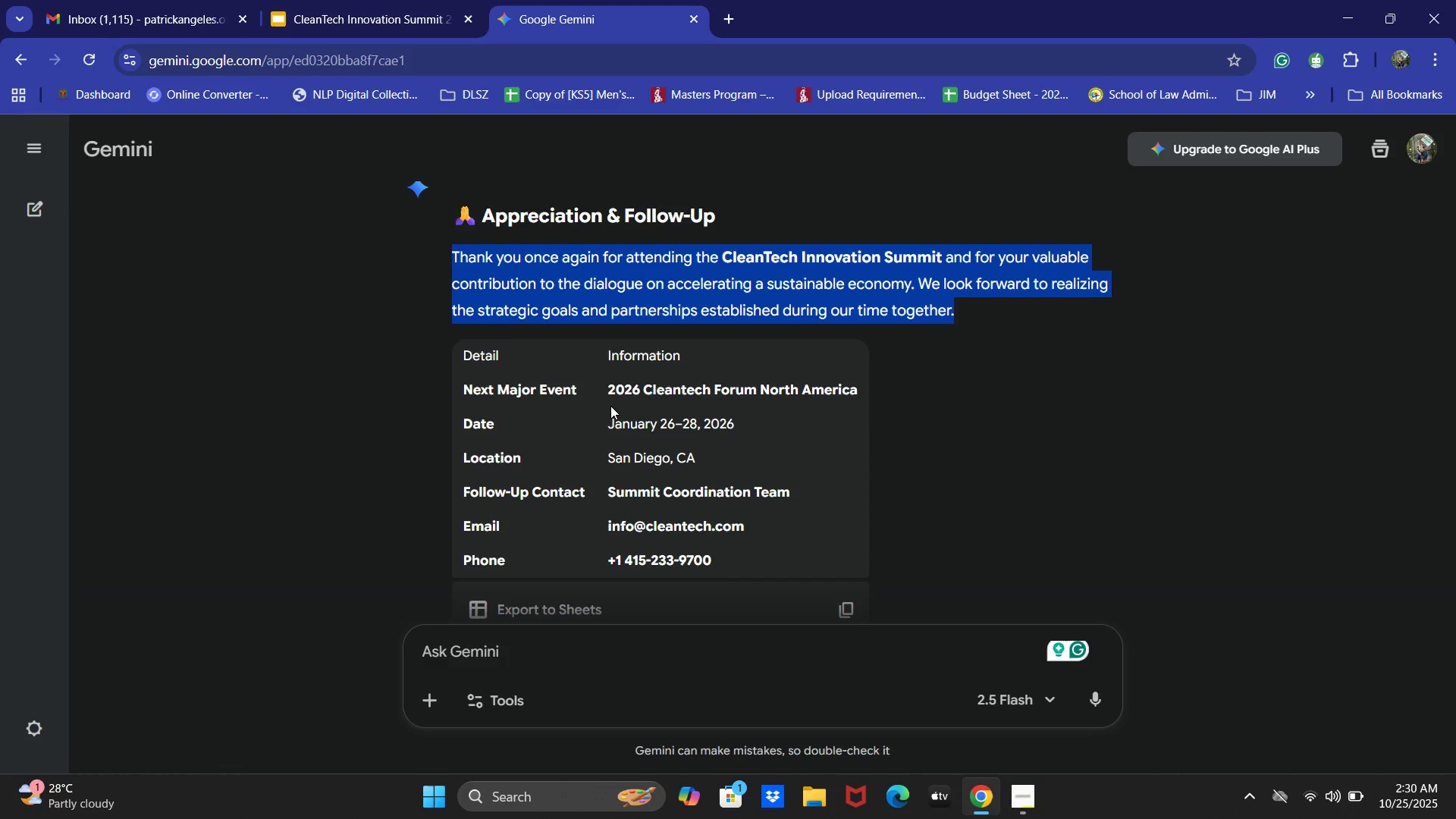 
left_click_drag(start_coordinate=[601, 389], to_coordinate=[860, 384])
 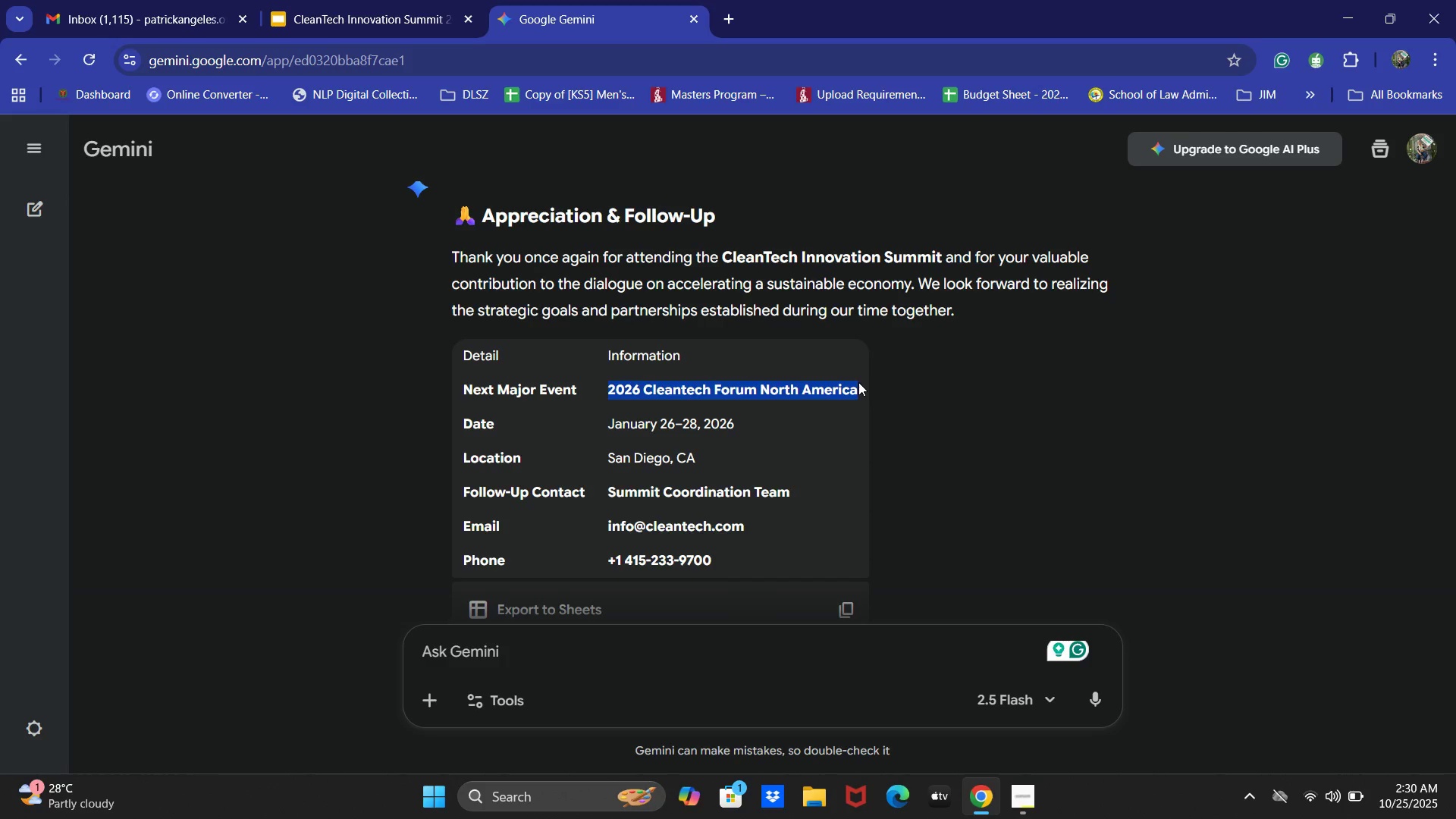 
key(Control+C)
 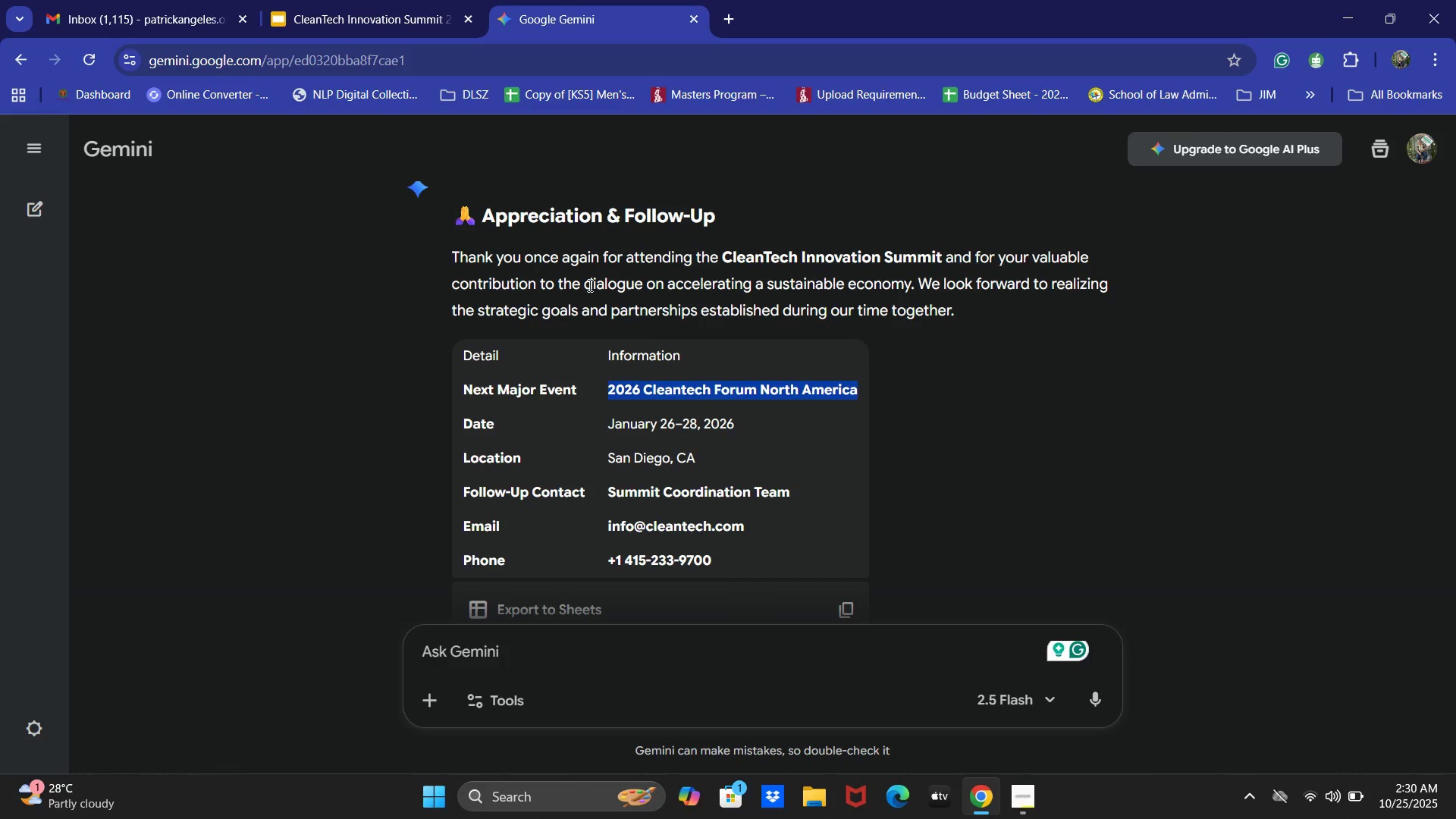 
key(Control+C)
 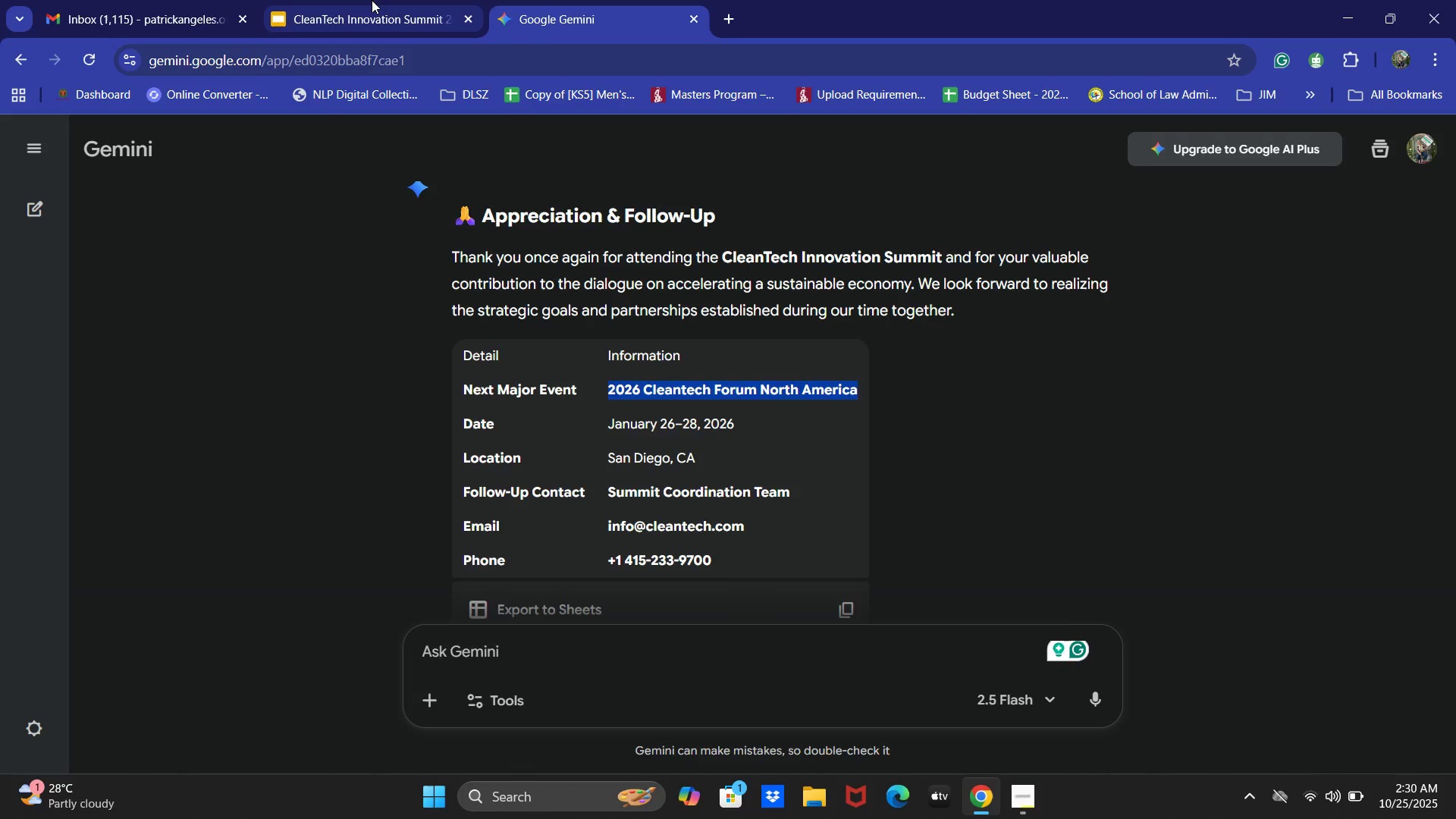 
left_click([366, 0])
 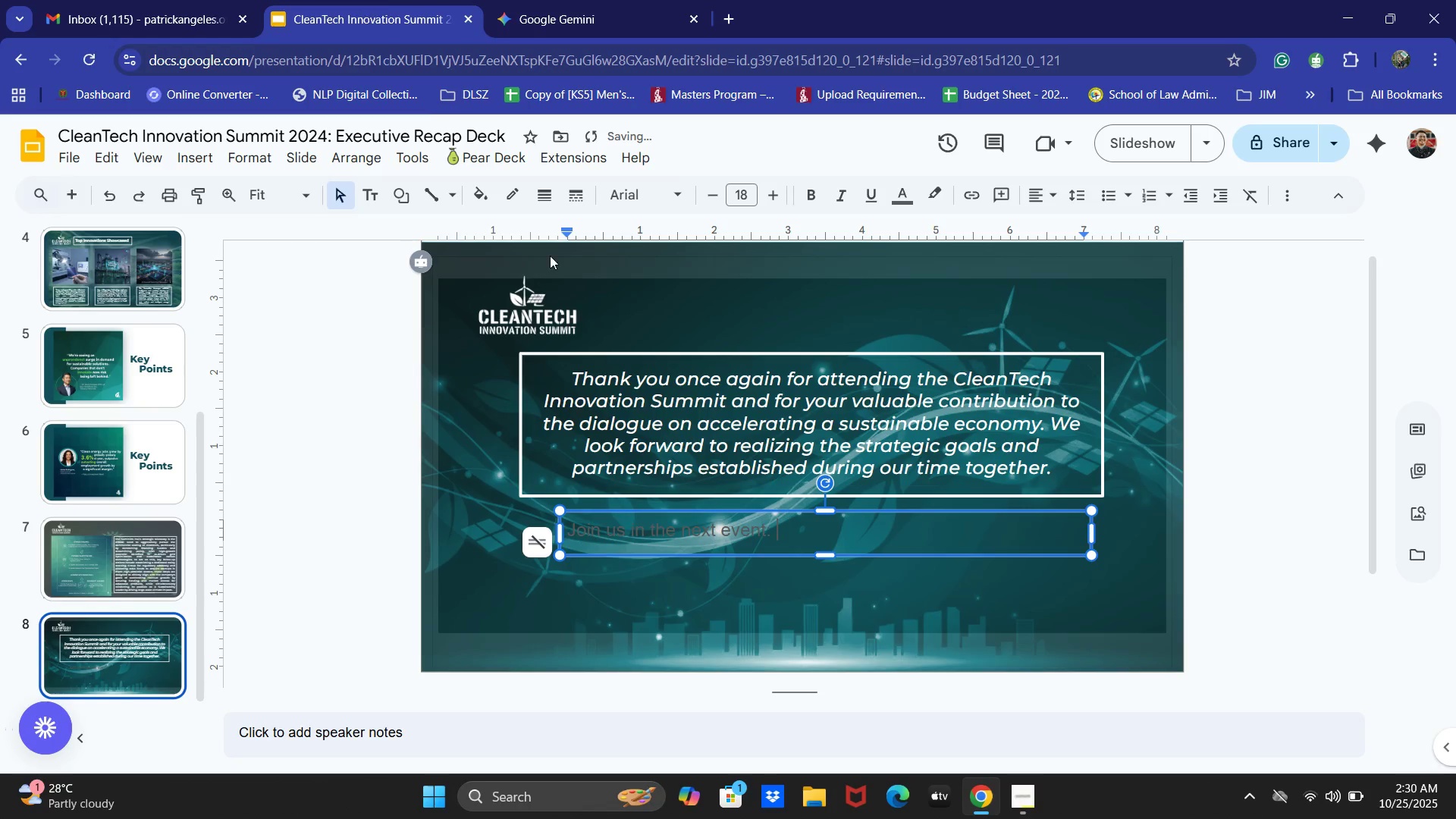 
key(Control+V)
 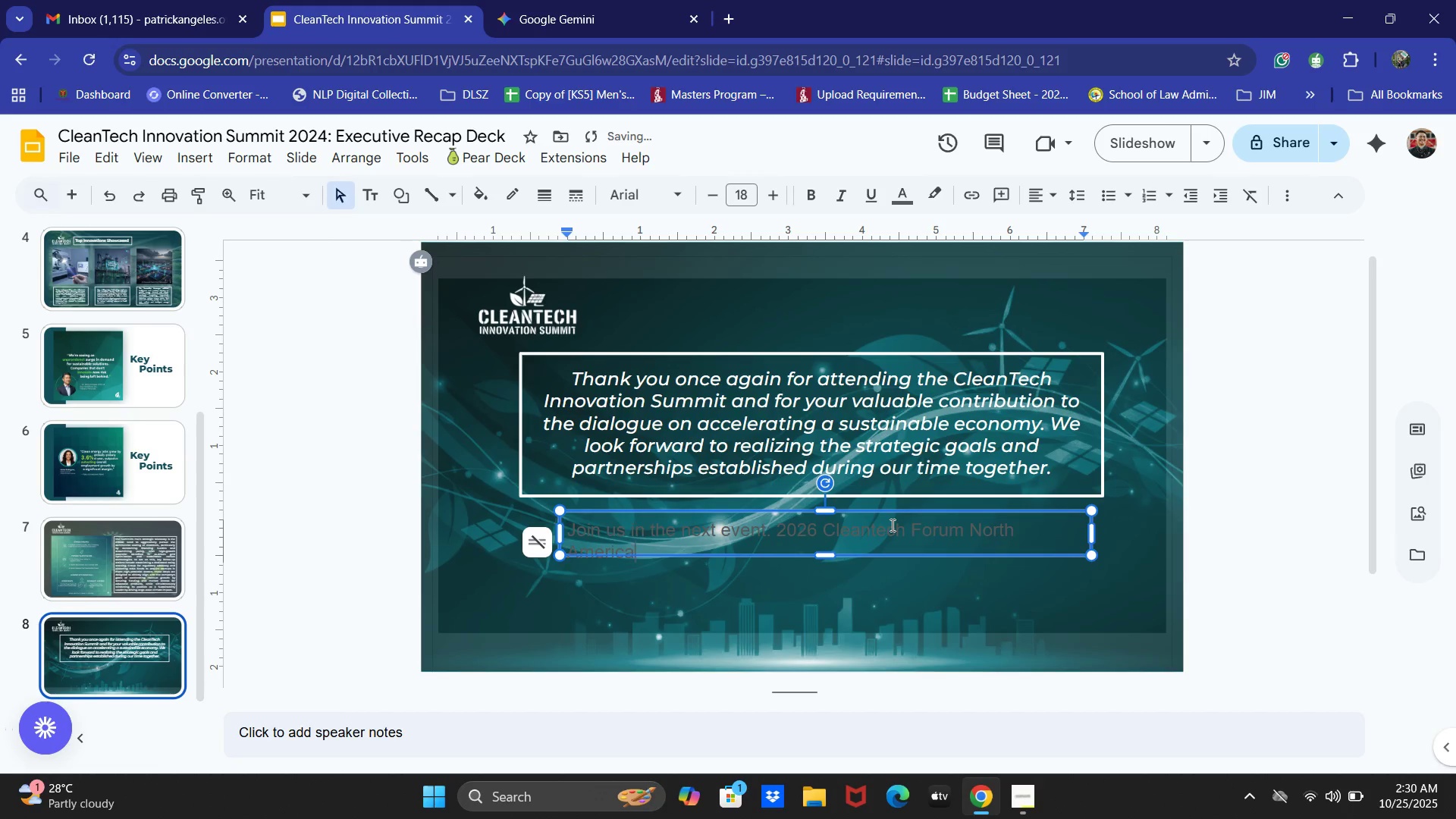 
key(Enter)
 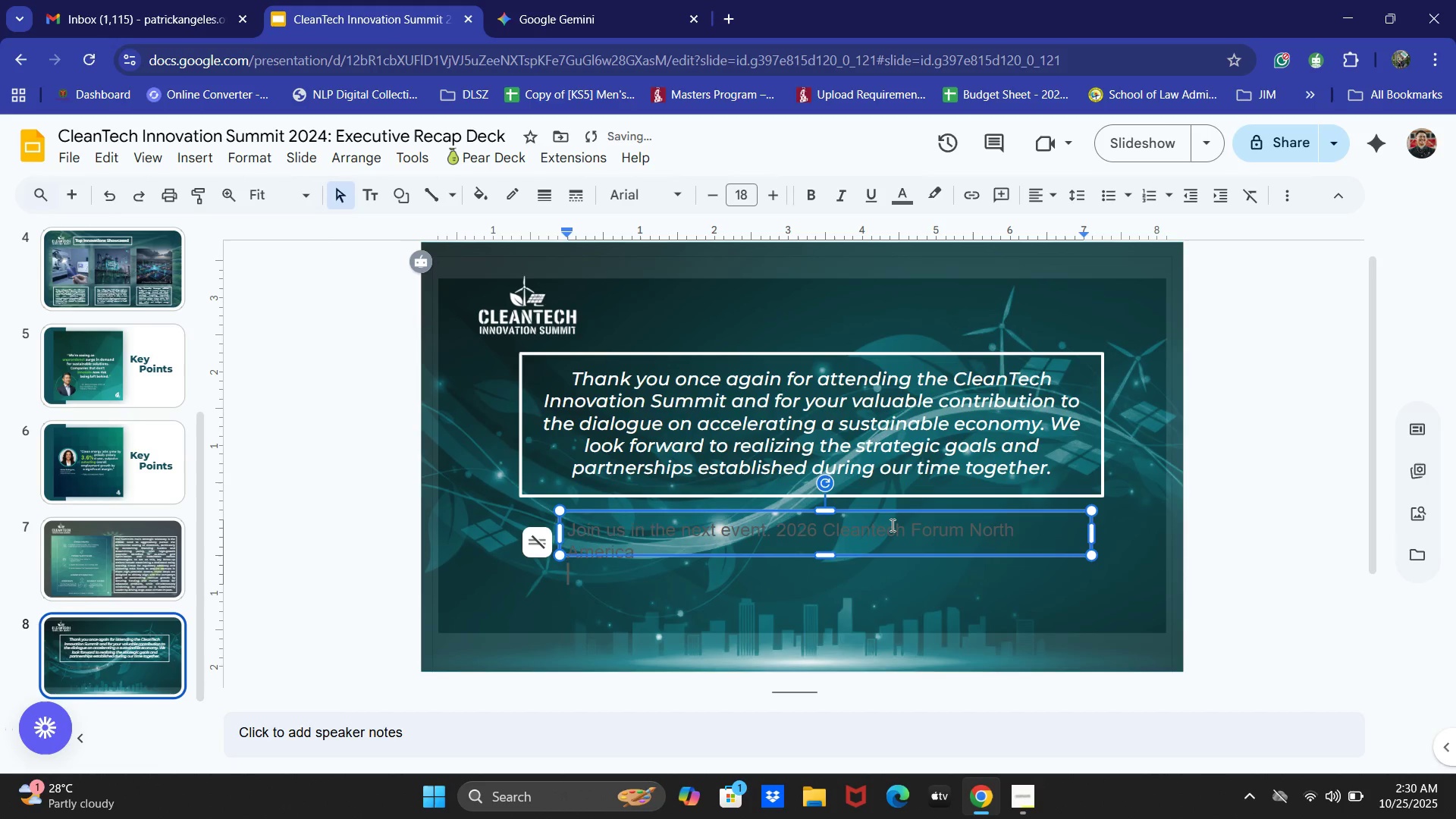 
type(Date)
 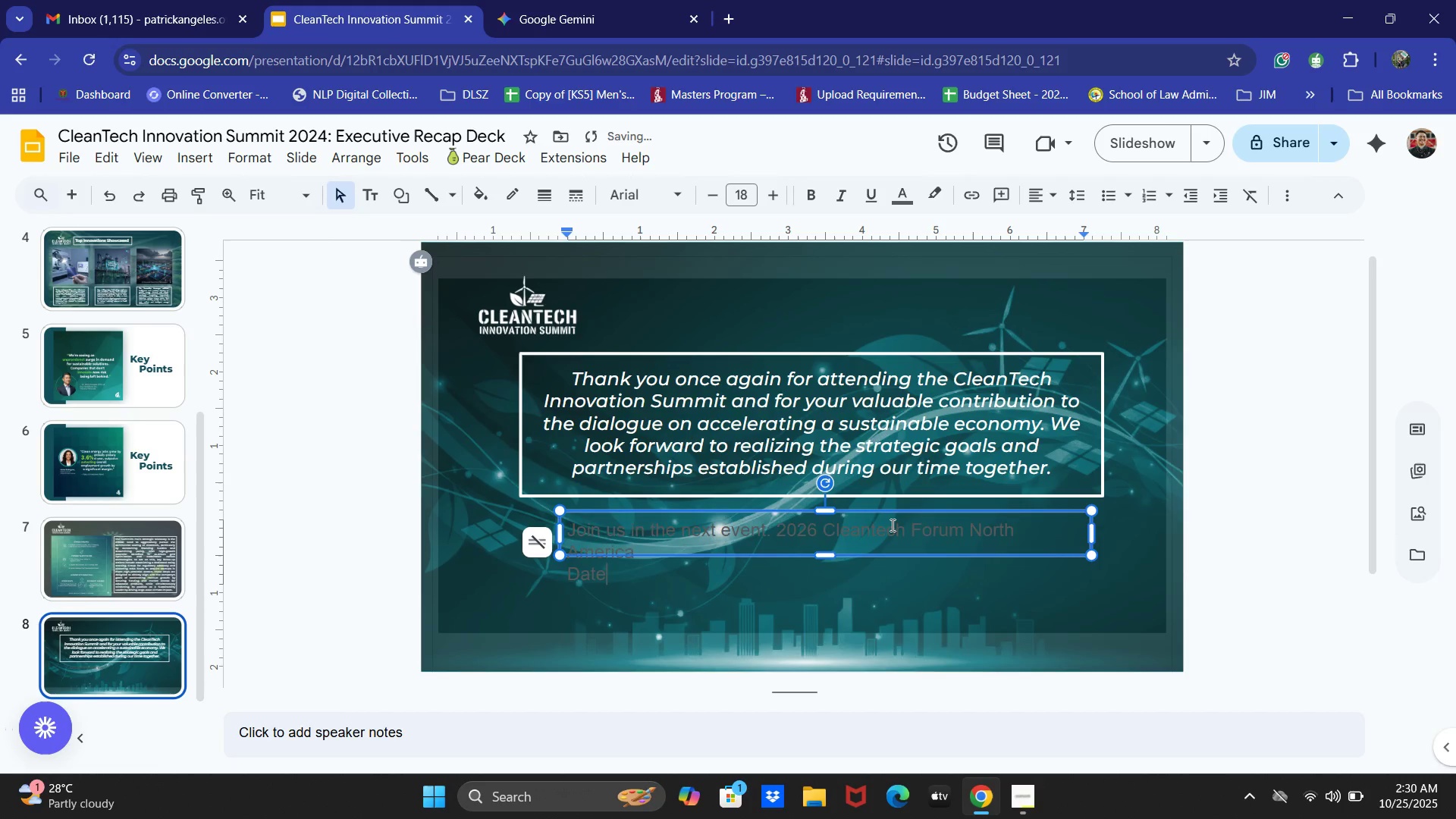 
key(Control+ControlLeft)
 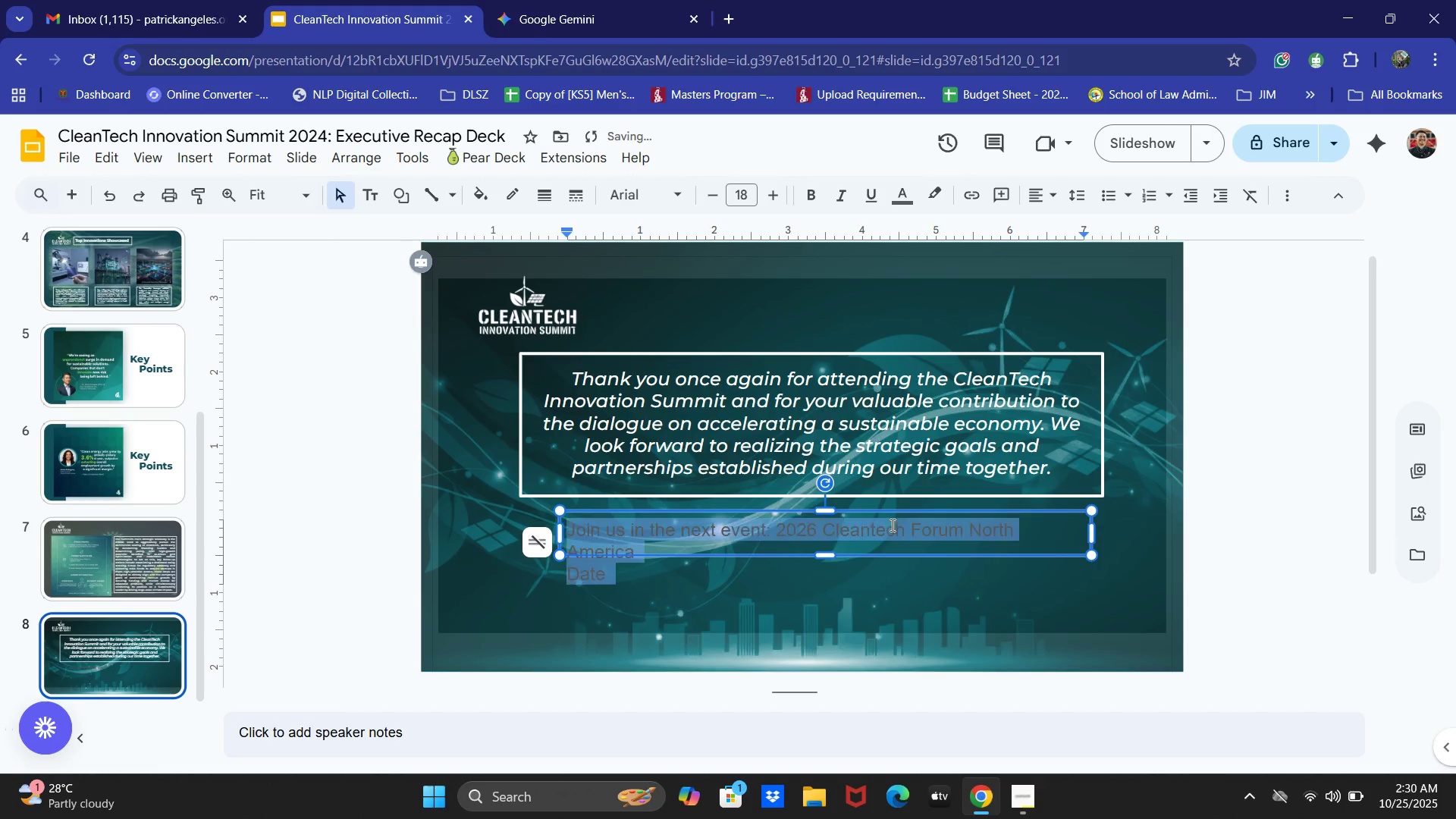 
key(Control+A)
 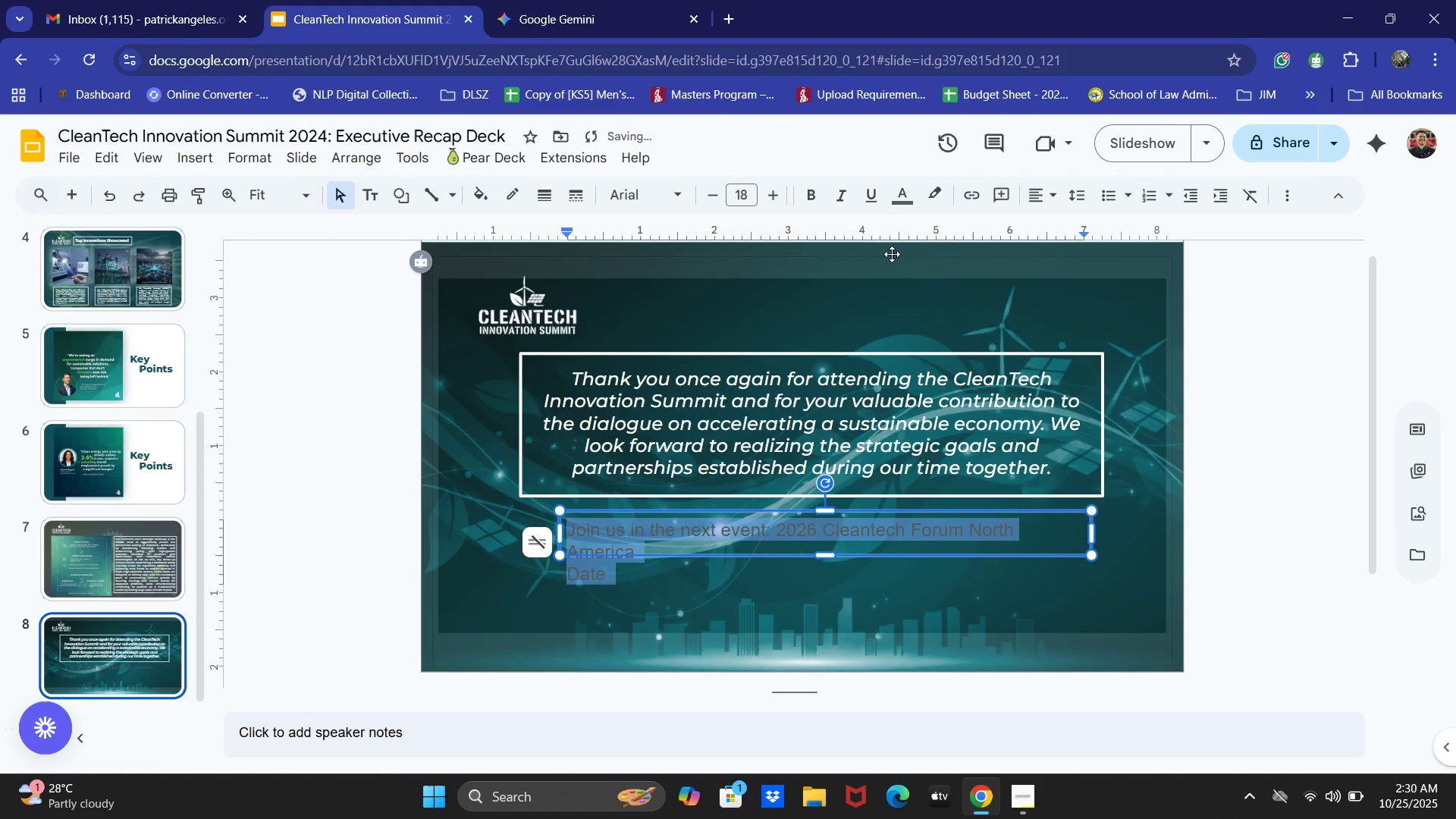 
left_click([907, 200])
 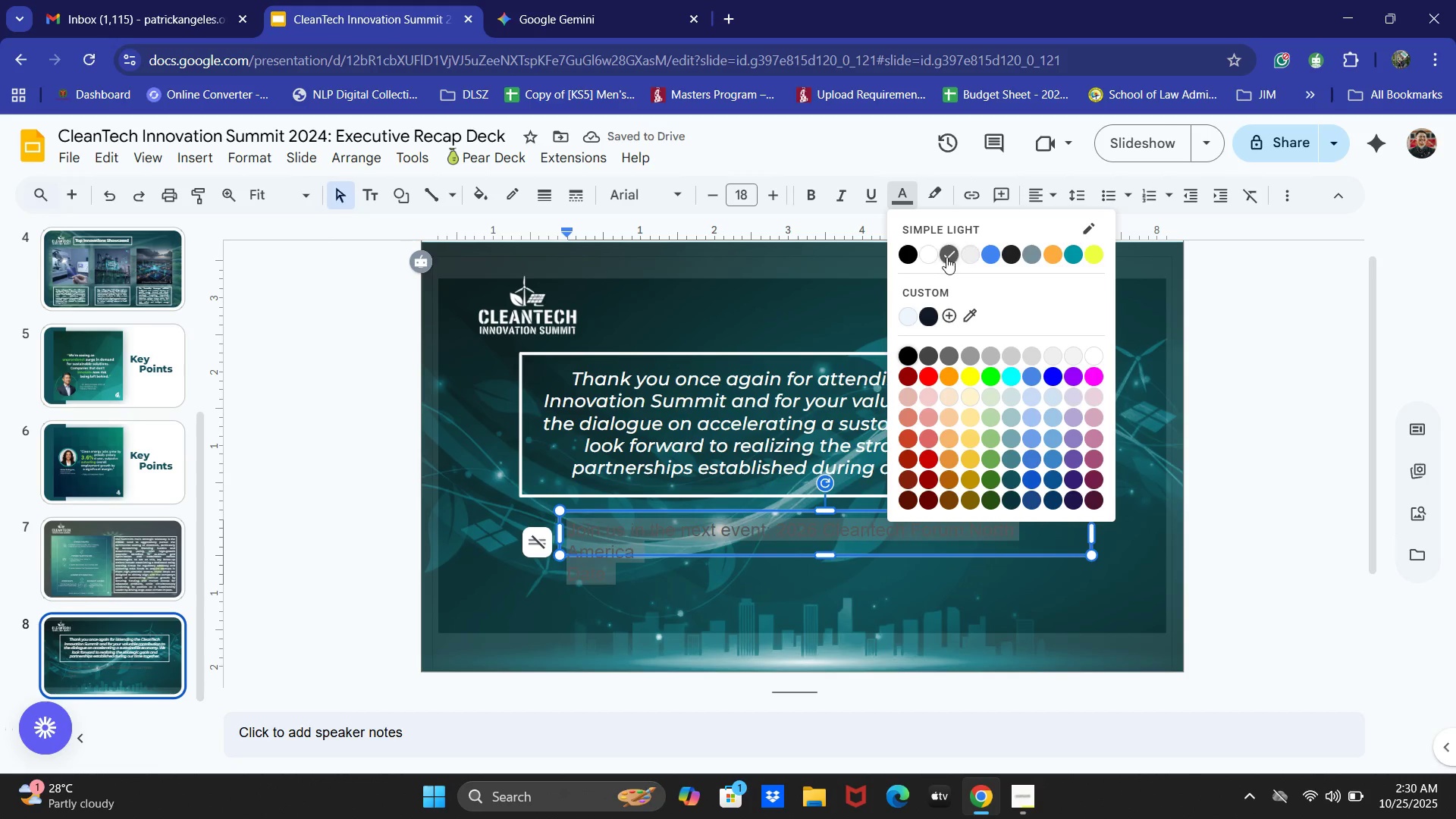 
left_click([931, 255])
 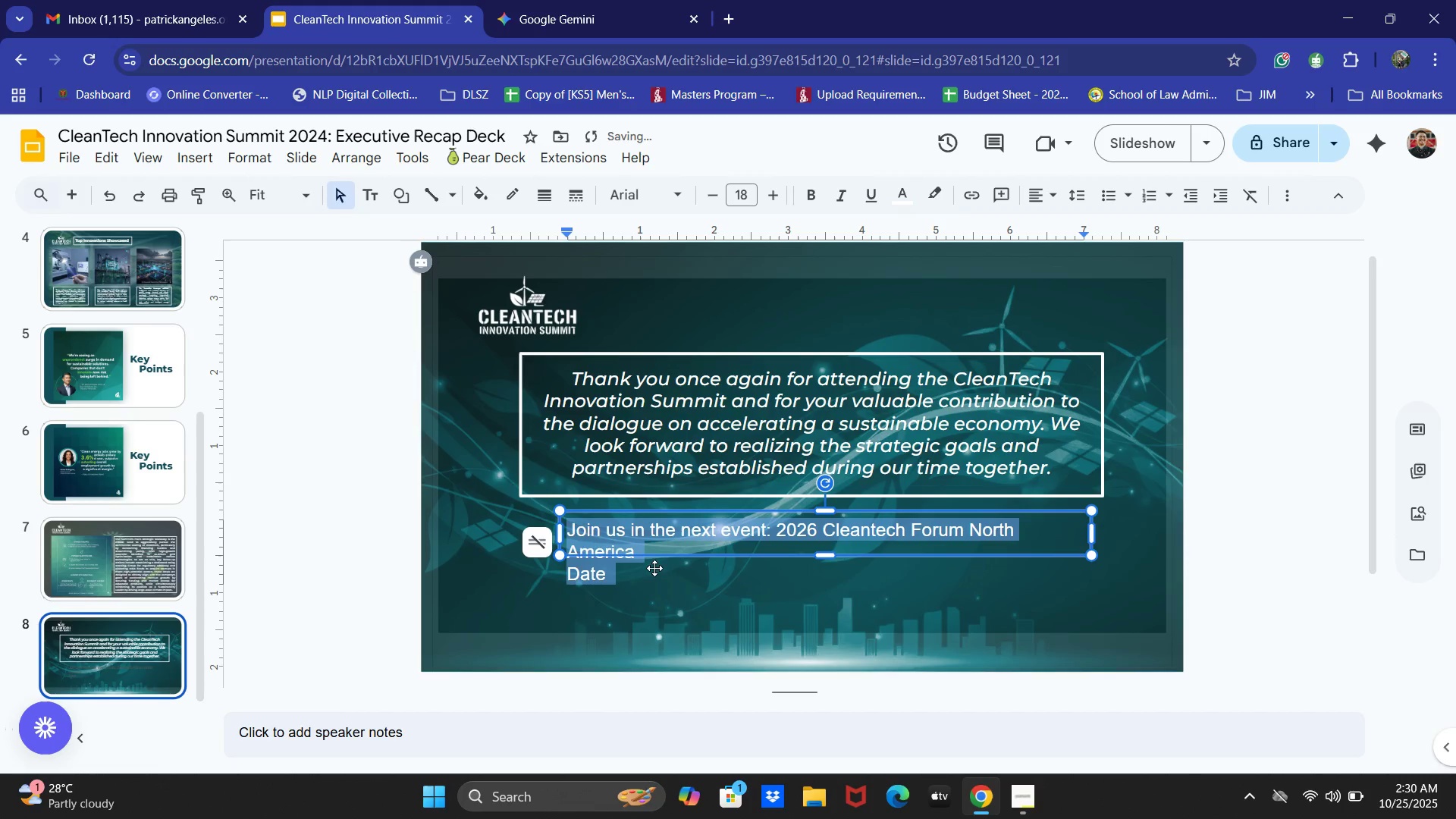 
left_click([651, 570])
 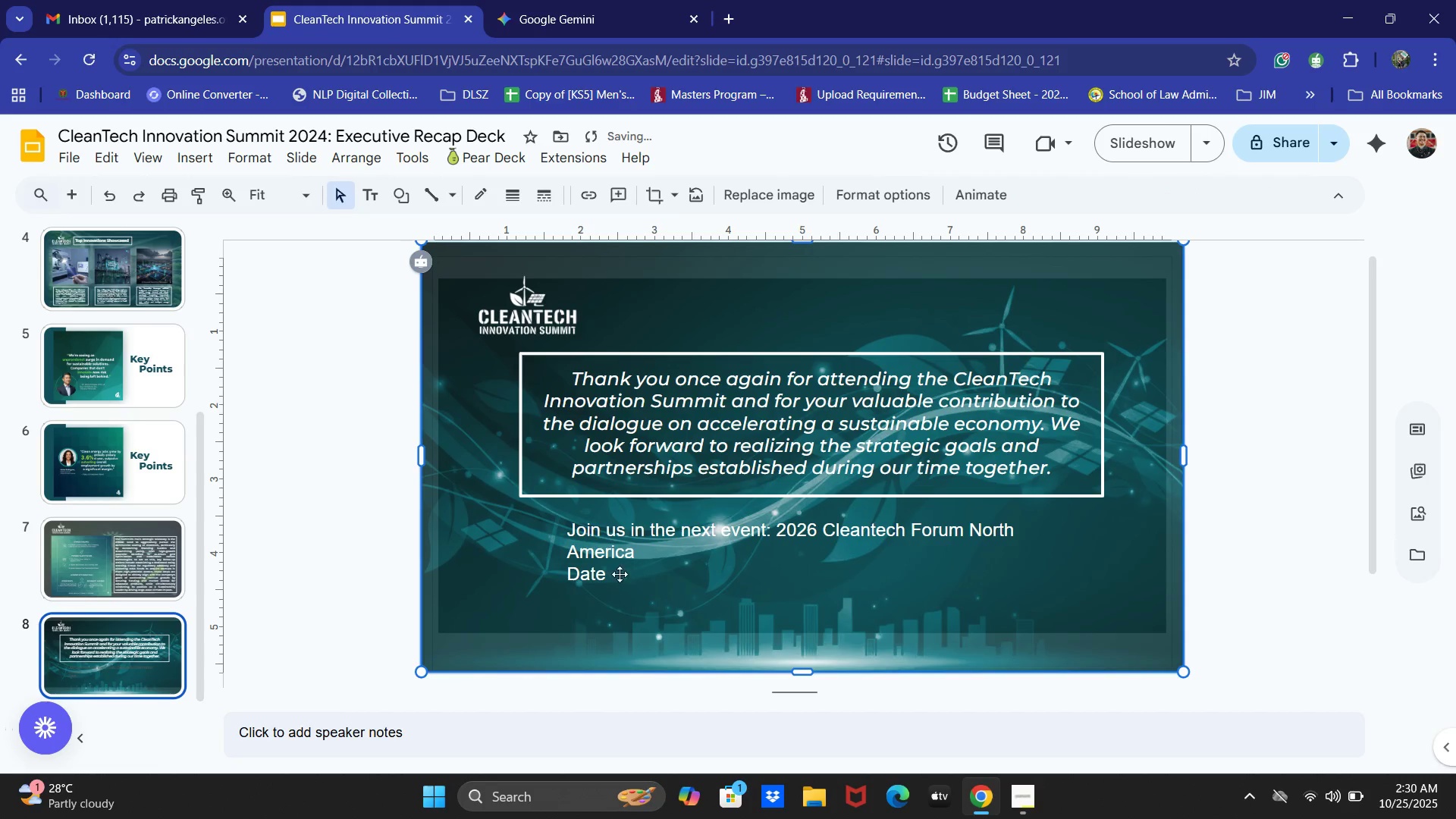 
left_click([608, 575])
 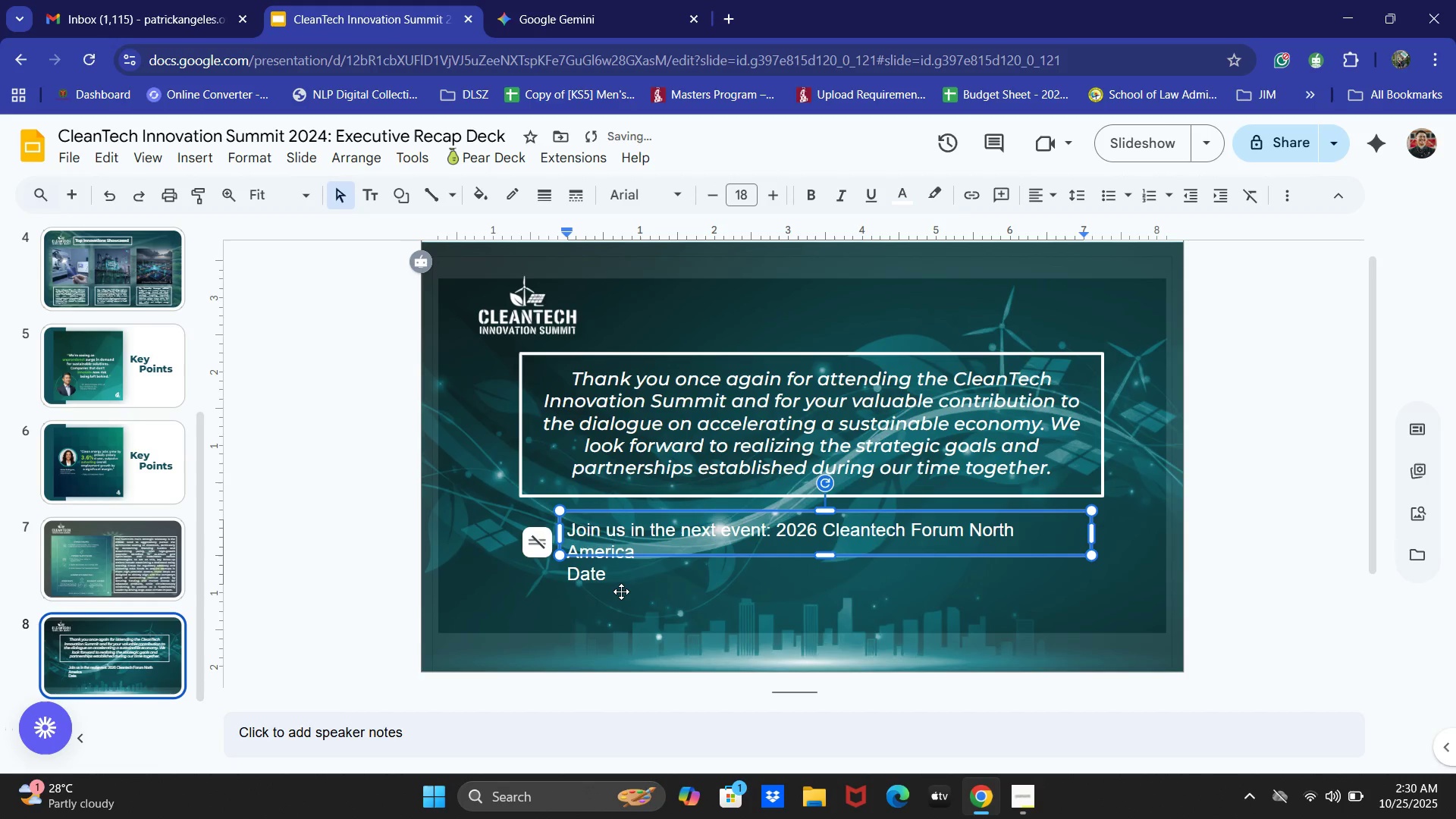 
key(Shift+ShiftRight)
 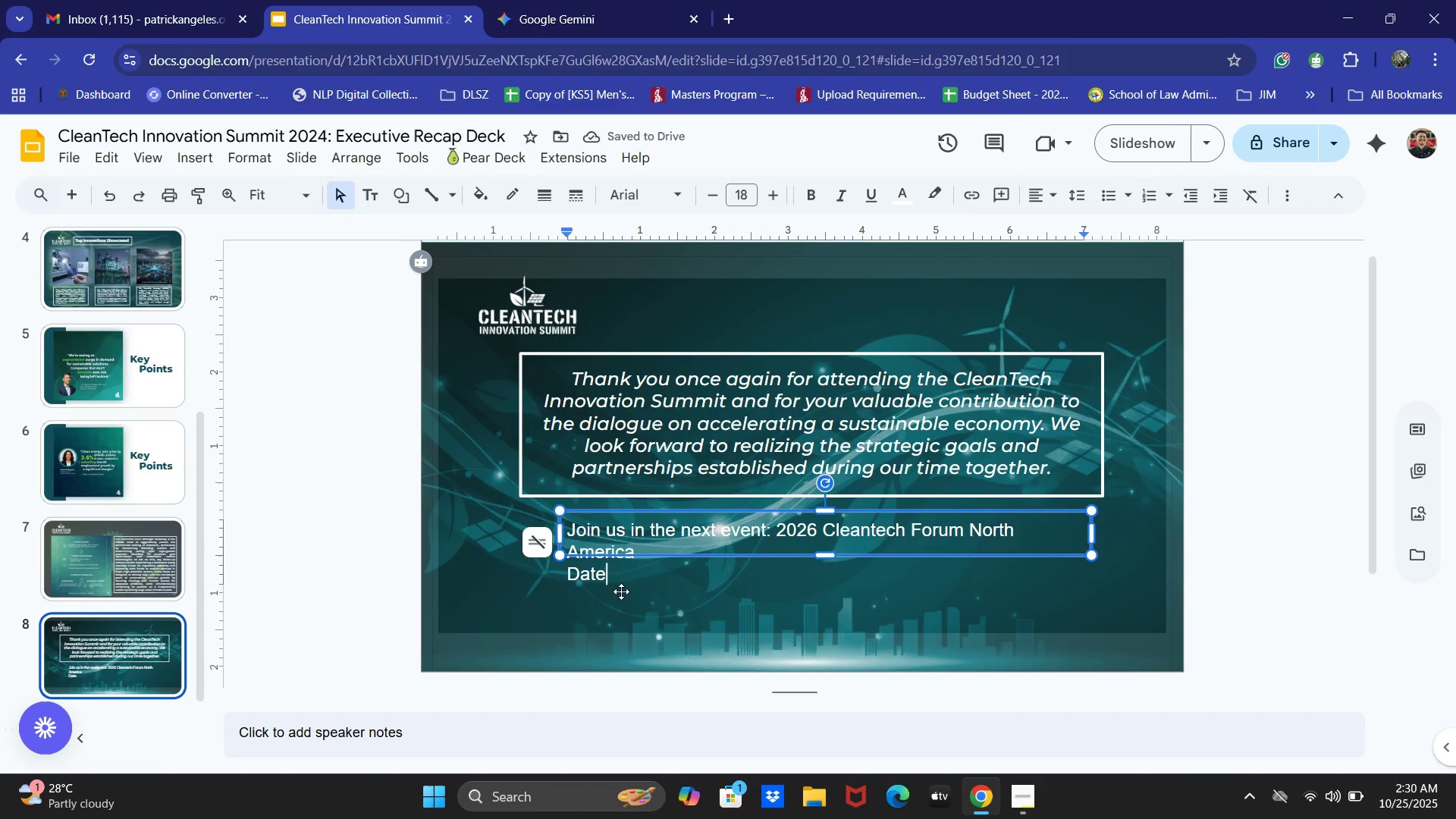 
key(Shift+Semicolon)
 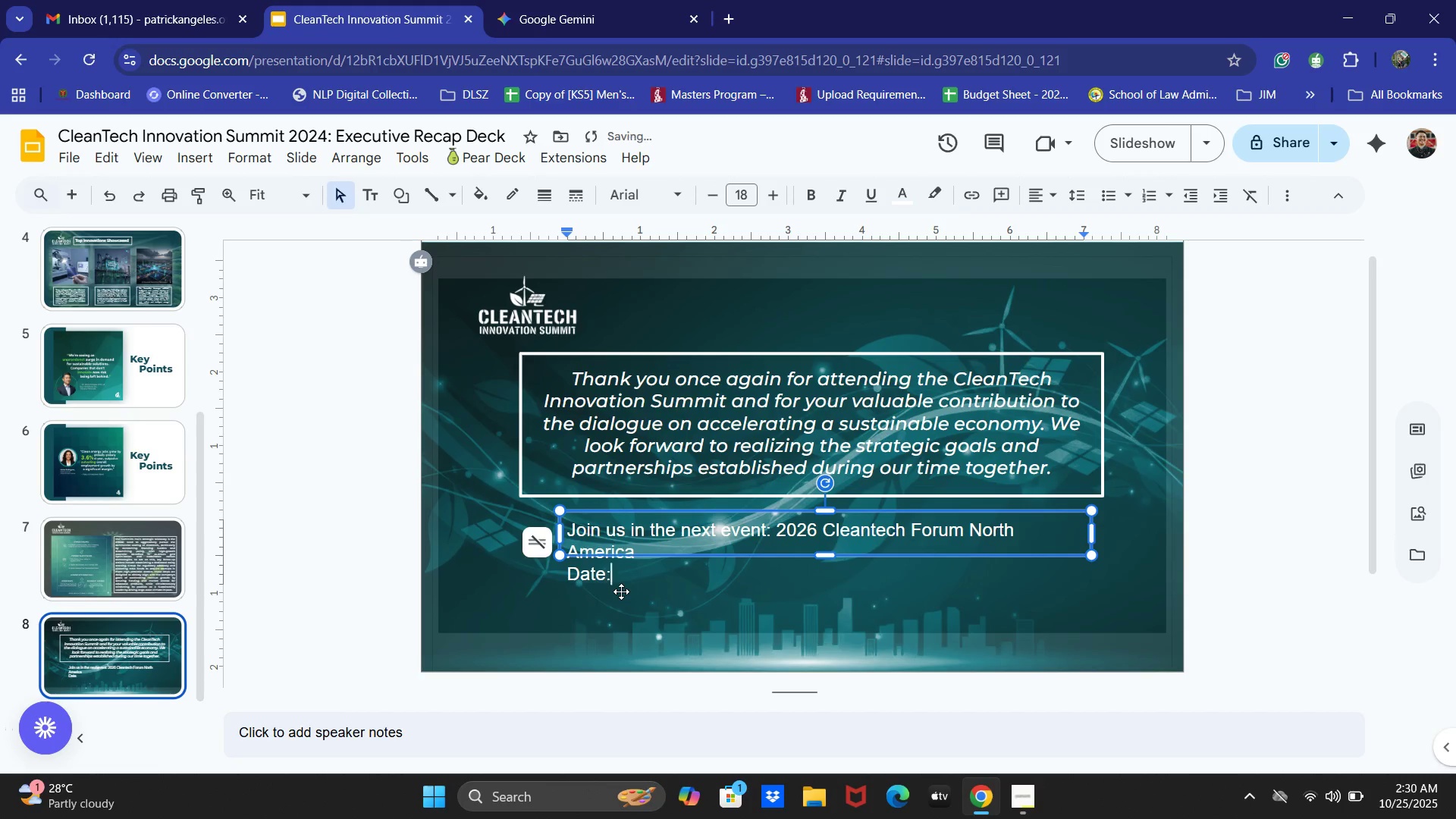 
key(Space)
 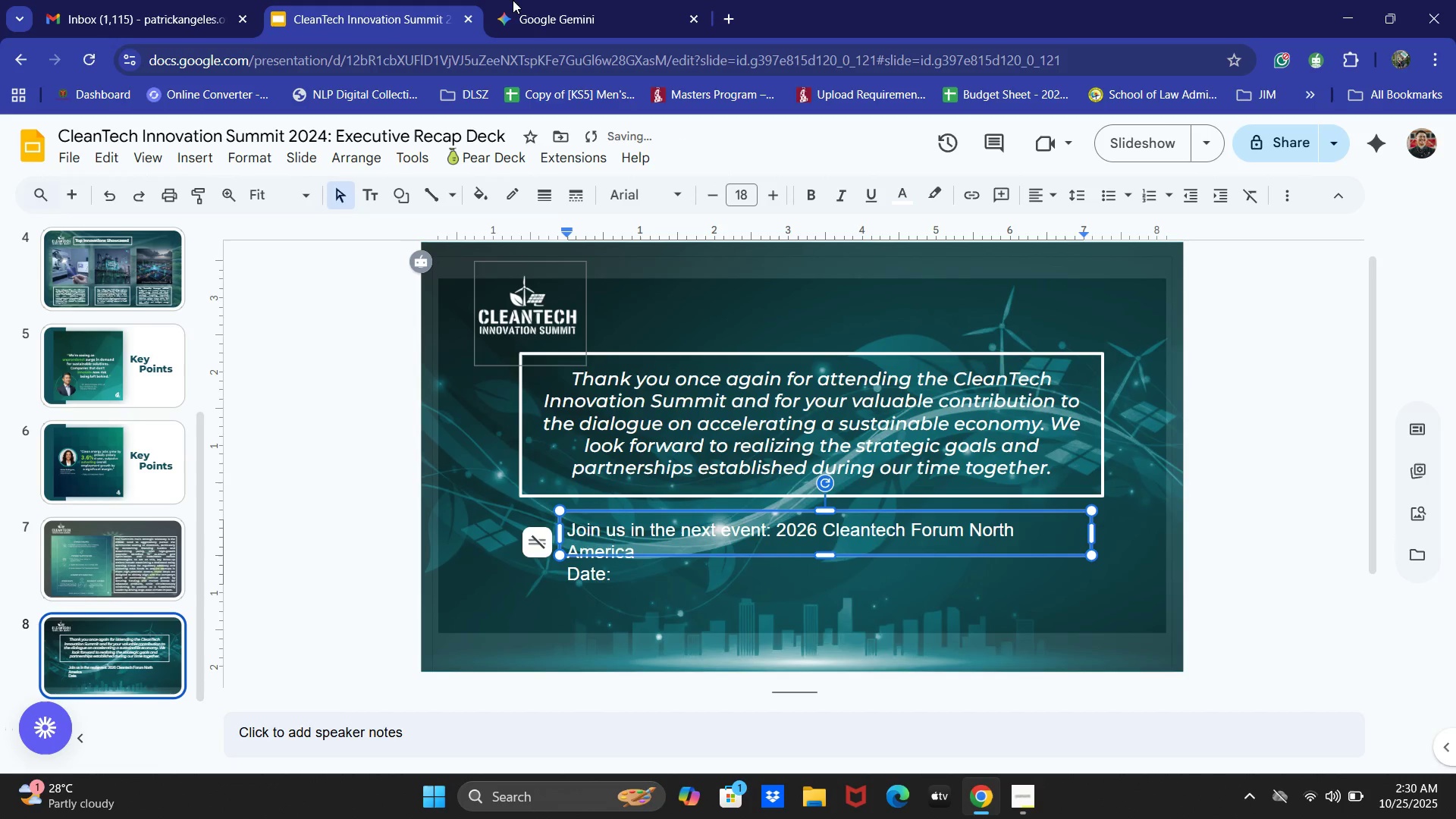 
left_click([600, 0])
 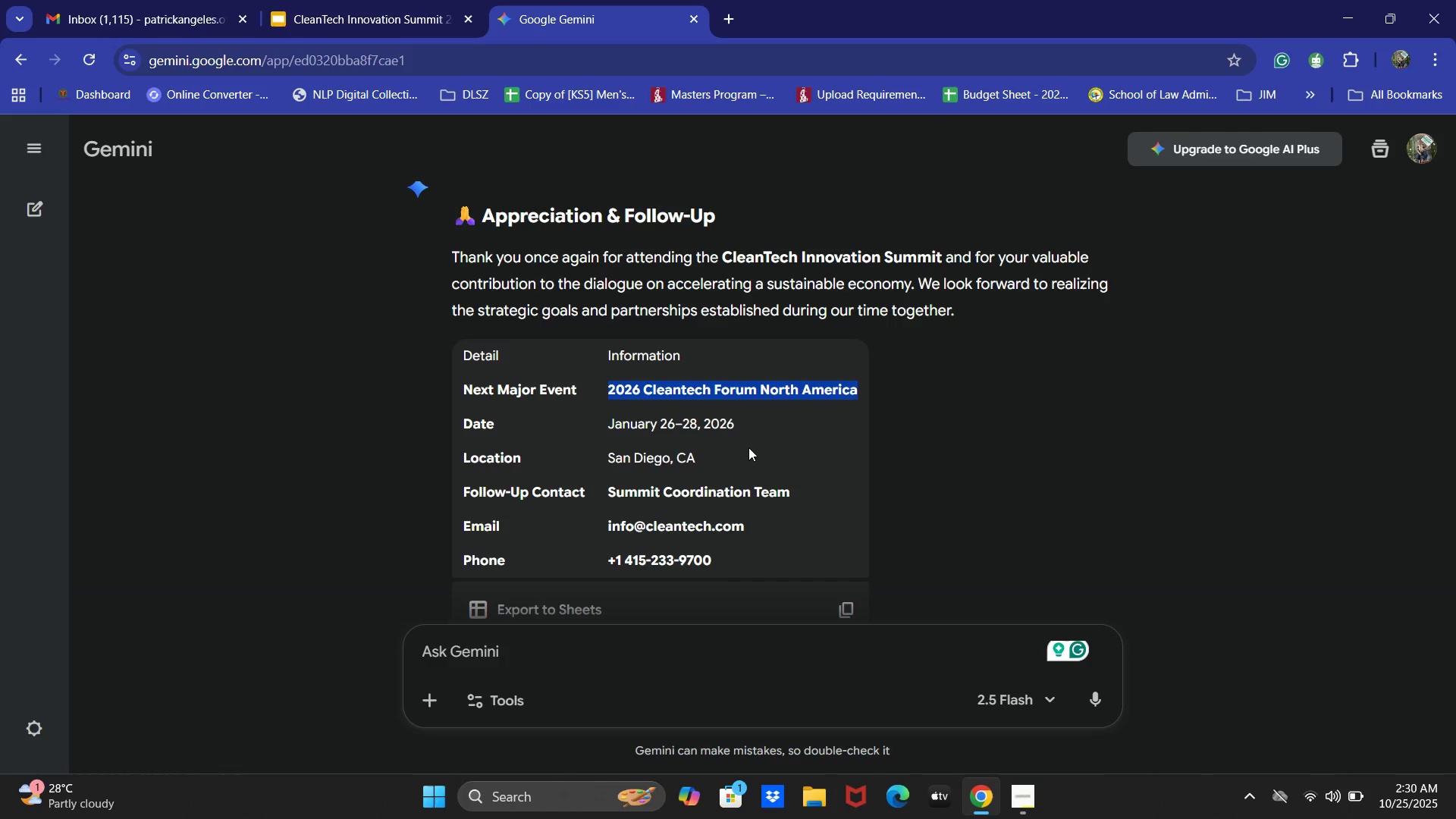 
left_click_drag(start_coordinate=[743, 429], to_coordinate=[609, 428])
 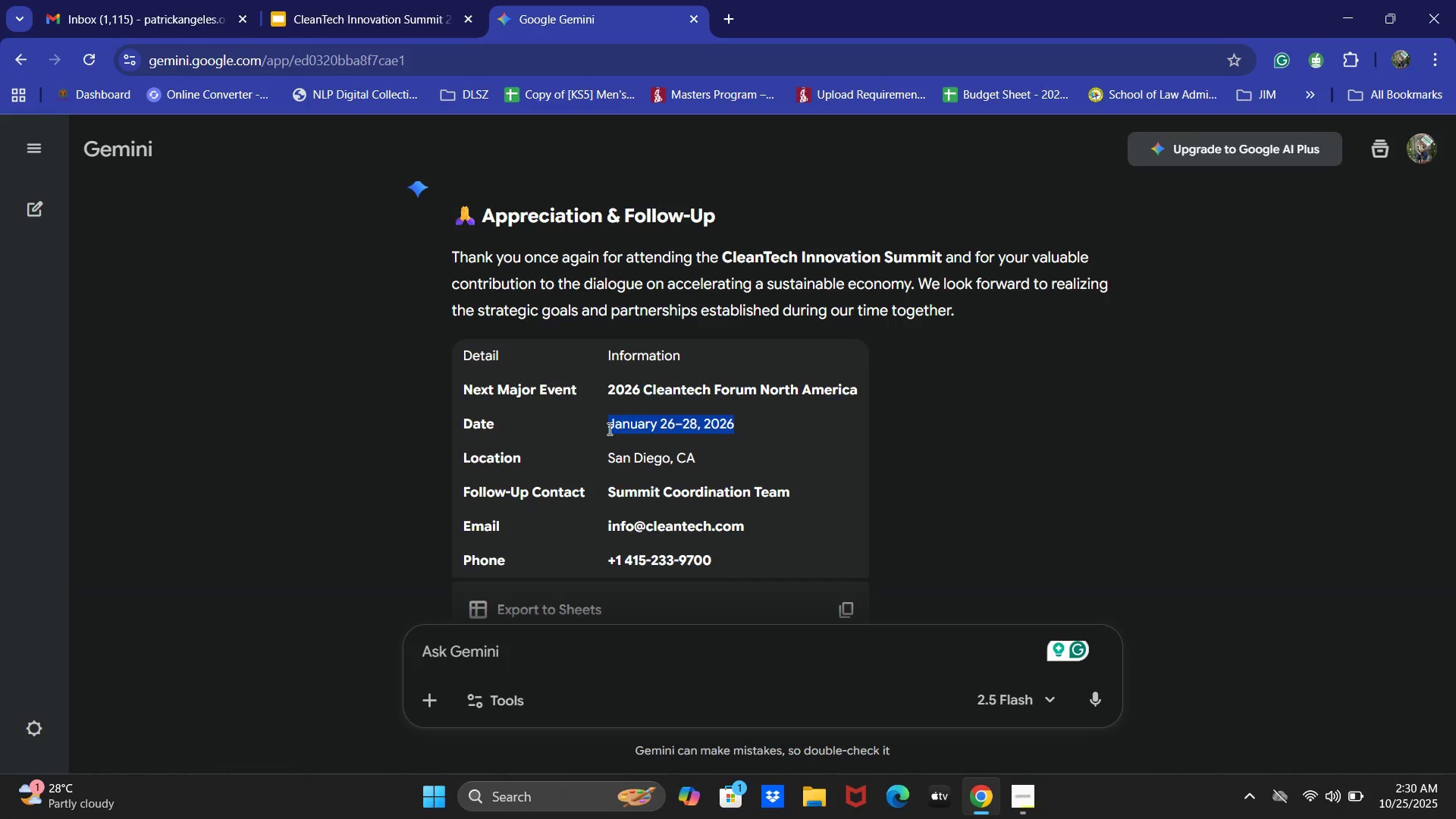 
key(Control+C)
 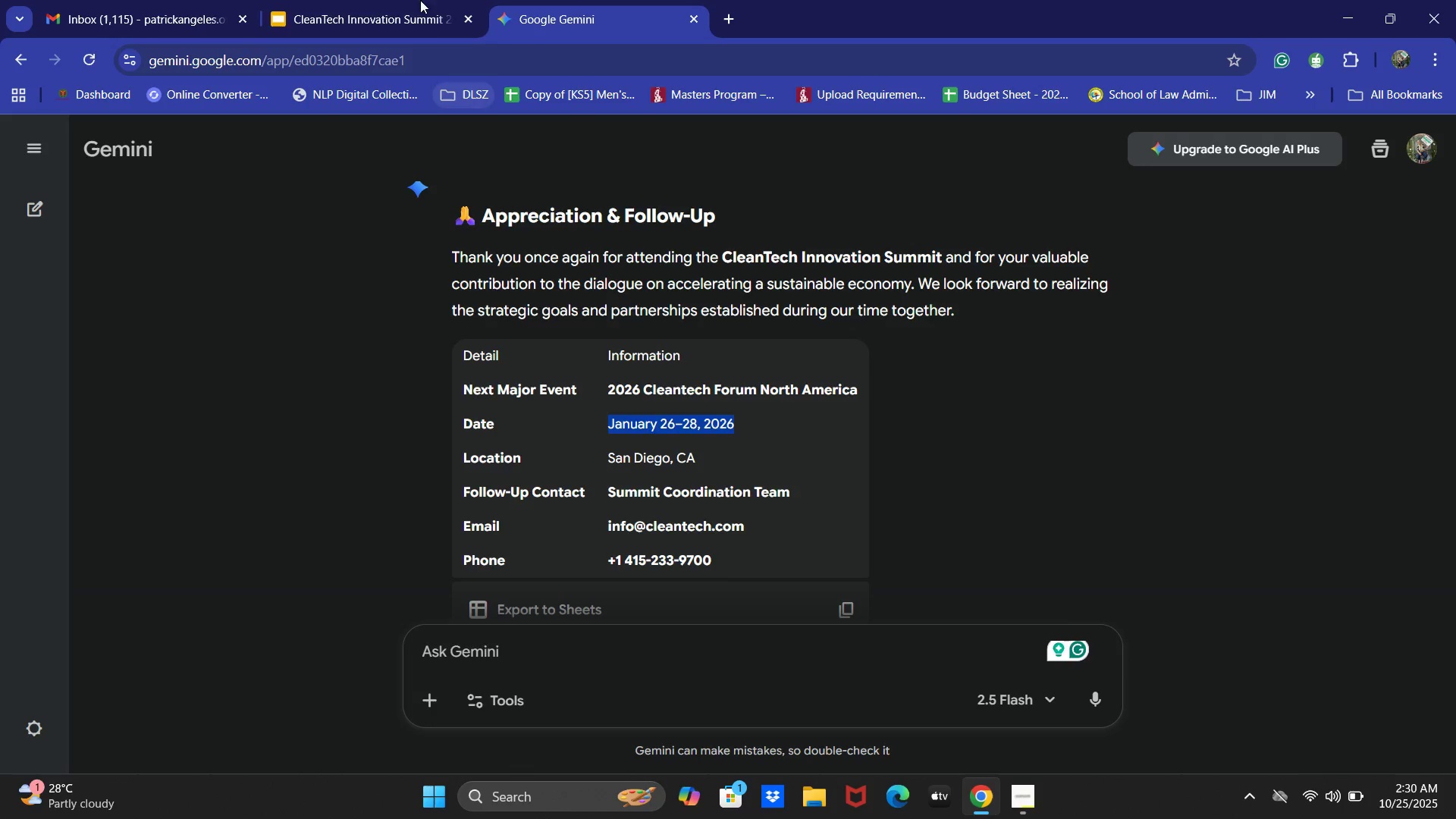 
left_click([410, 0])
 